 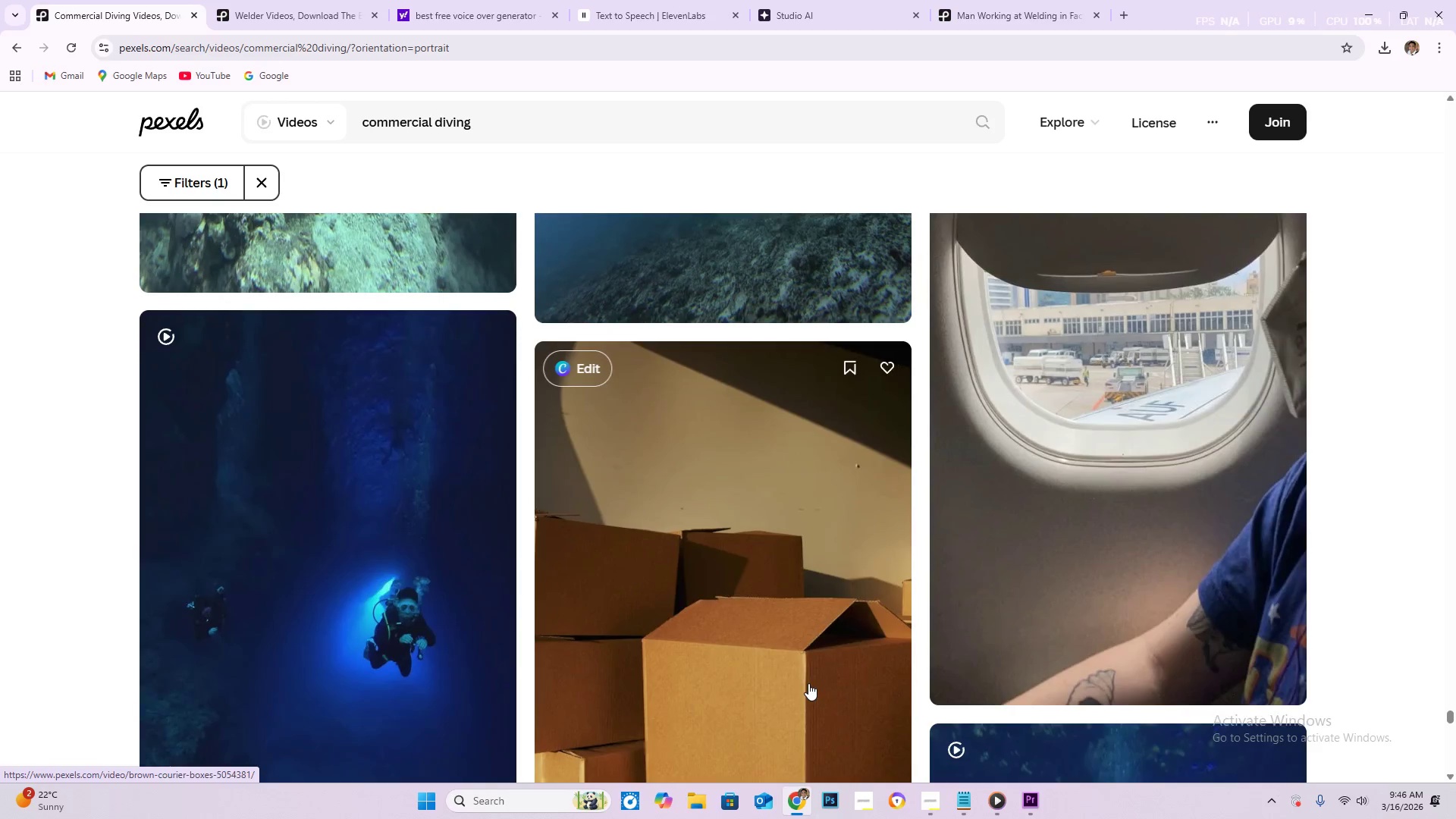 
scroll: coordinate [704, 630], scroll_direction: down, amount: 35.0
 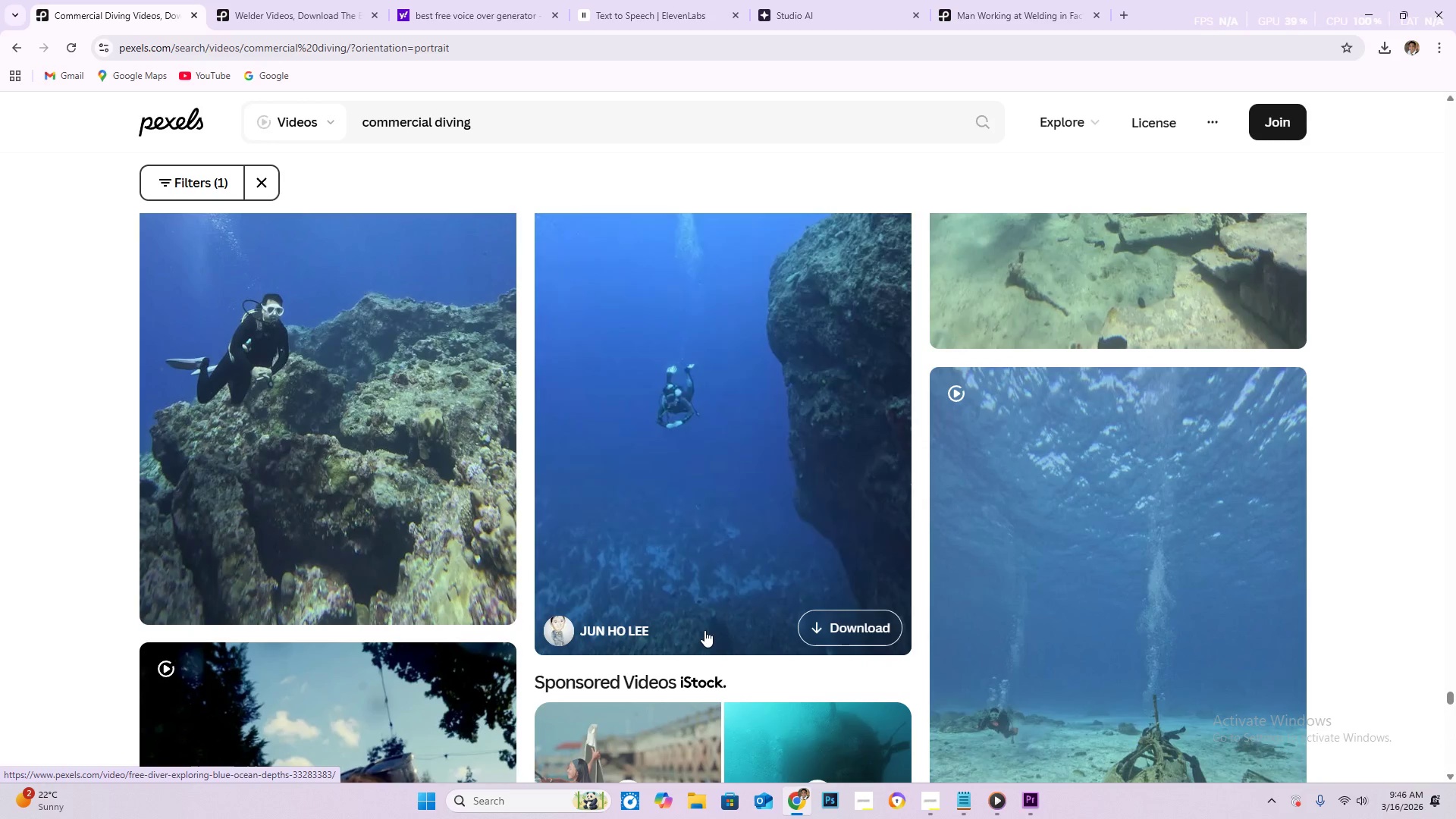 
scroll: coordinate [757, 618], scroll_direction: down, amount: 14.0
 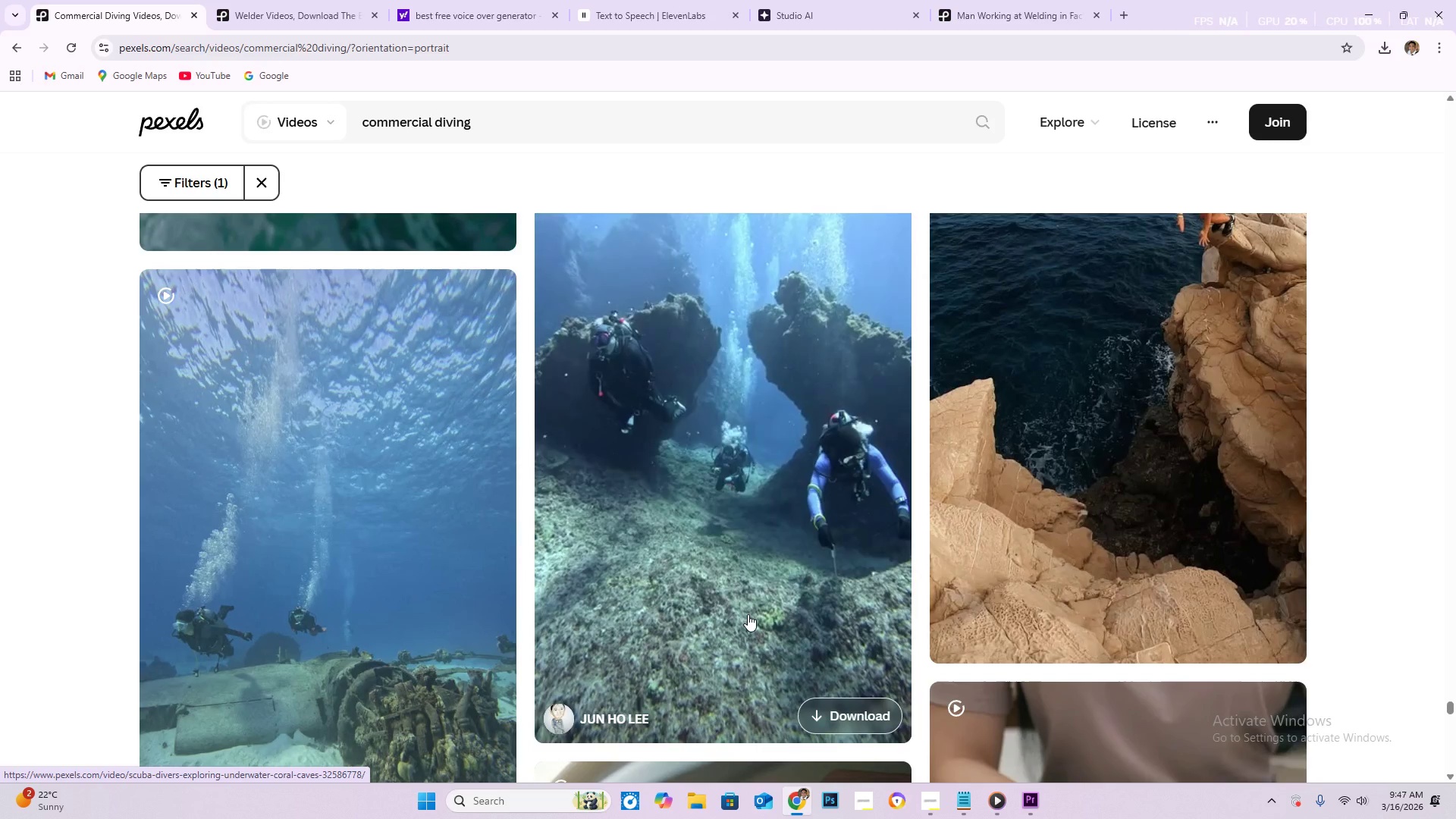 
scroll: coordinate [748, 614], scroll_direction: up, amount: 2.0
 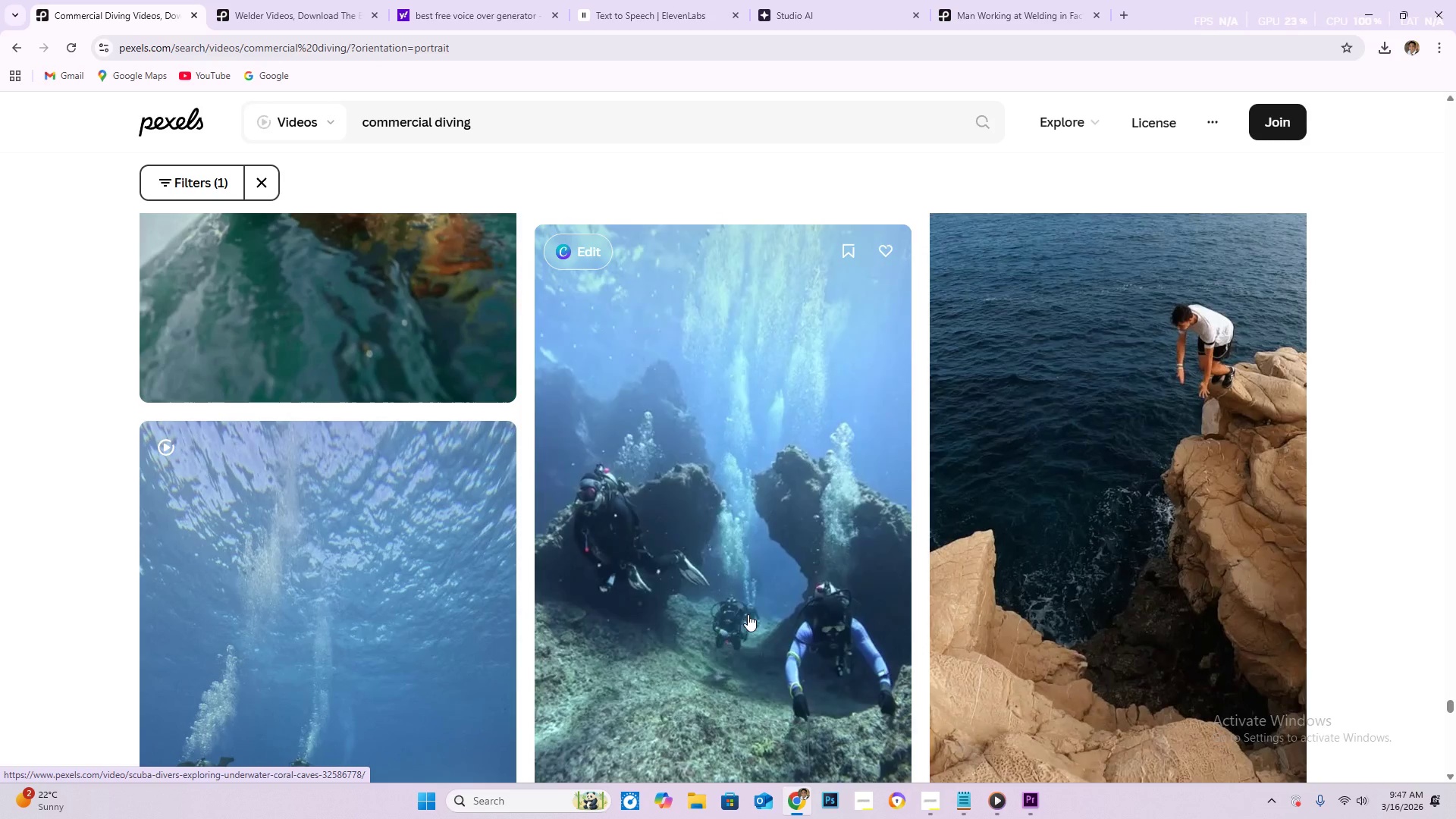 
scroll: coordinate [760, 609], scroll_direction: down, amount: 1.0
 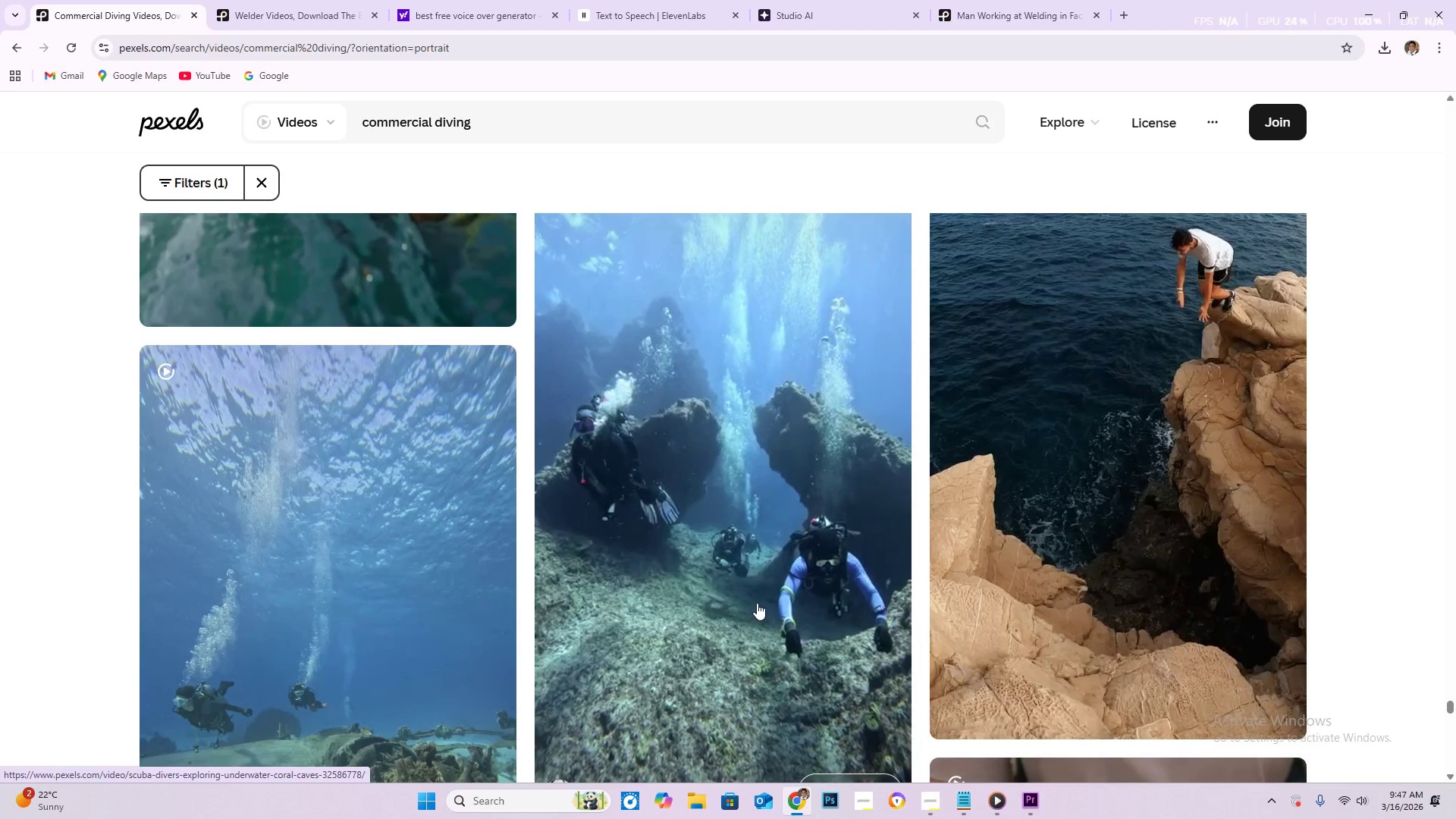 
left_click([757, 603])
 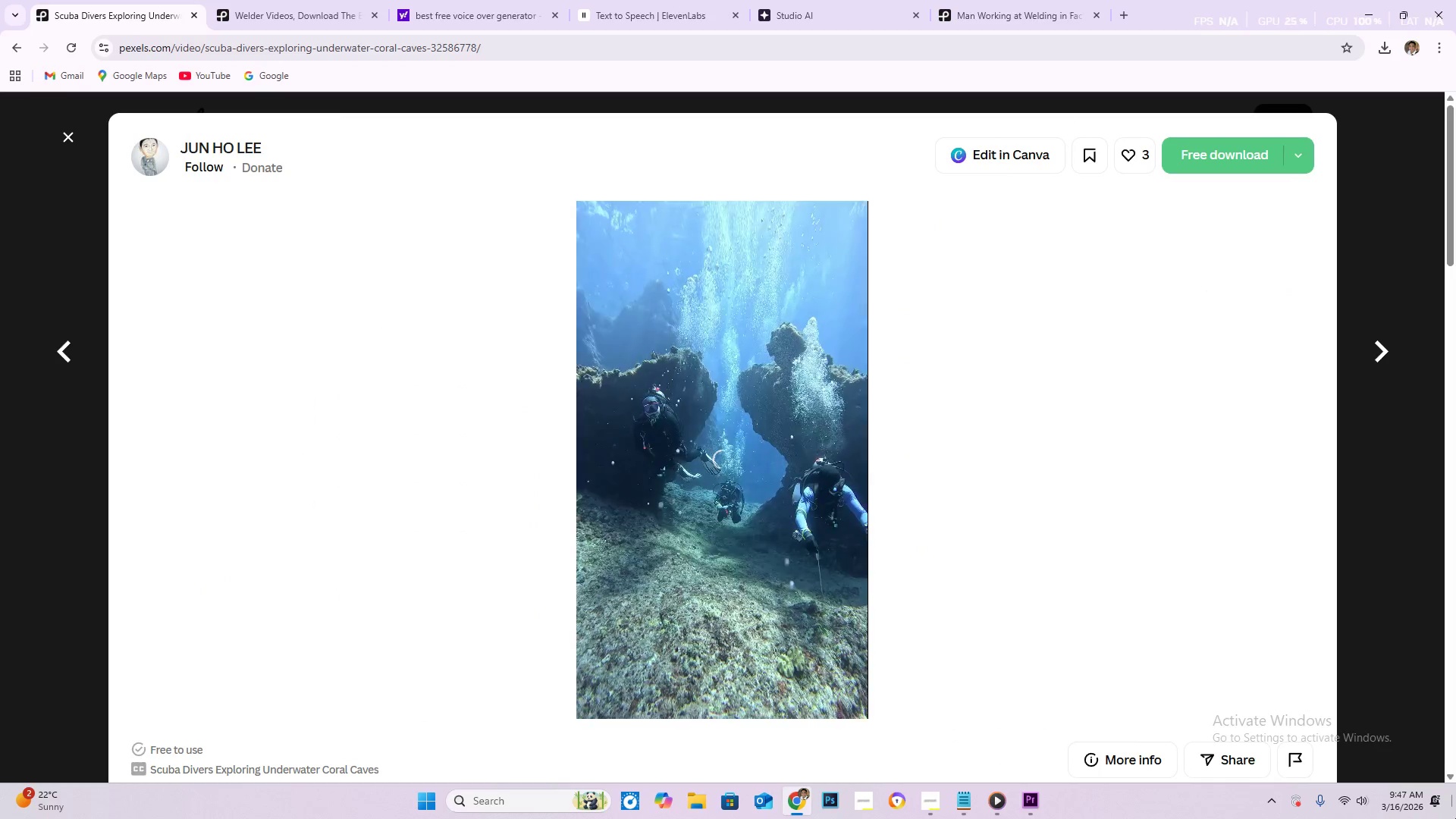 
wait(9.8)
 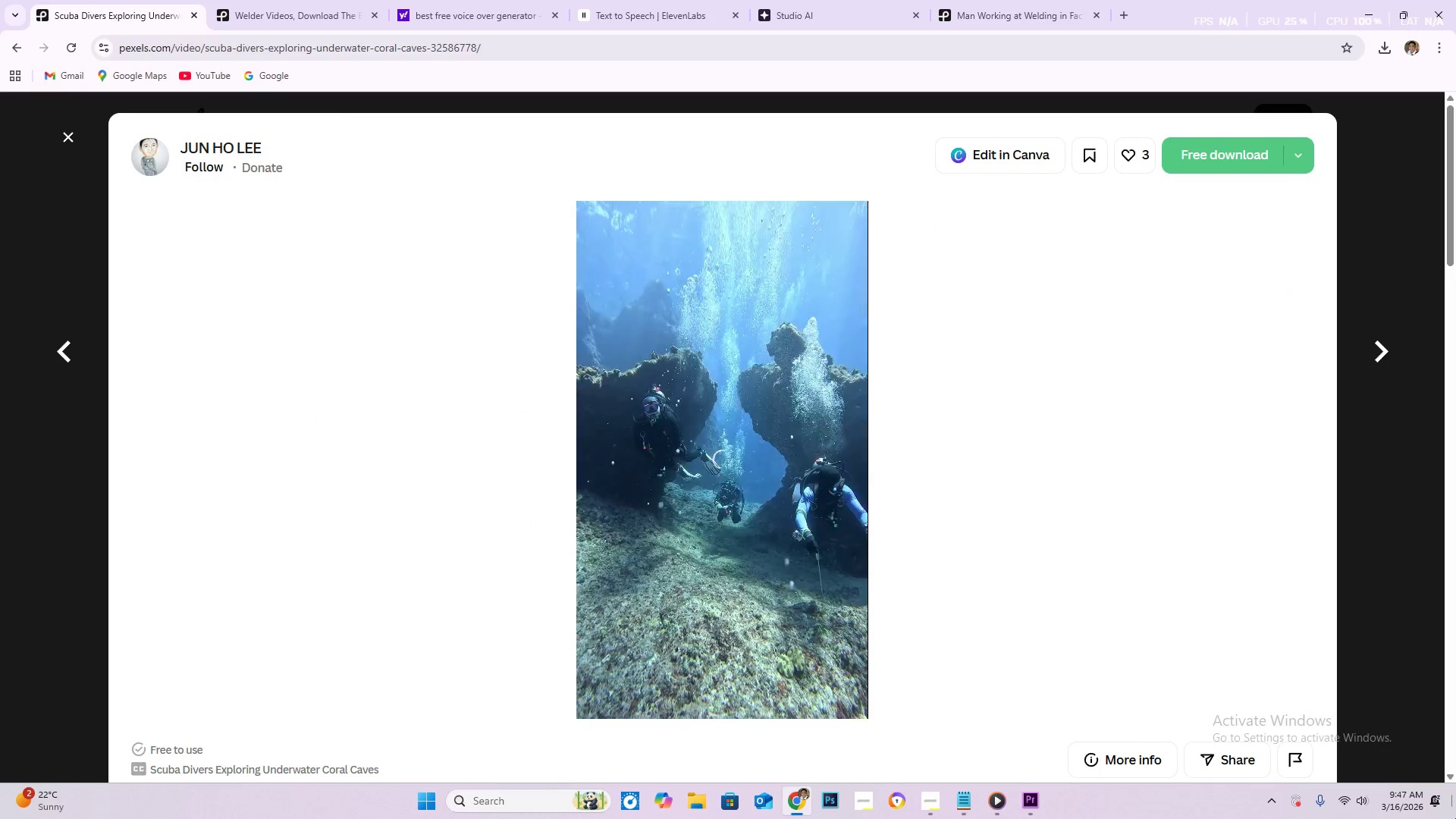 
left_click([541, 47])
 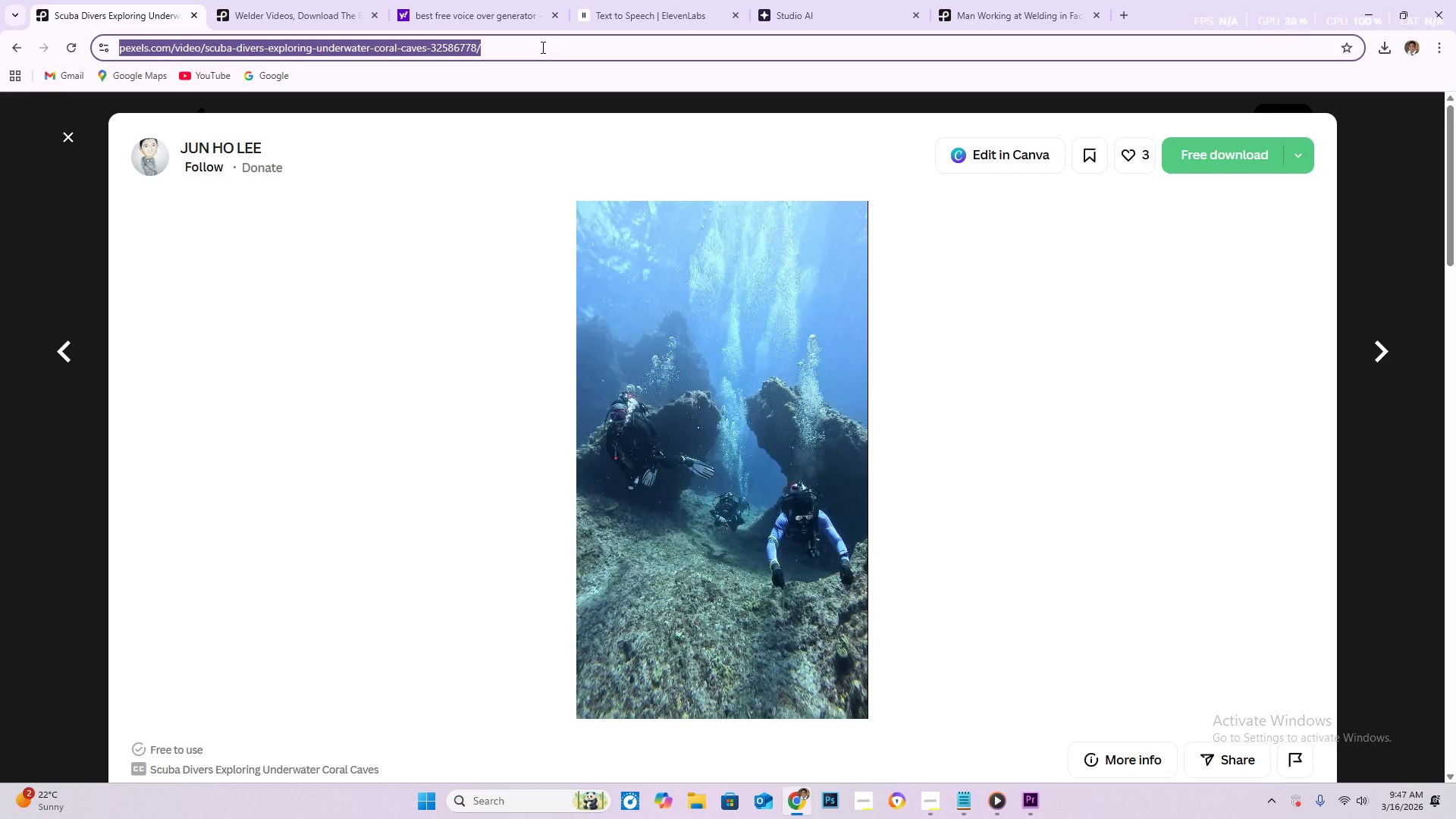 
key(Control+C)
 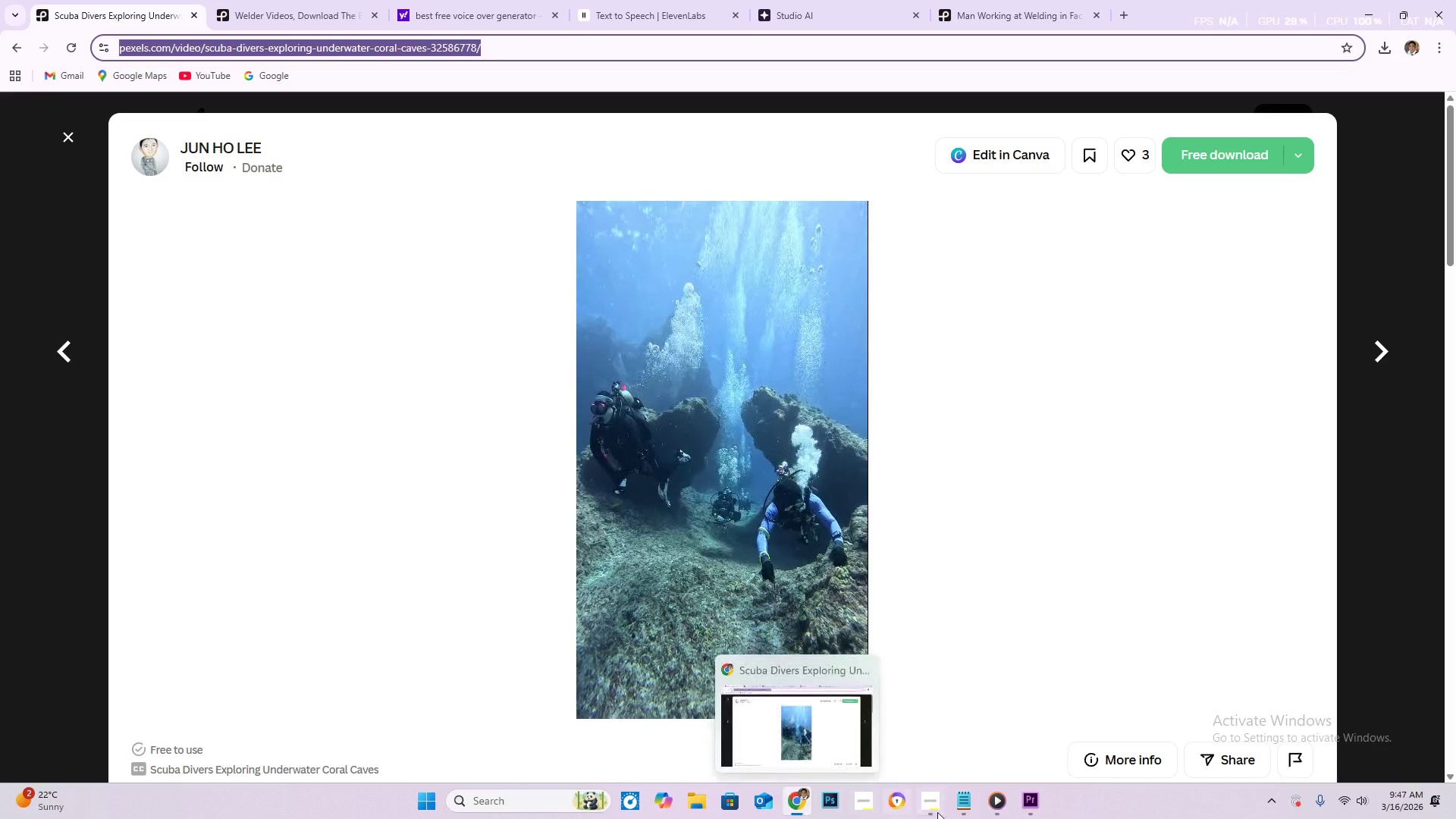 
left_click([958, 805])
 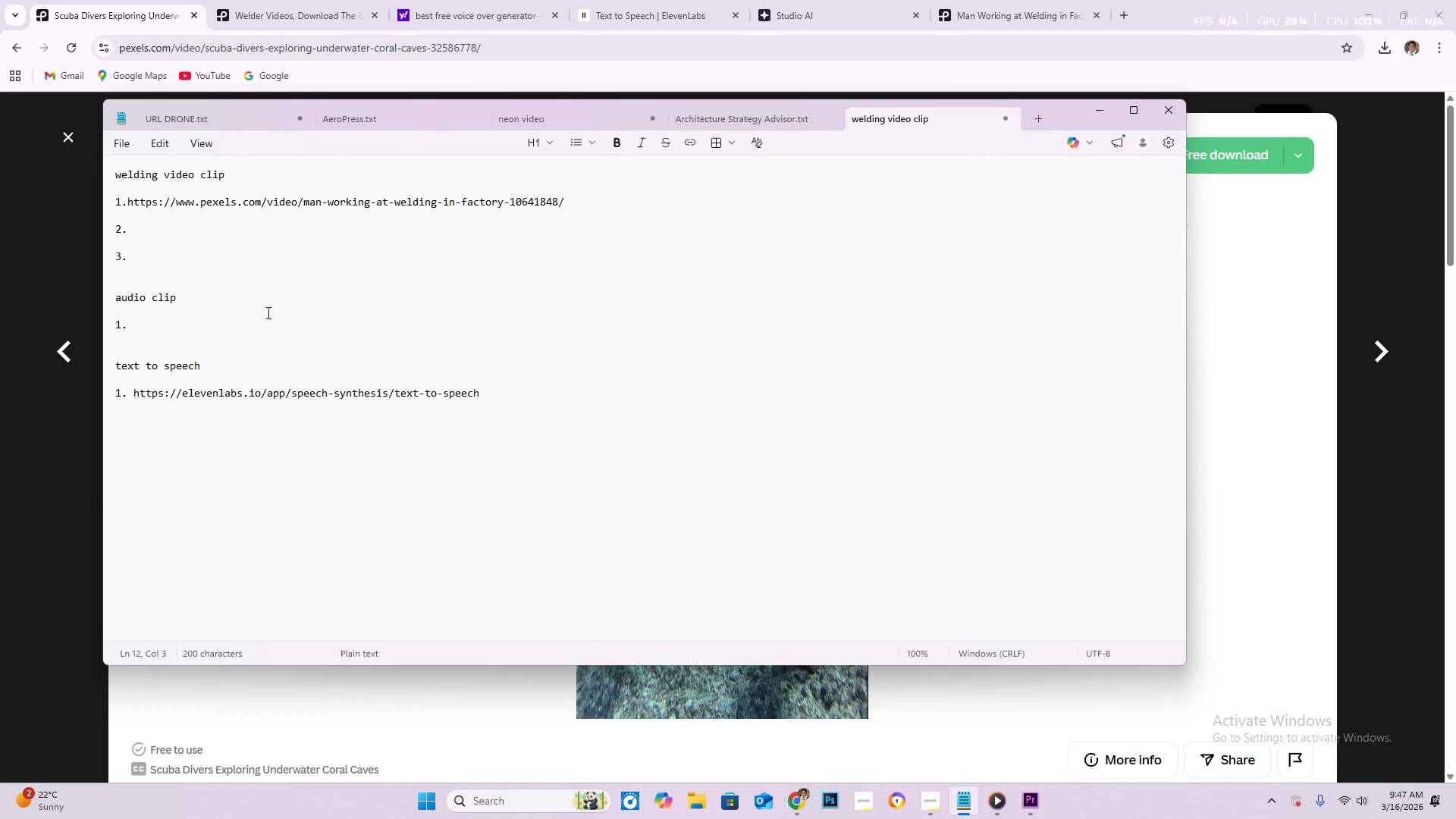 
left_click([259, 232])
 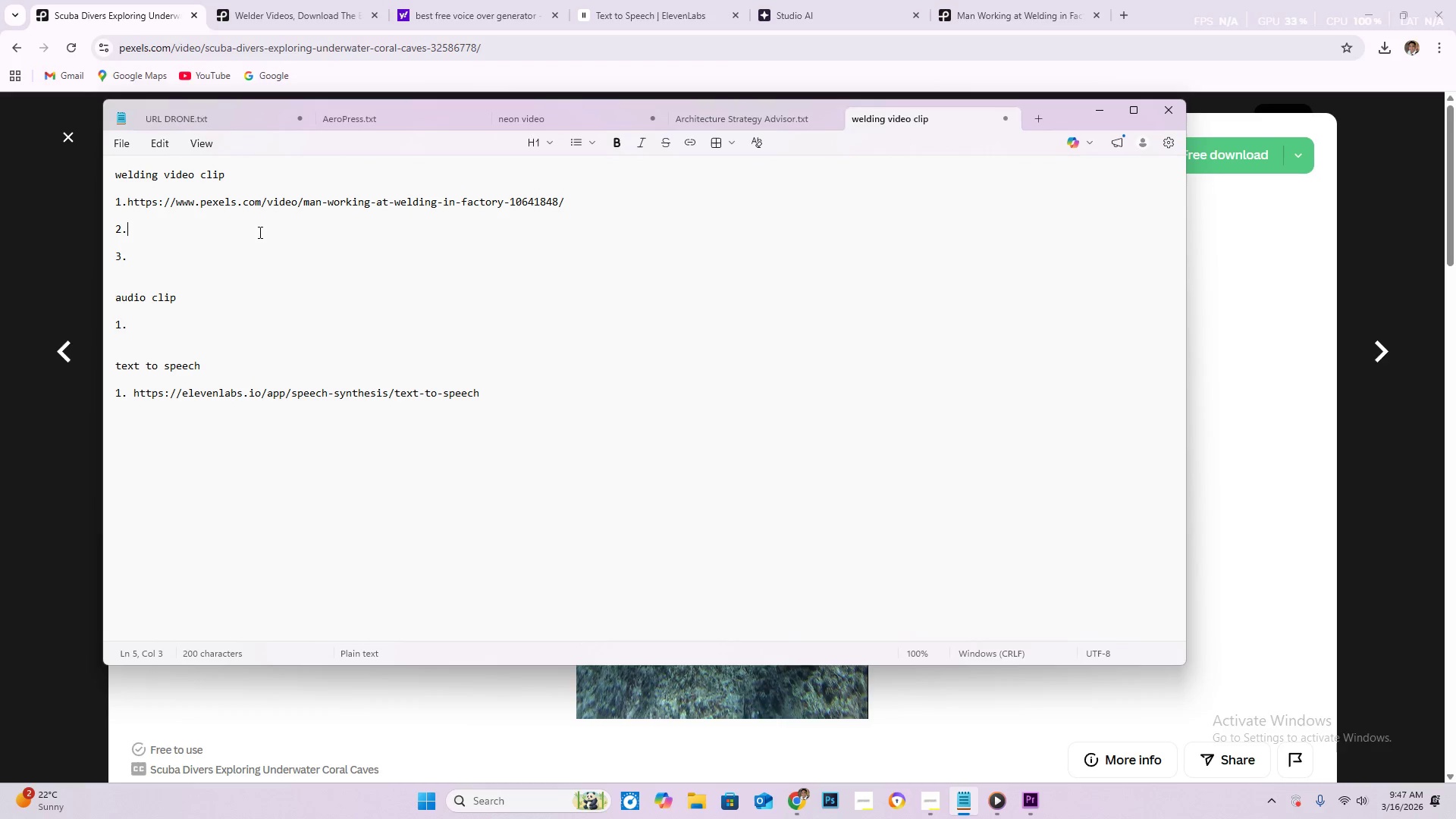 
key(Control+V)
 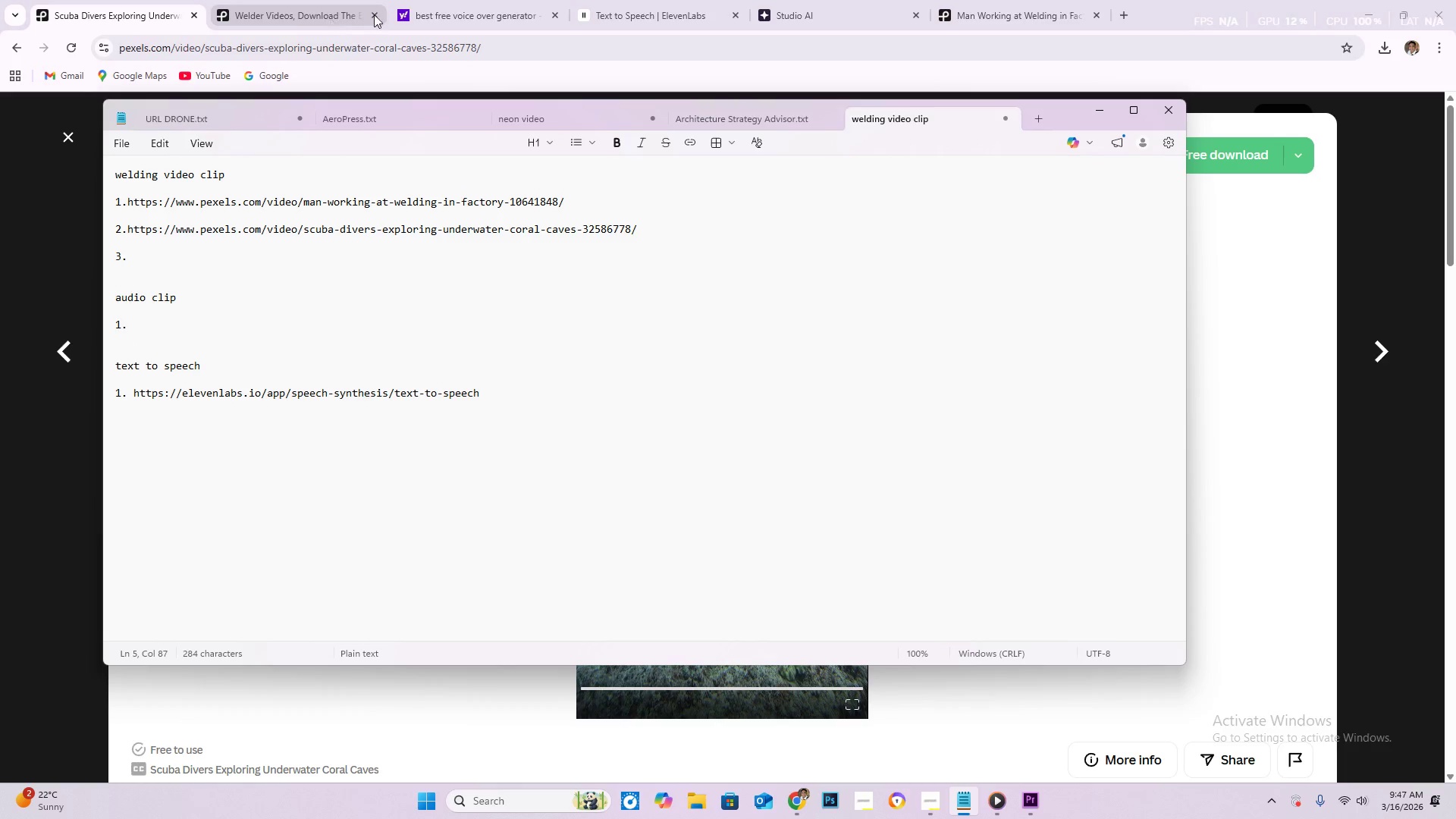 
left_click([448, 5])
 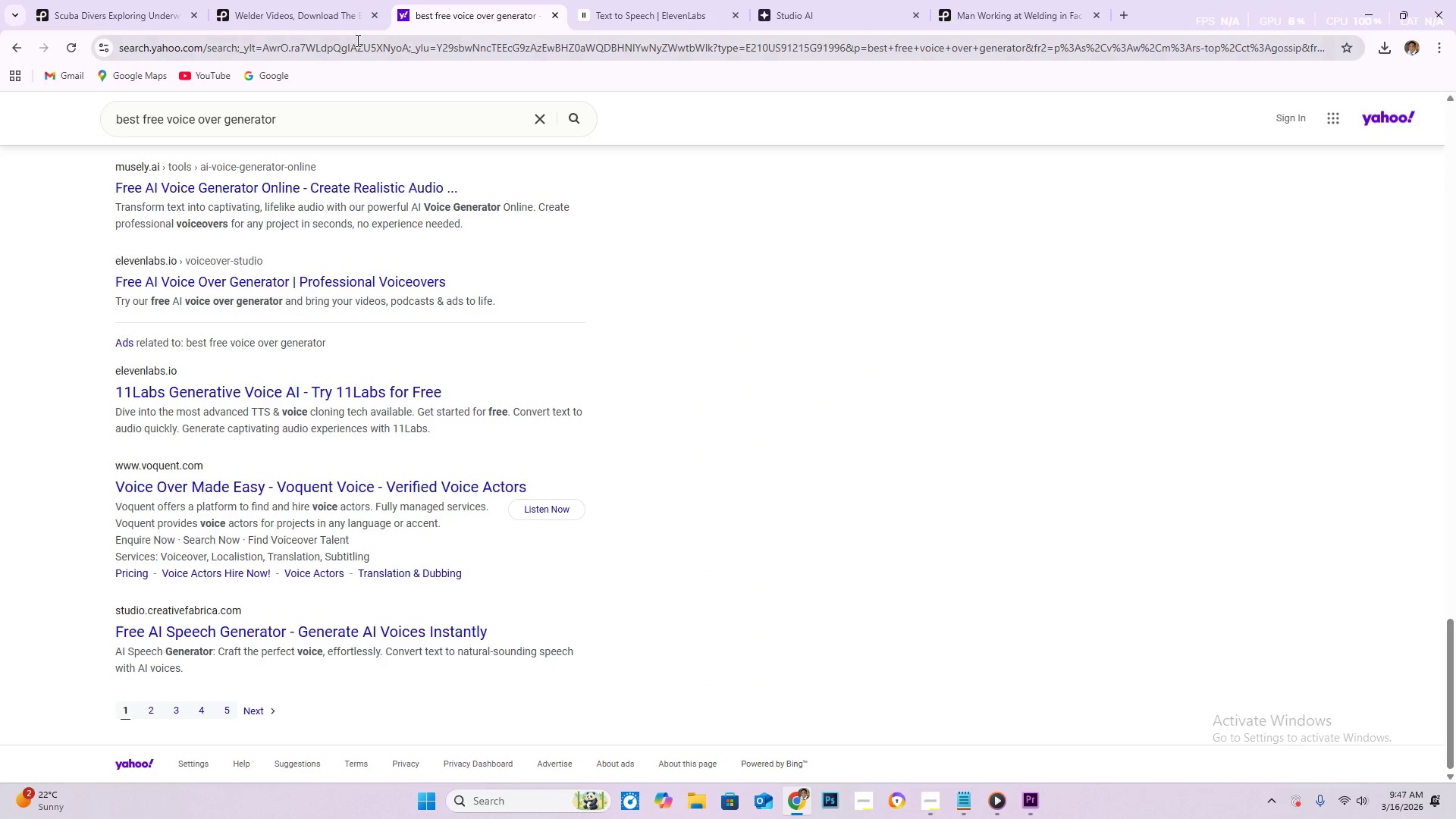 
left_click([322, 14])
 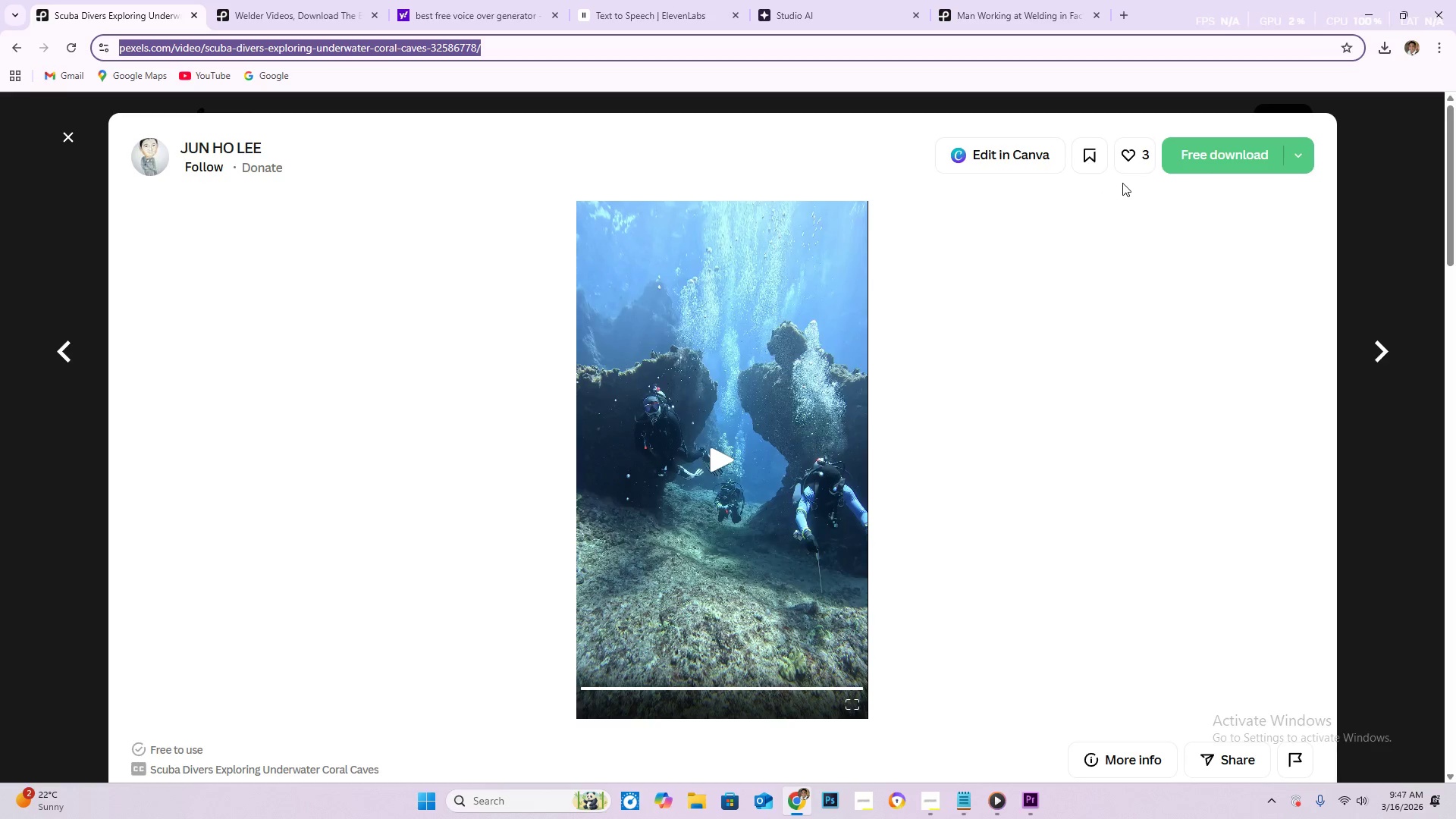 
left_click([1215, 146])
 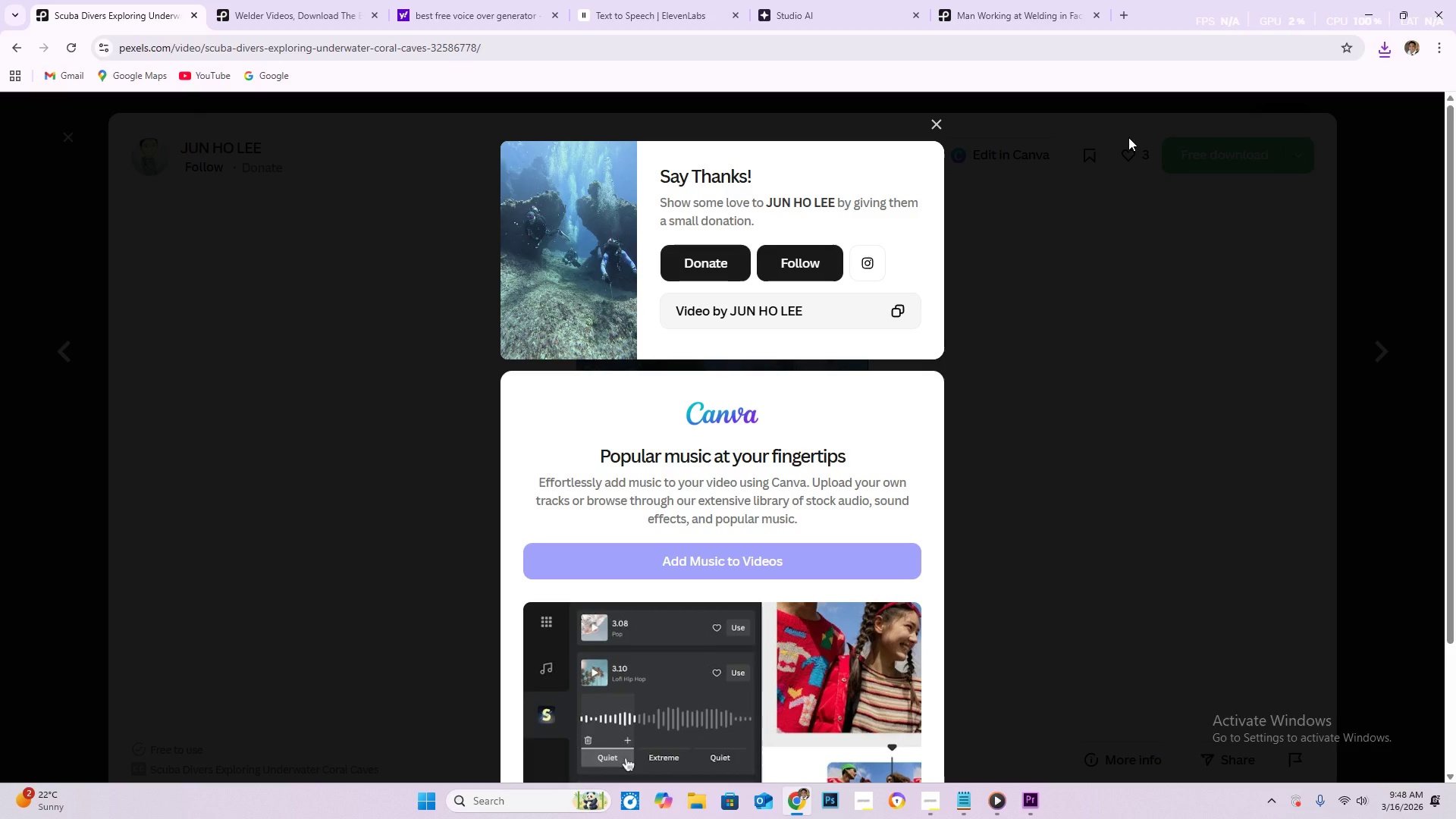 
wait(35.51)
 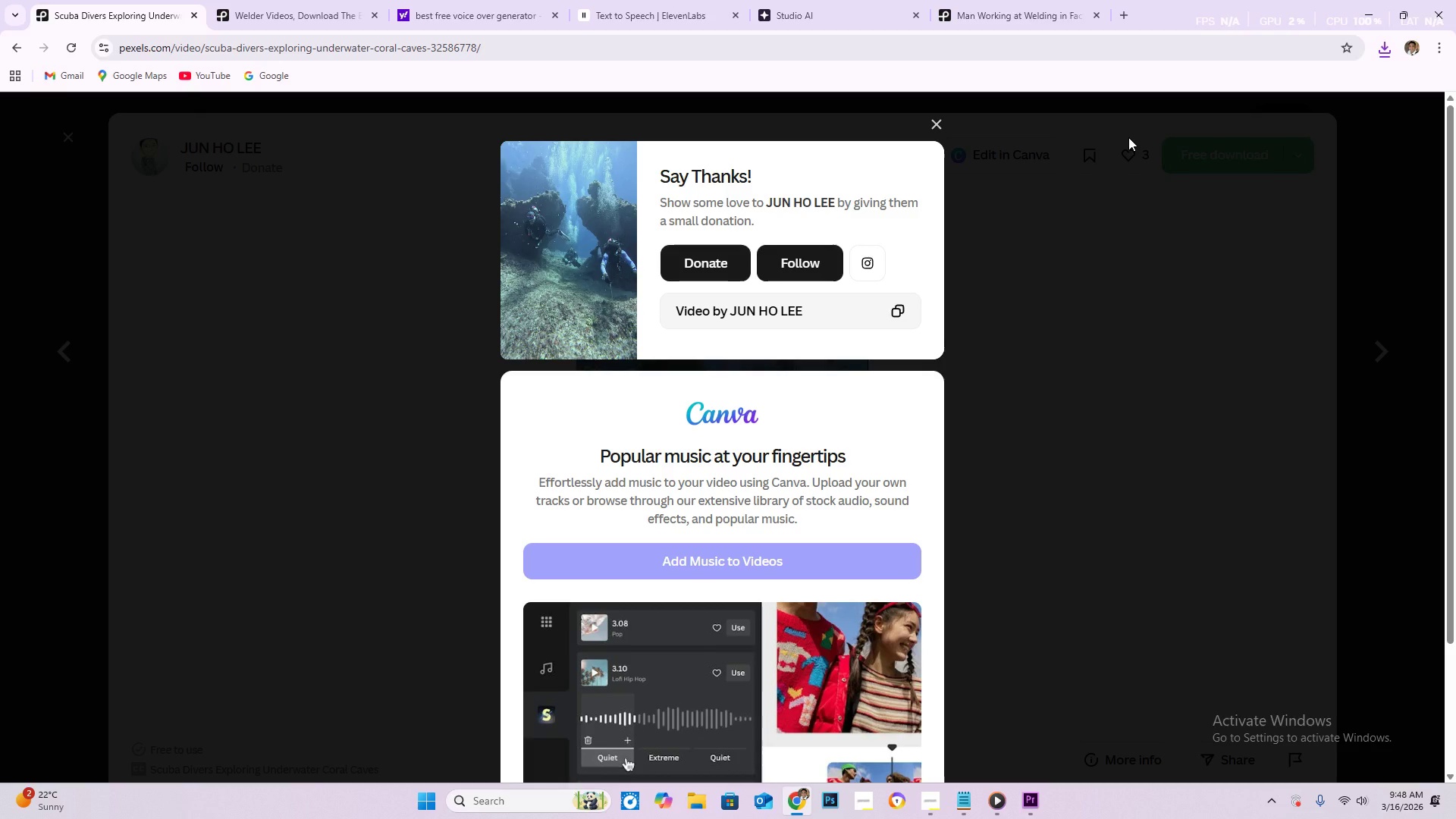 
left_click([935, 119])
 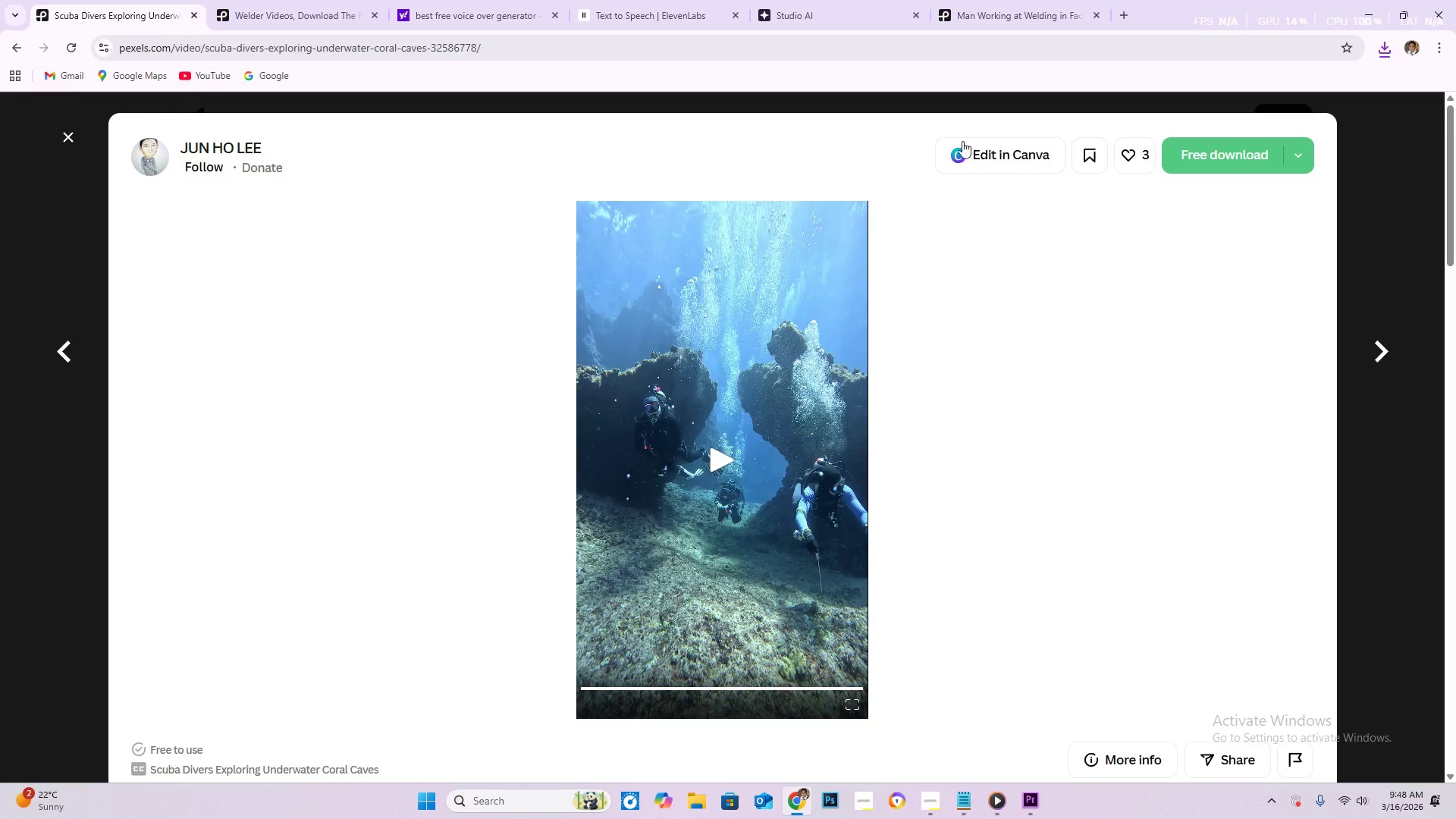 
scroll: coordinate [934, 275], scroll_direction: down, amount: 6.0
 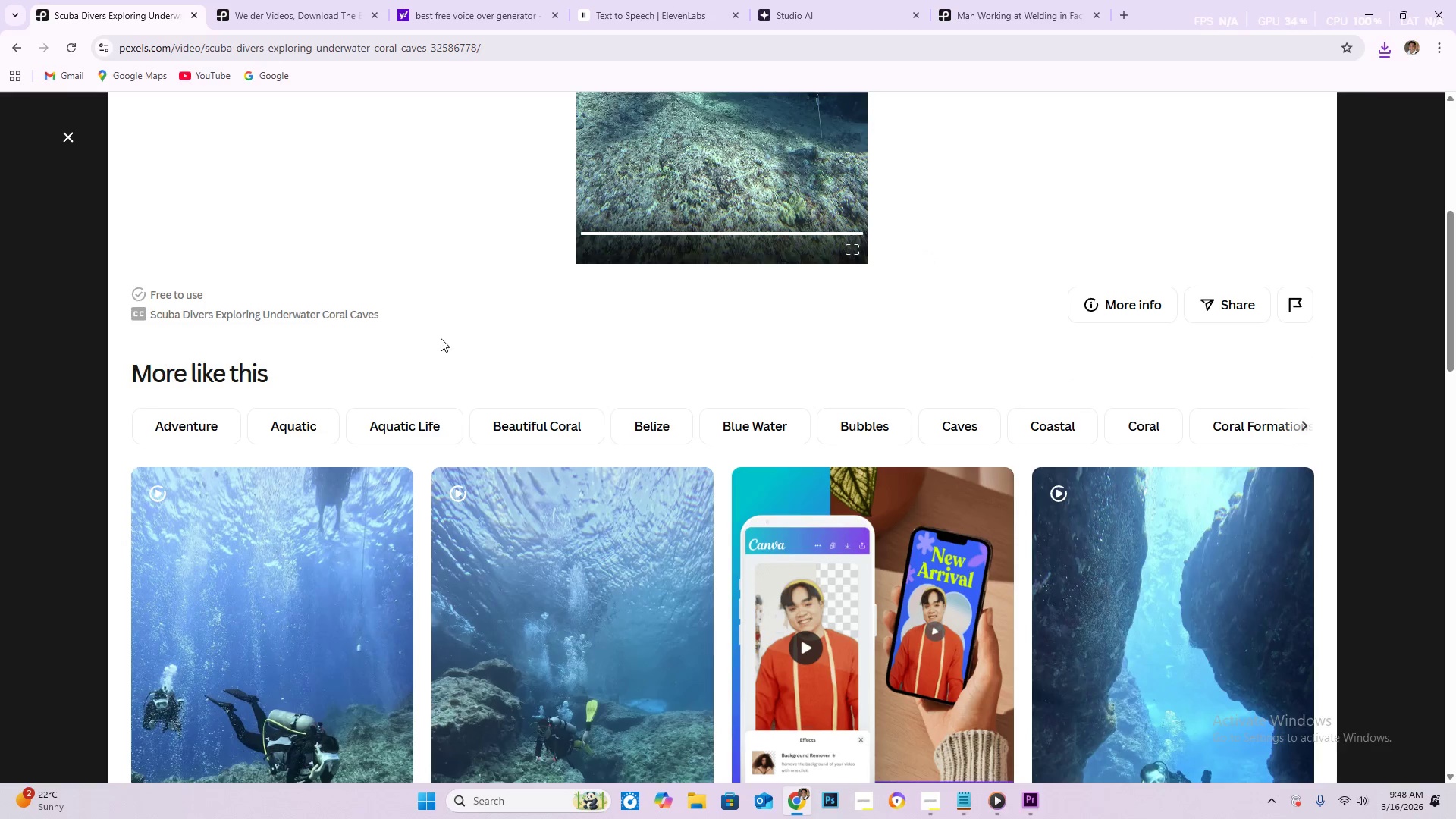 
scroll: coordinate [312, 332], scroll_direction: up, amount: 9.0
 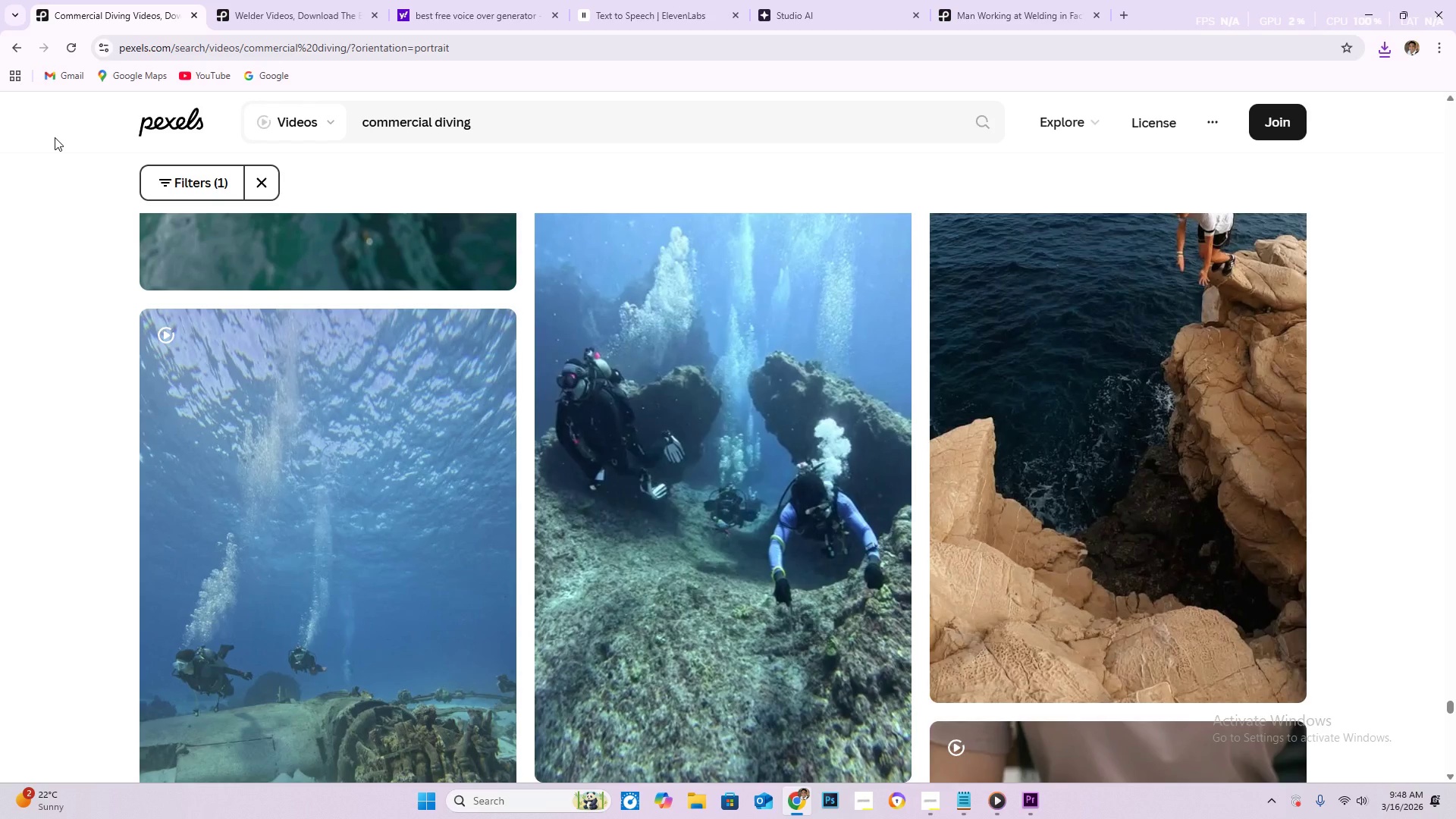 
wait(20.29)
 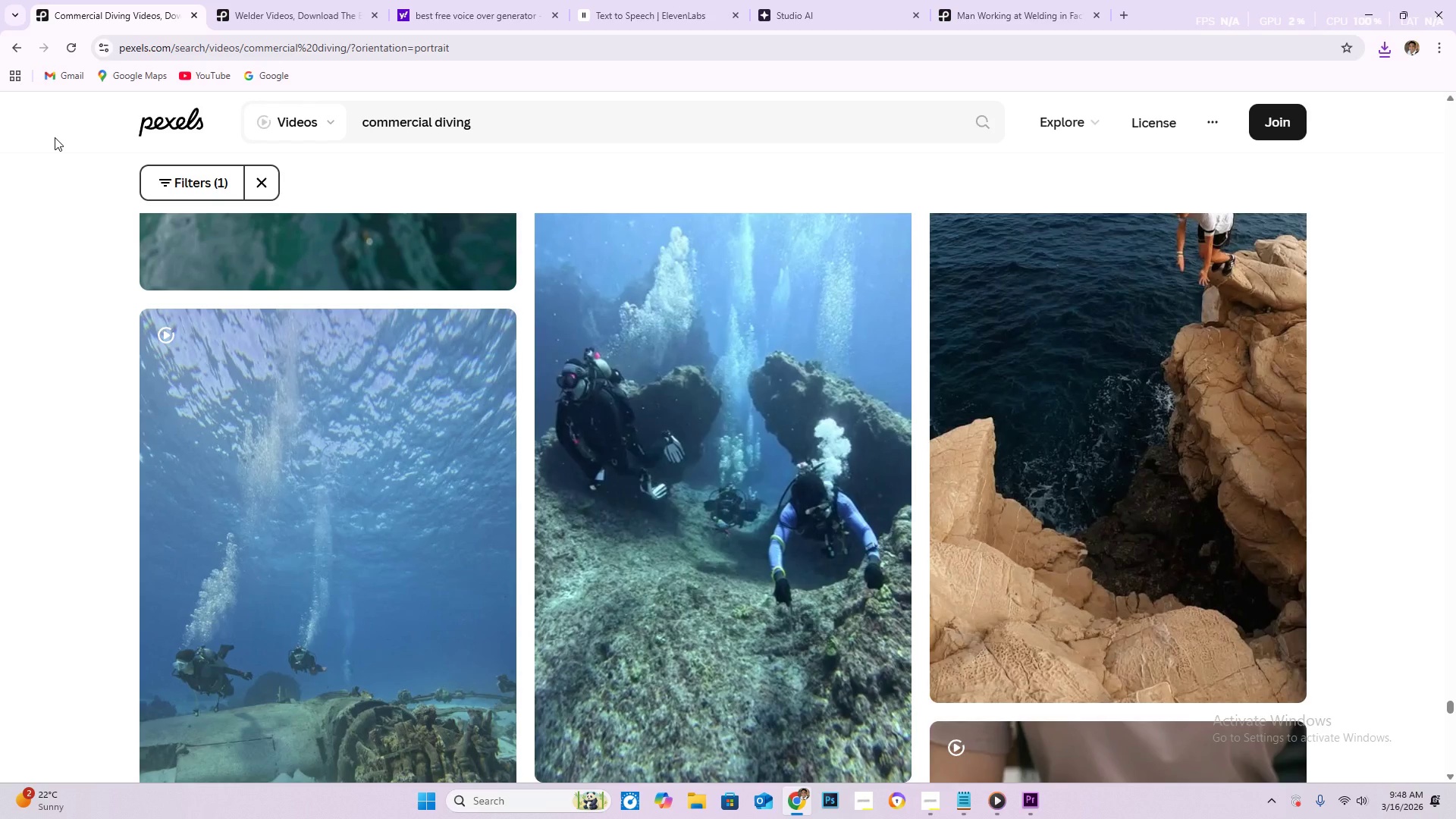 
scroll: coordinate [359, 338], scroll_direction: down, amount: 11.0
 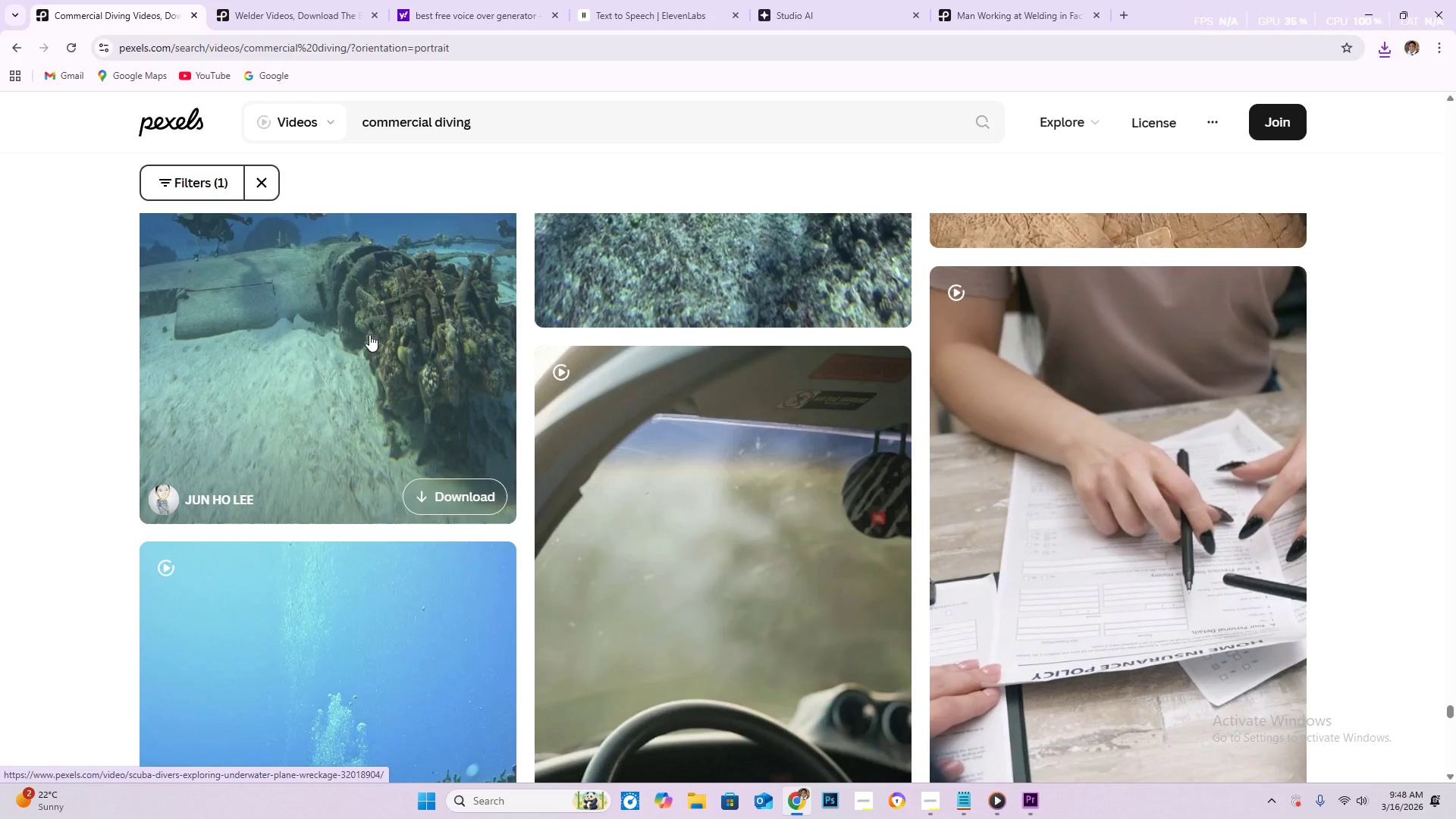 
scroll: coordinate [377, 472], scroll_direction: up, amount: 6.0
 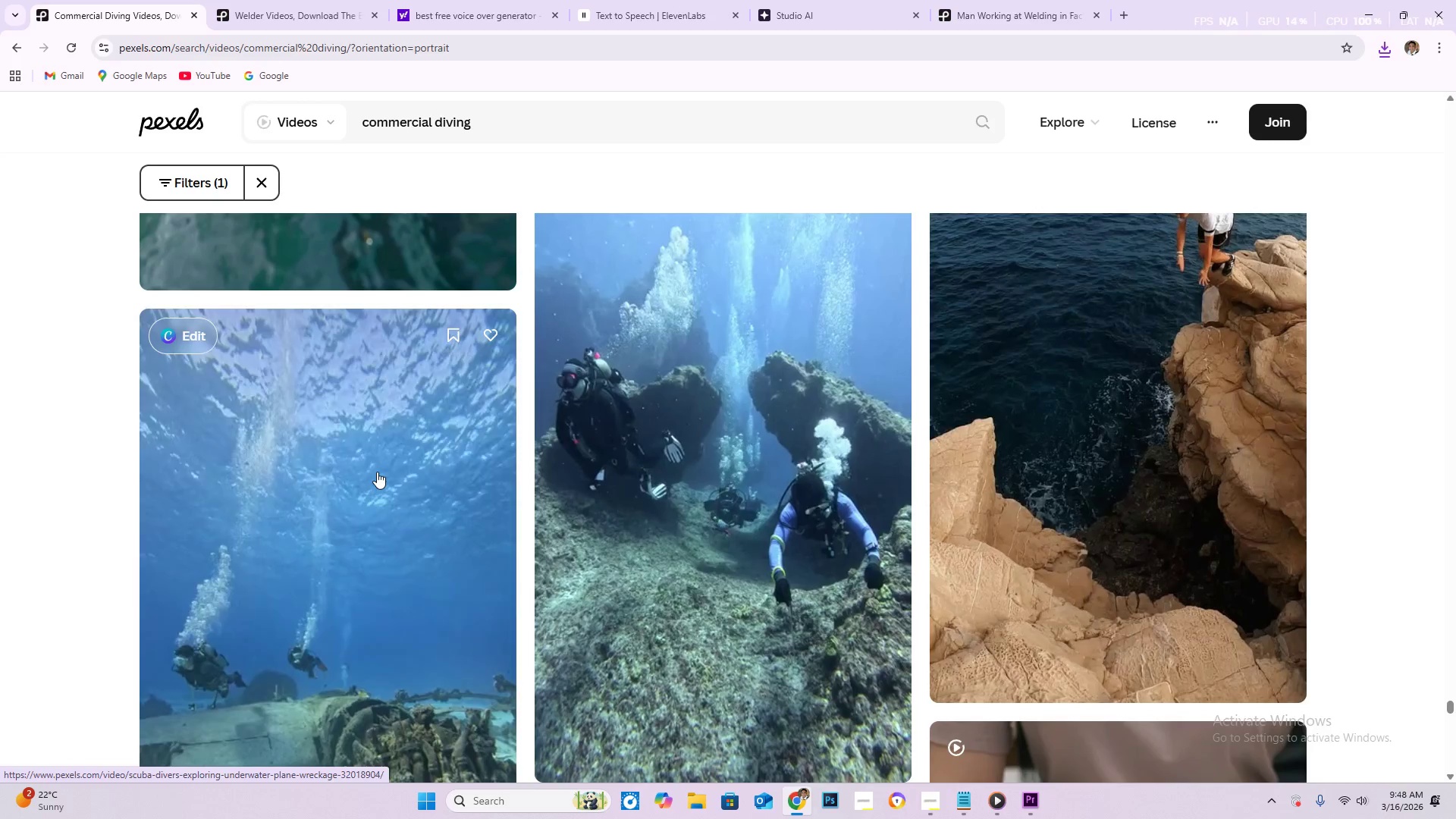 
scroll: coordinate [377, 472], scroll_direction: down, amount: 2.0
 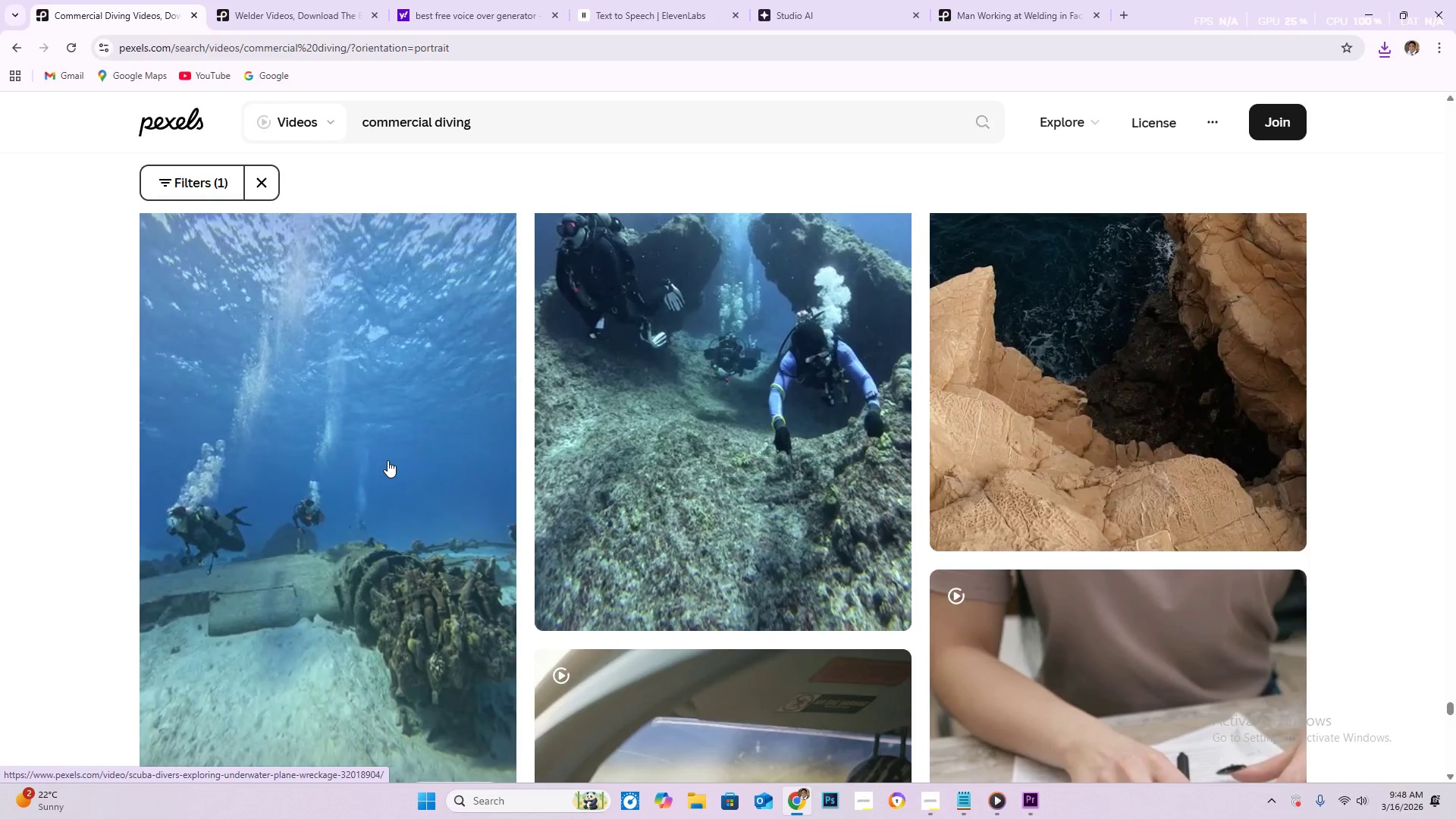 
wait(9.47)
 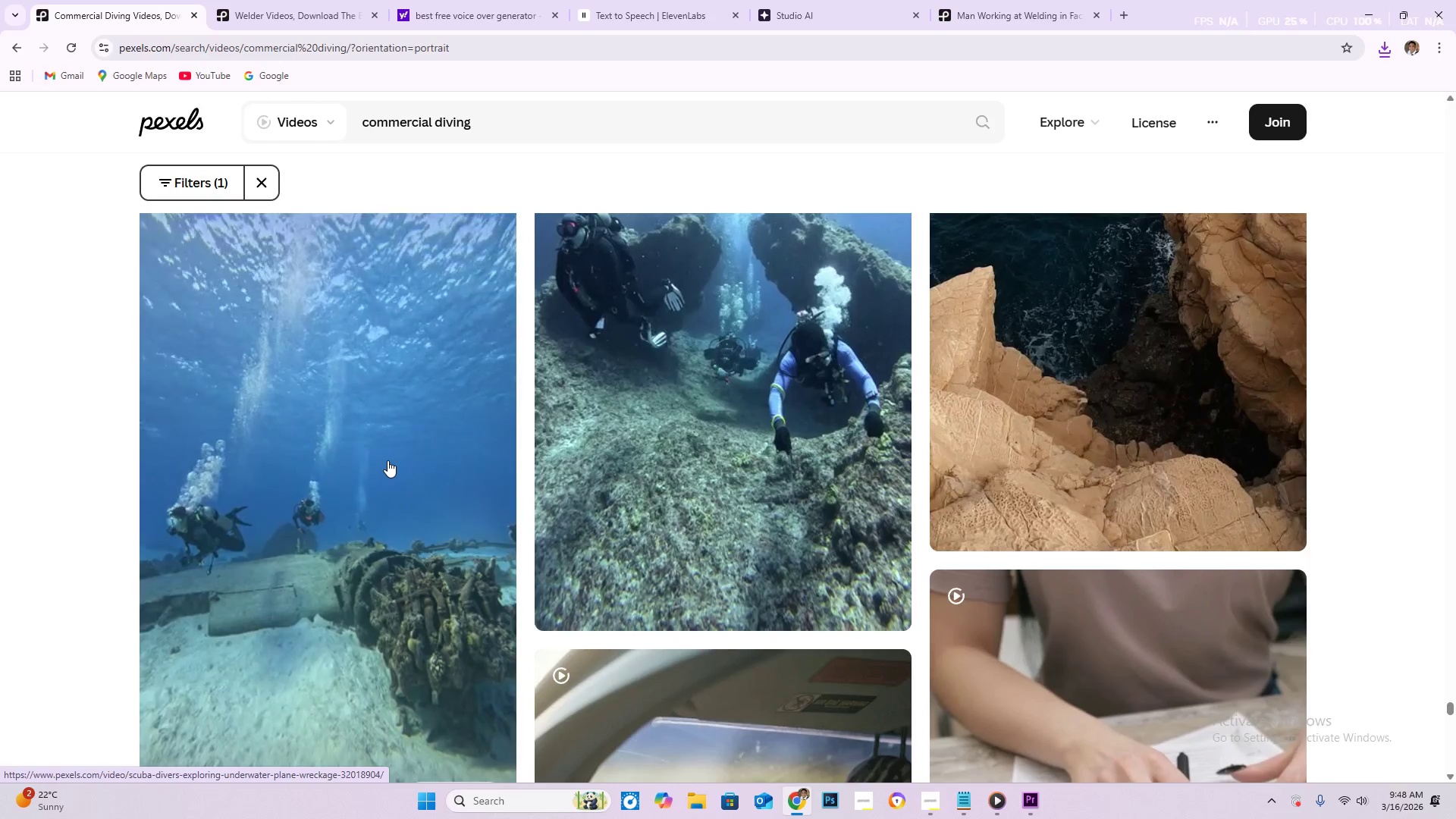 
scroll: coordinate [391, 464], scroll_direction: down, amount: 5.0
 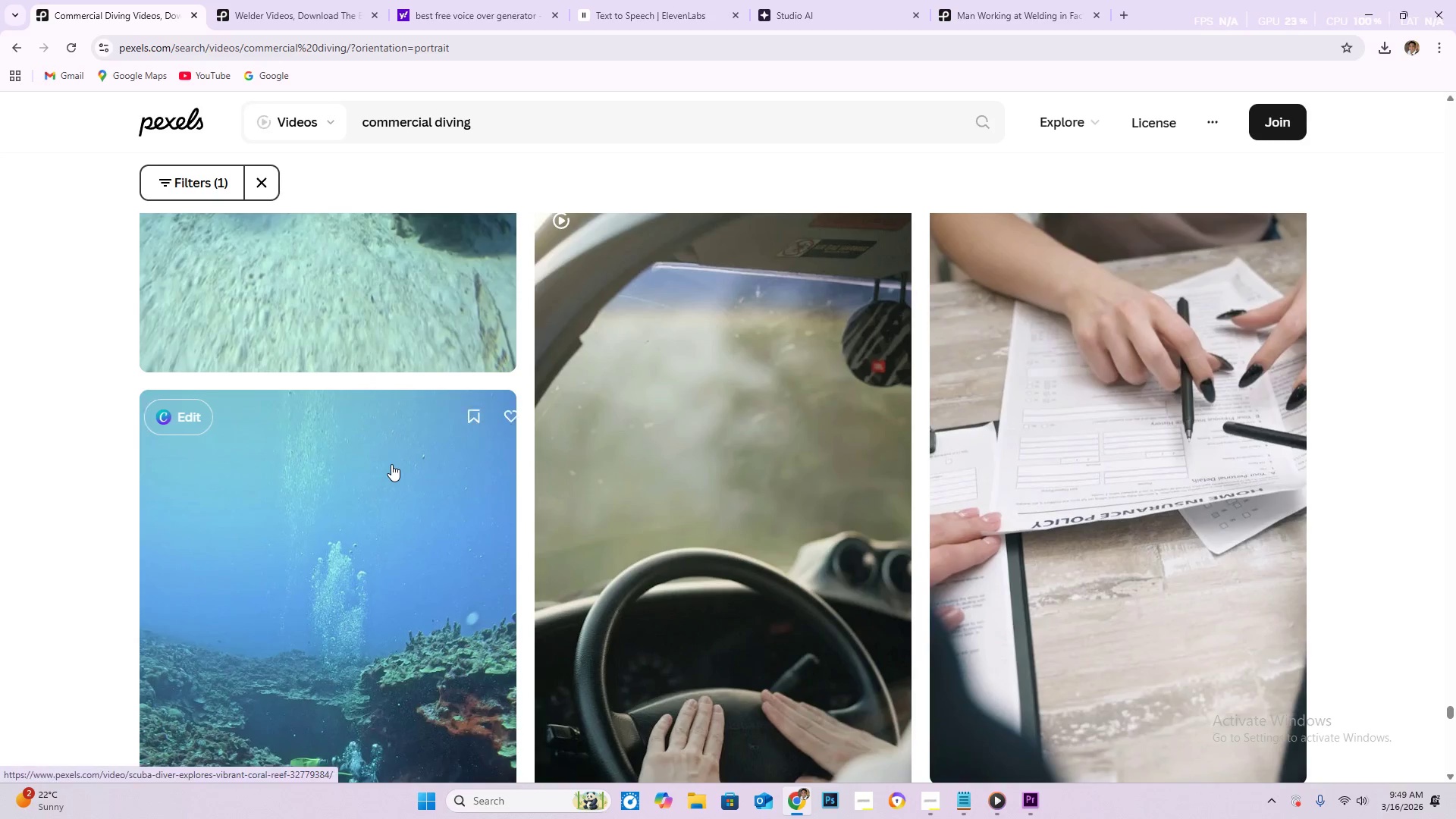 
scroll: coordinate [391, 464], scroll_direction: down, amount: 5.0
 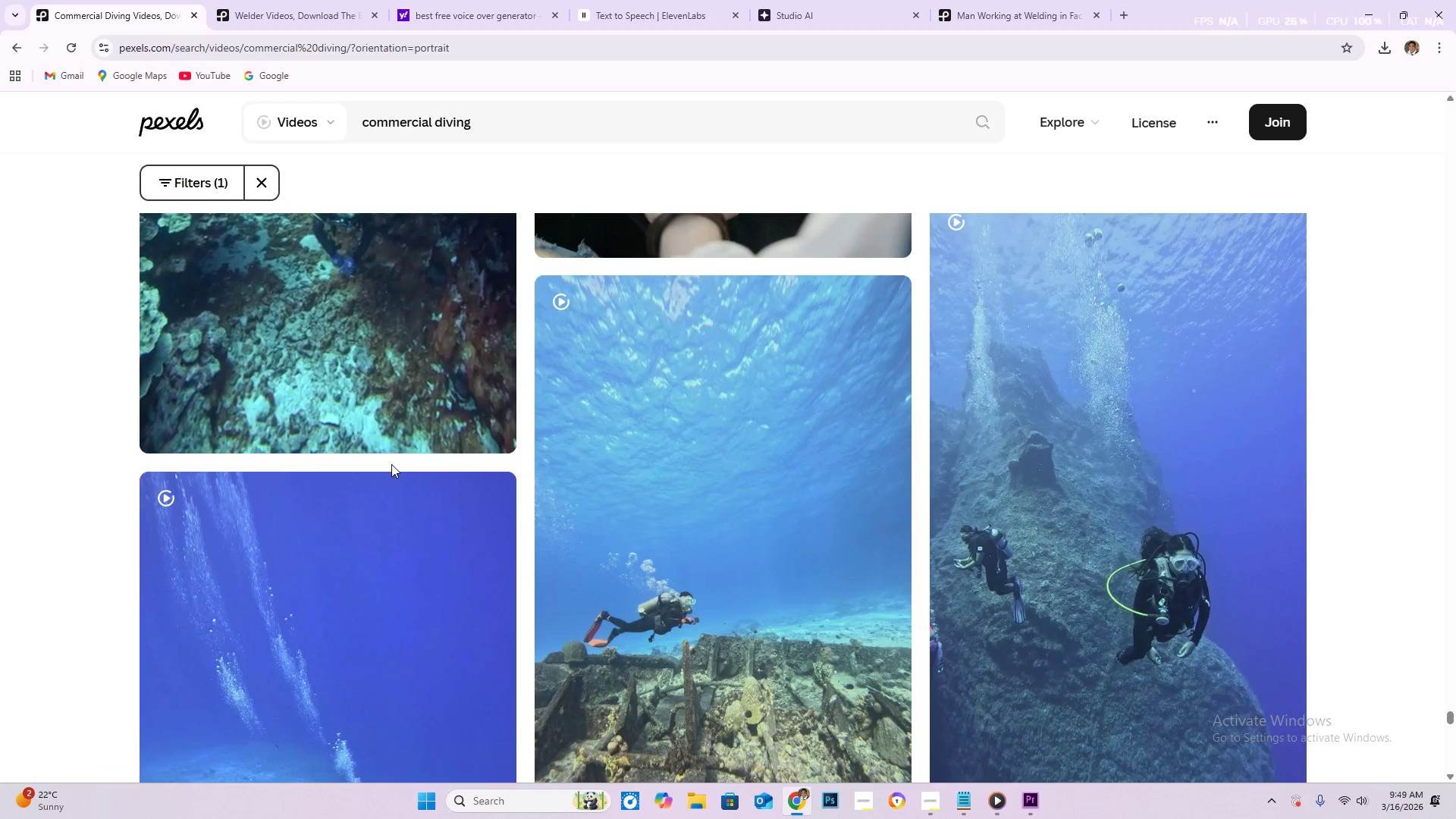 
scroll: coordinate [391, 464], scroll_direction: down, amount: 5.0
 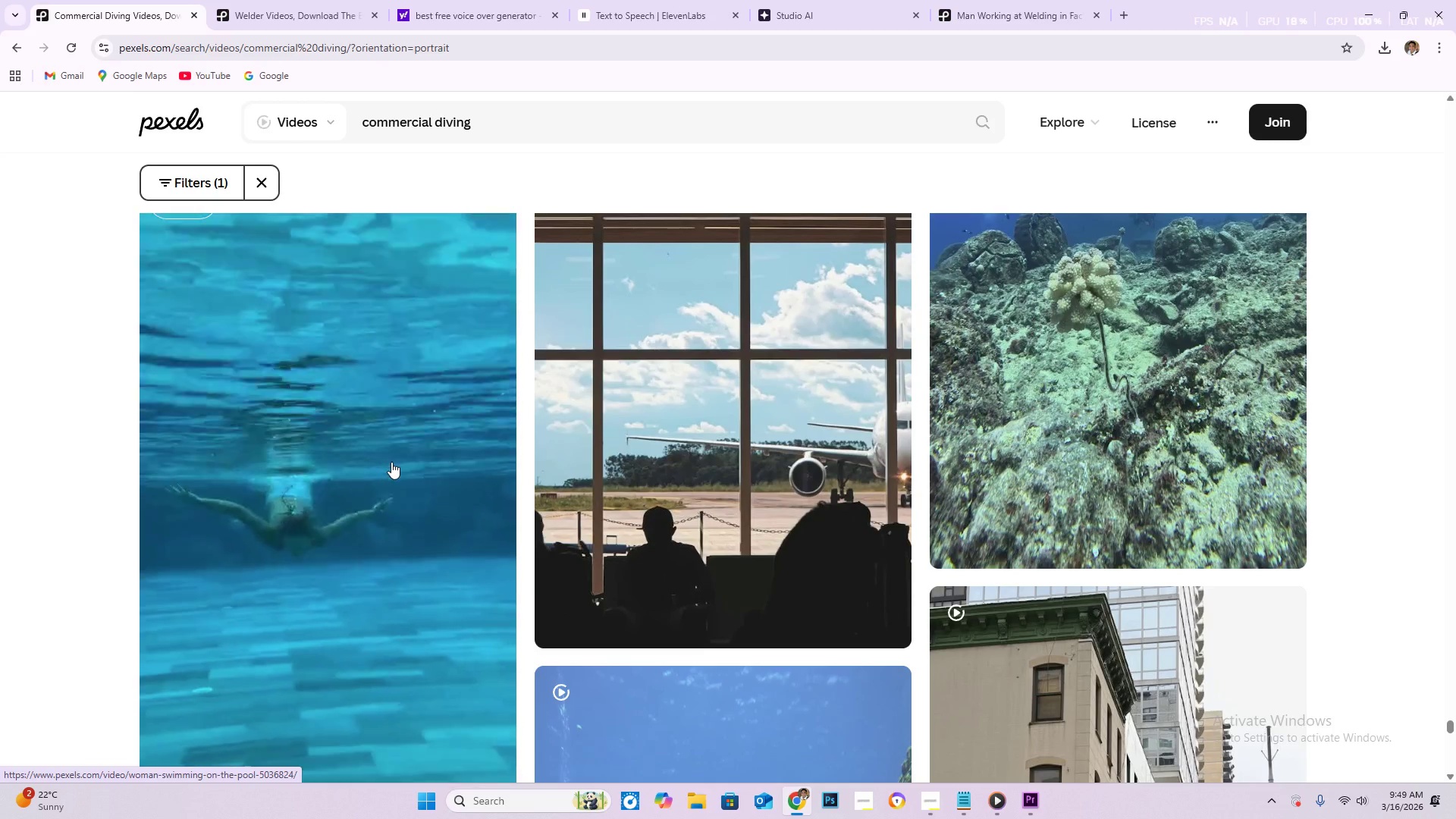 
scroll: coordinate [455, 463], scroll_direction: down, amount: 17.0
 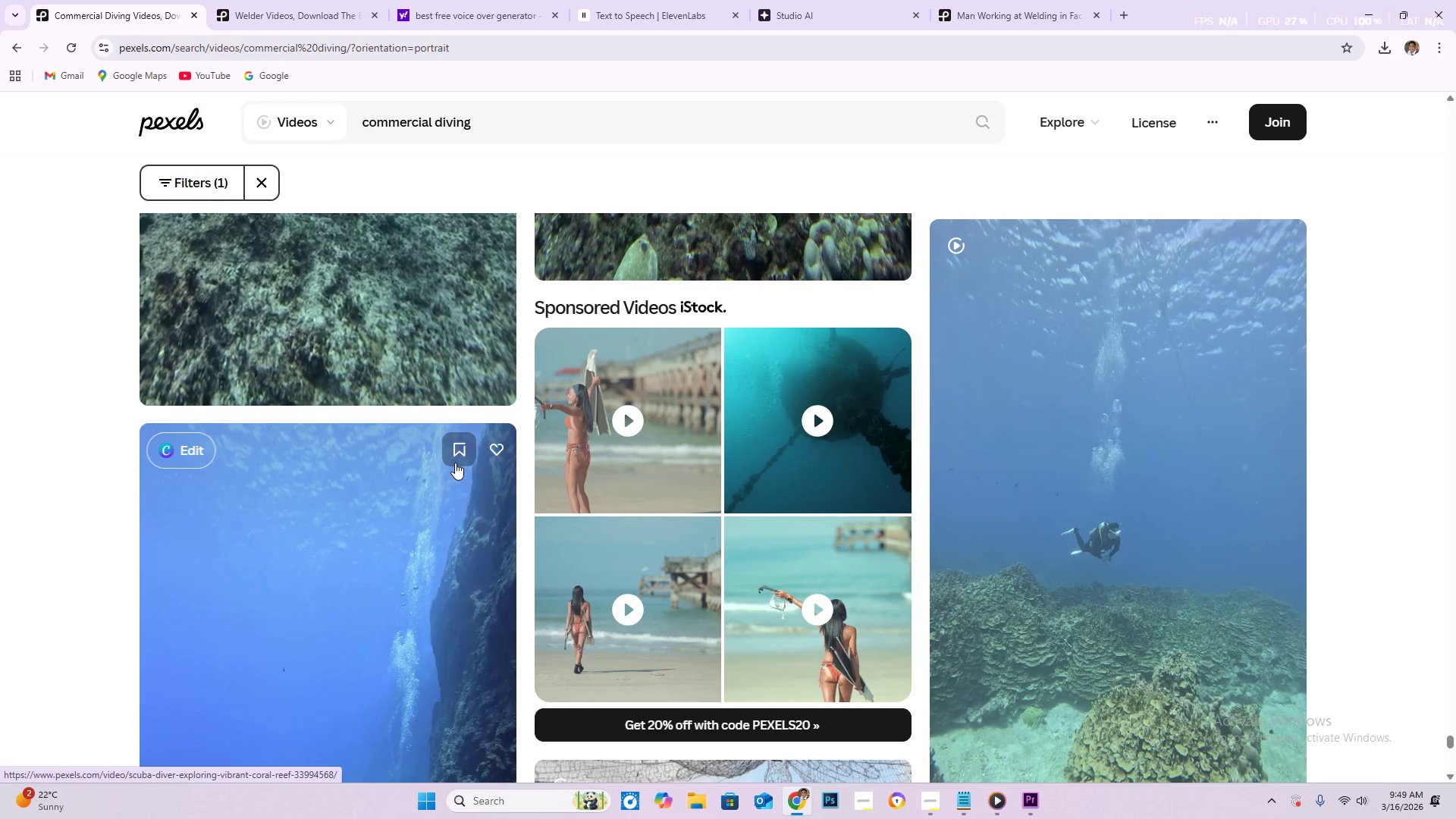 
scroll: coordinate [451, 463], scroll_direction: down, amount: 6.0
 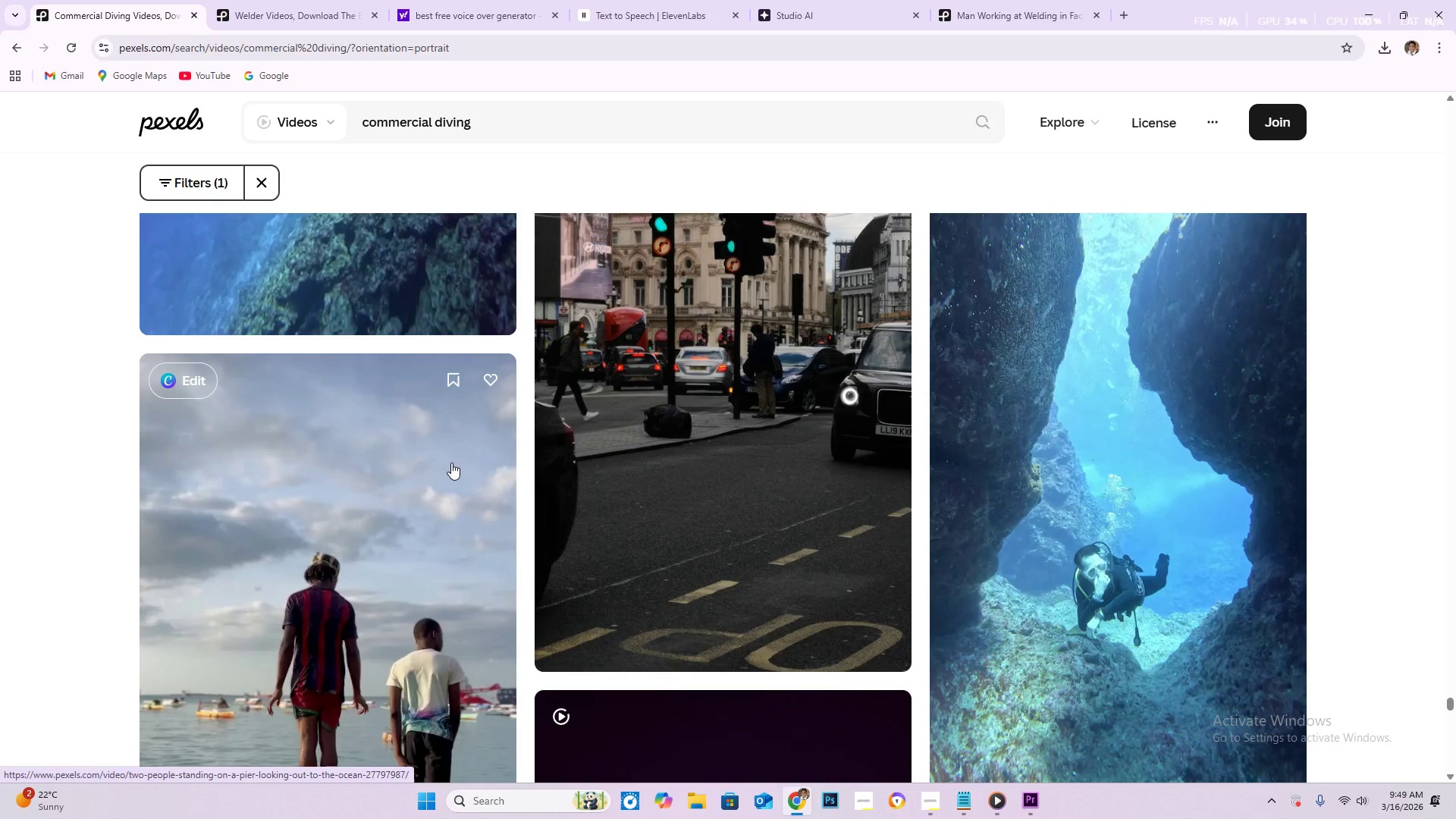 
scroll: coordinate [434, 460], scroll_direction: down, amount: 7.0
 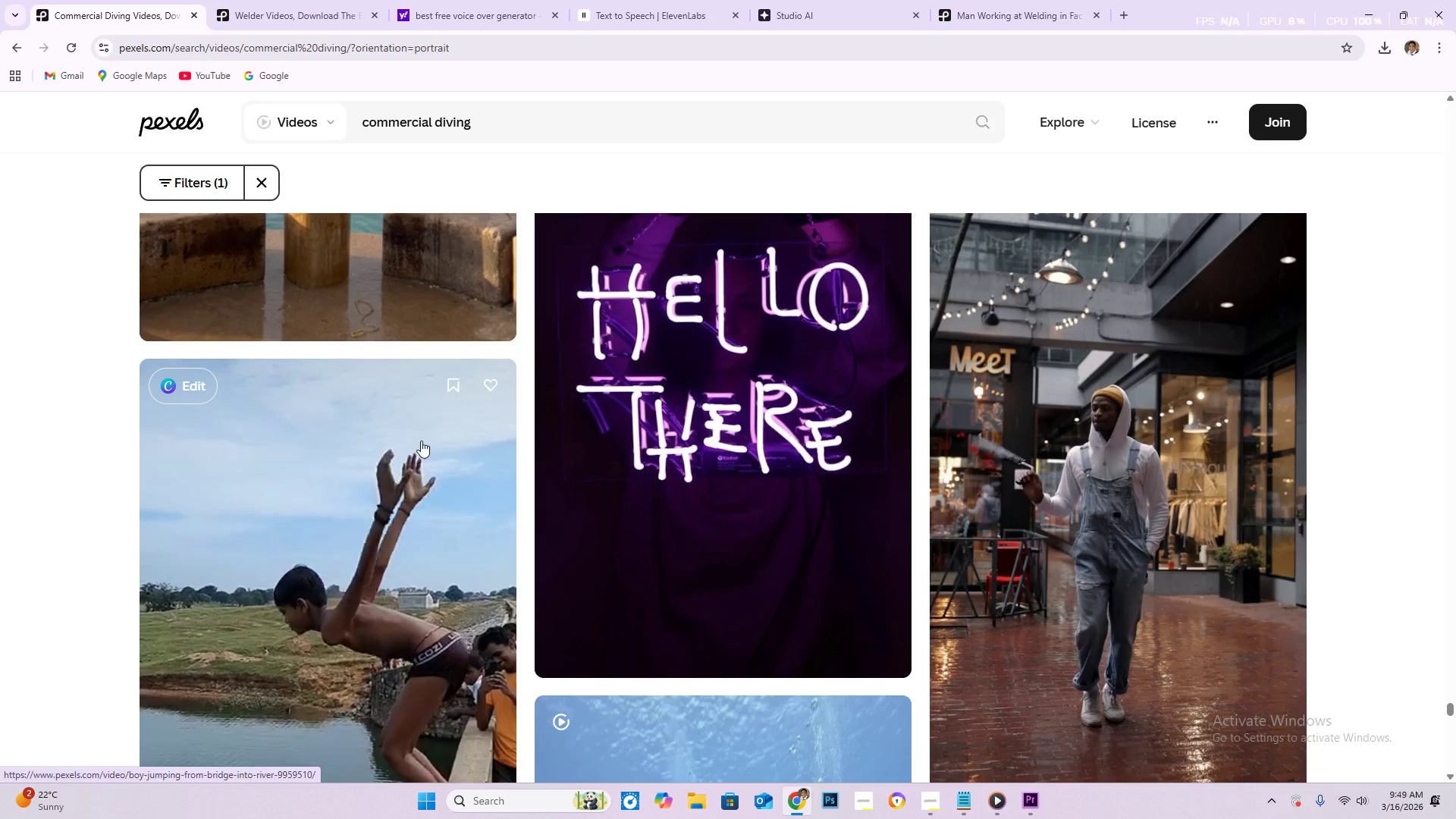 
scroll: coordinate [465, 442], scroll_direction: down, amount: 10.0
 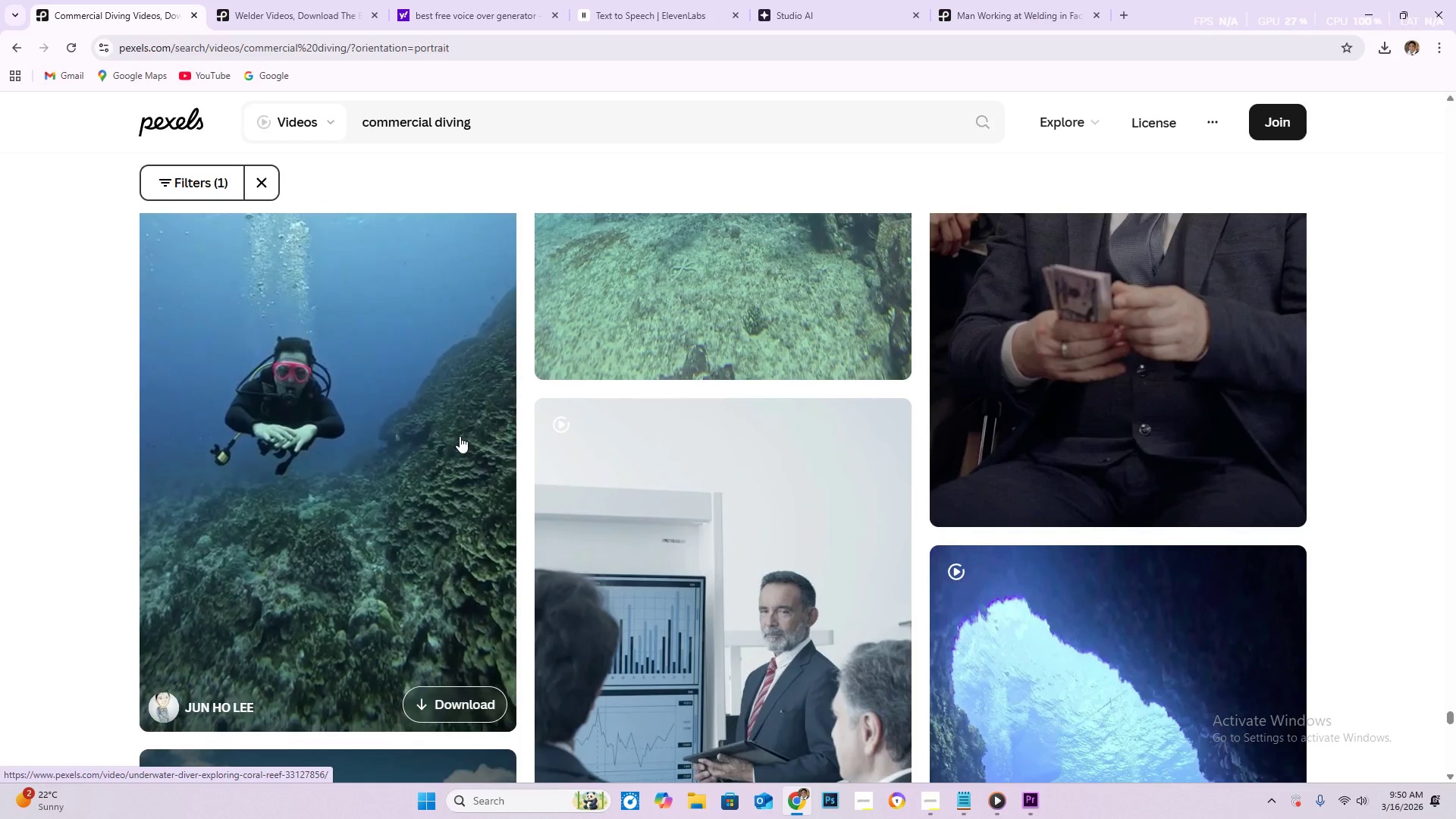 
scroll: coordinate [391, 415], scroll_direction: down, amount: 6.0
 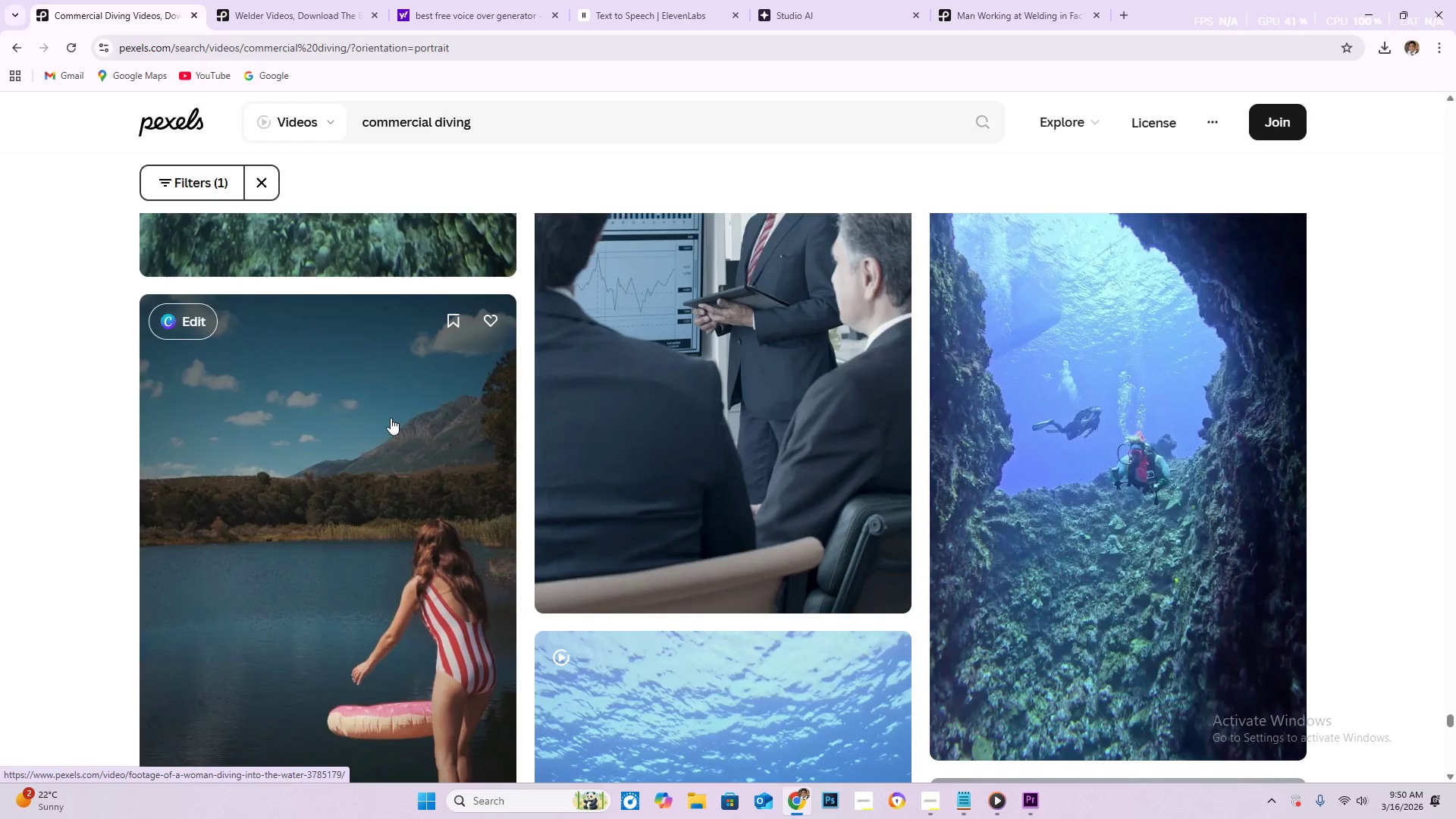 
scroll: coordinate [391, 418], scroll_direction: down, amount: 6.0
 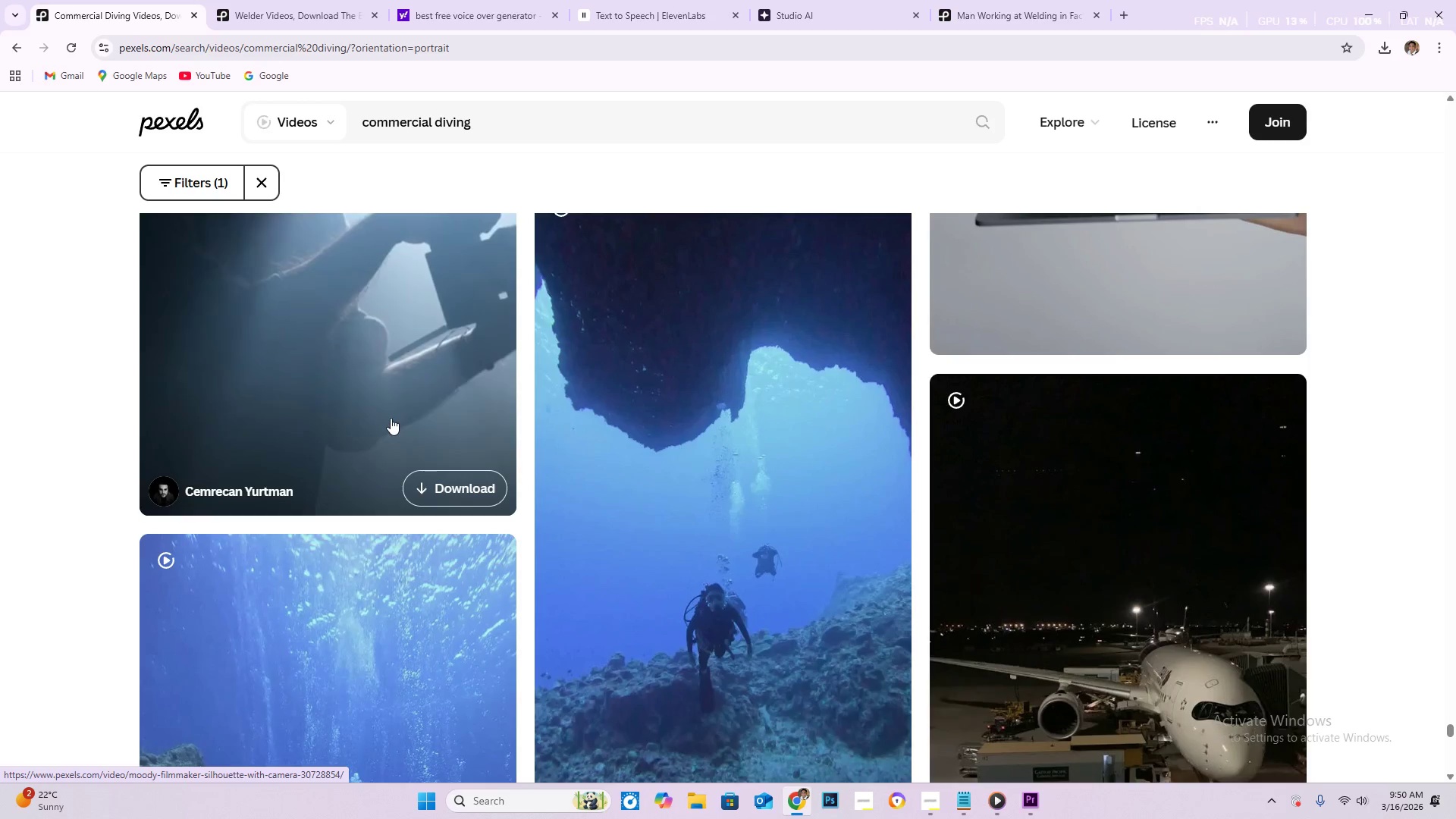 
scroll: coordinate [388, 413], scroll_direction: down, amount: 9.0
 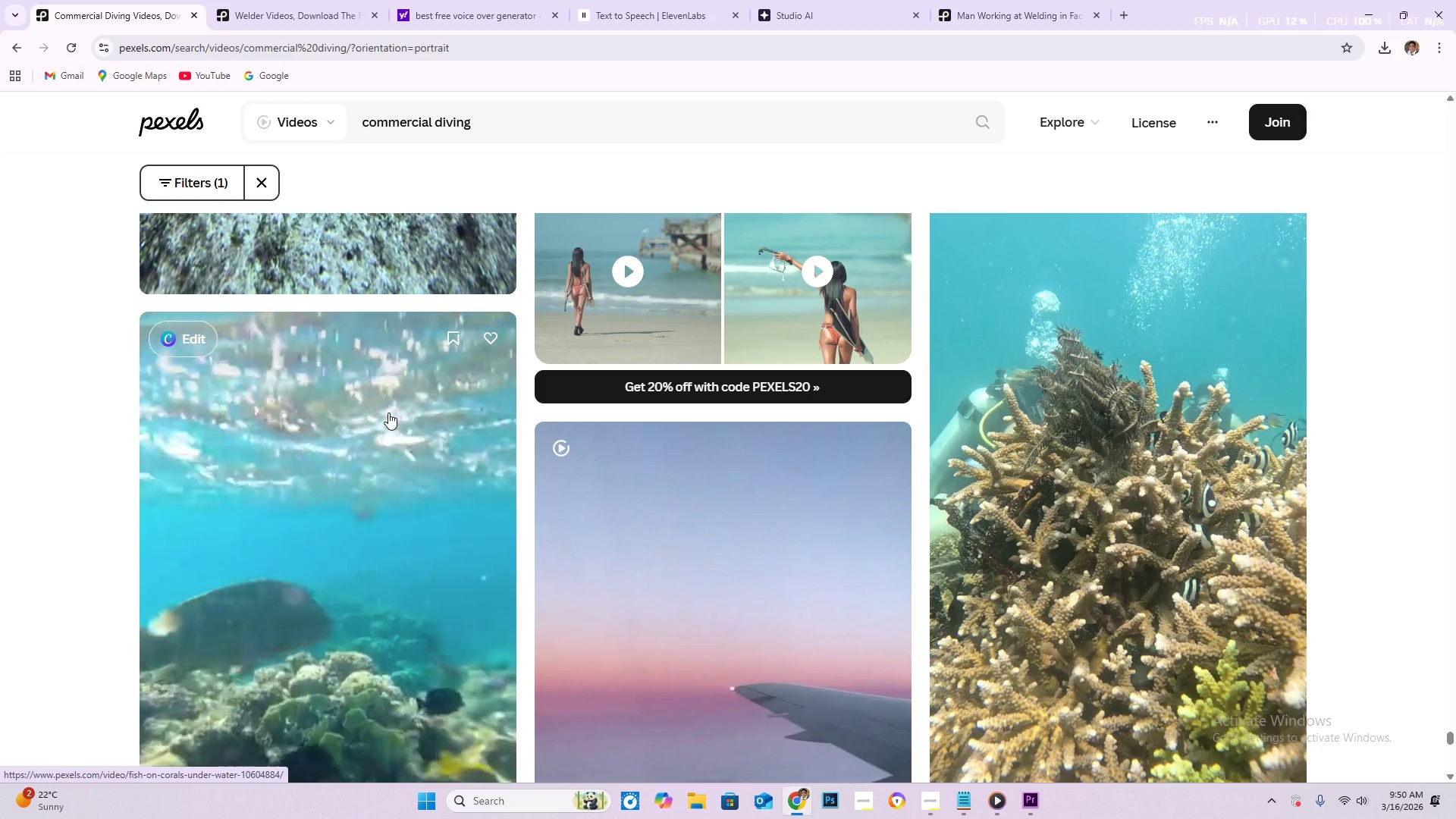 
scroll: coordinate [338, 450], scroll_direction: down, amount: 5.0
 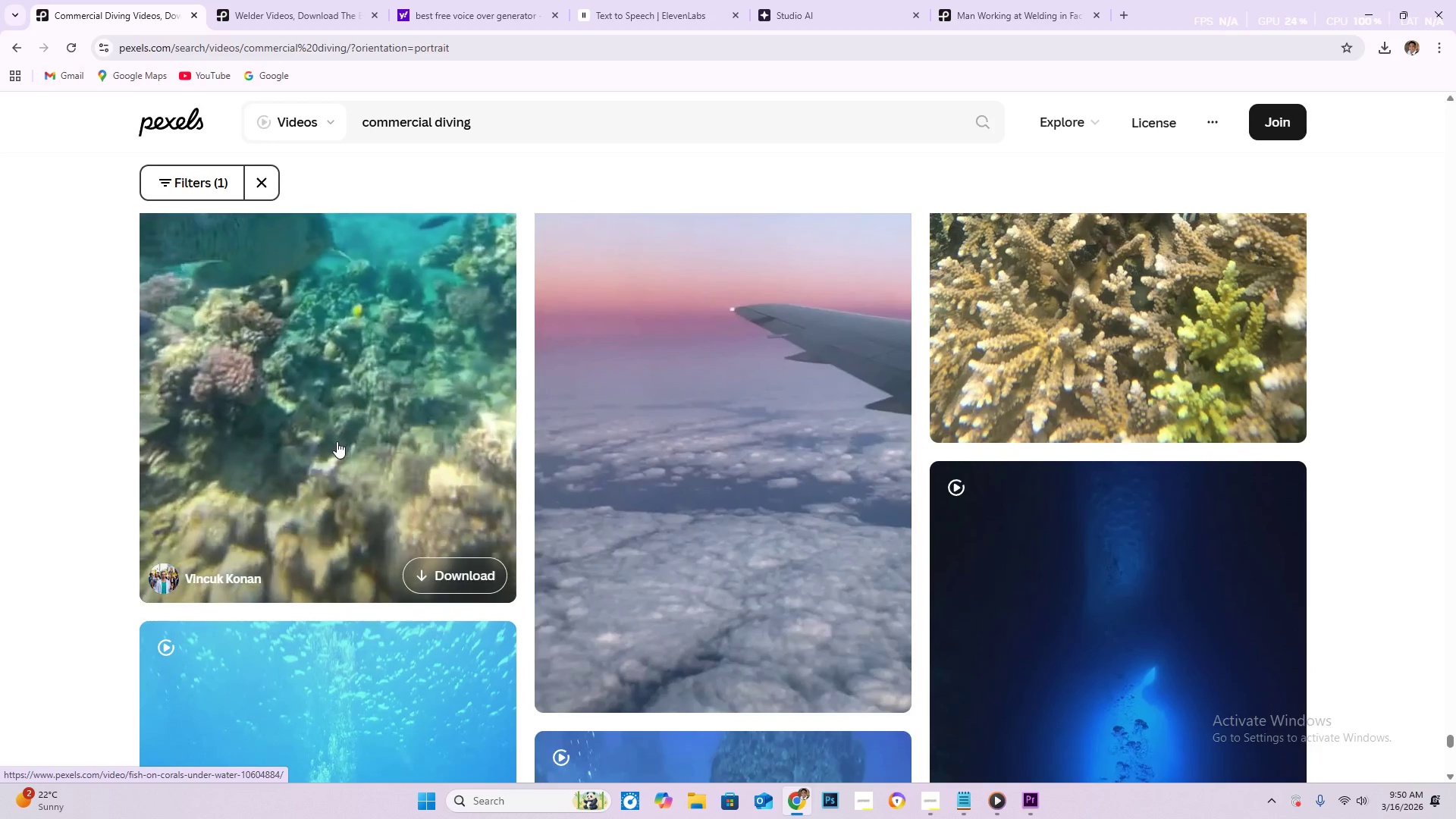 
scroll: coordinate [413, 493], scroll_direction: down, amount: 8.0
 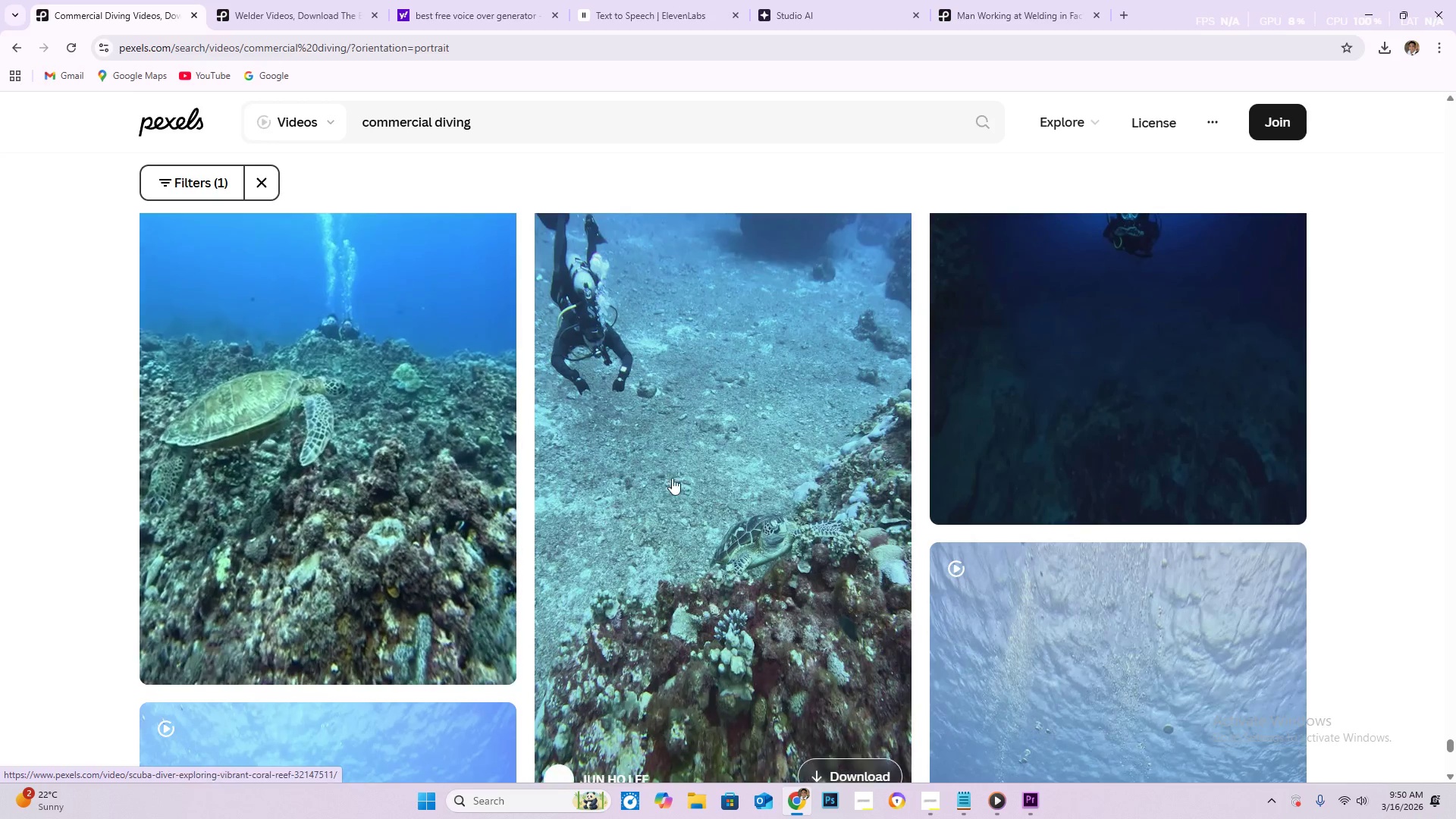 
scroll: coordinate [899, 450], scroll_direction: up, amount: 3.0
 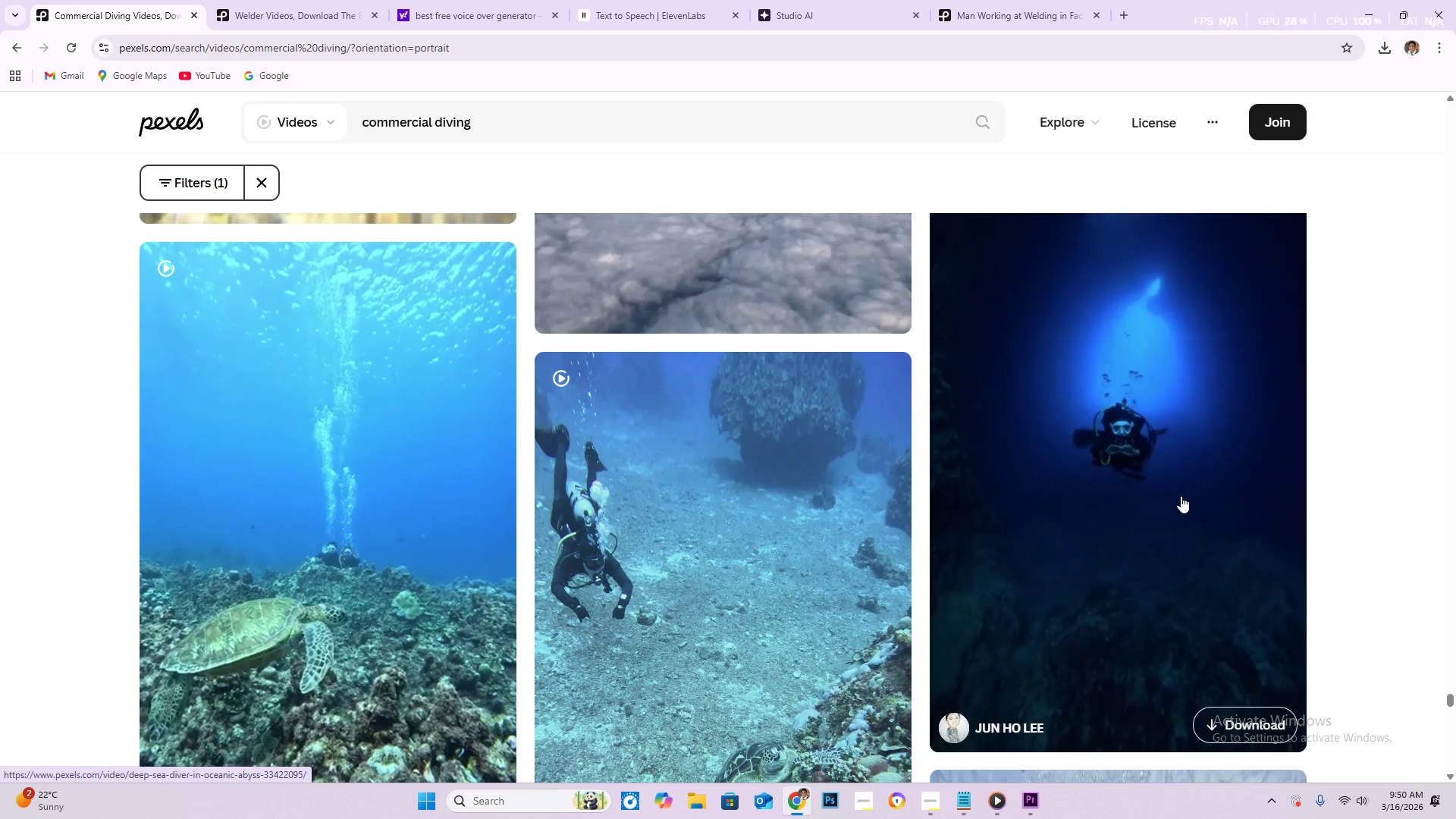 
wait(10.39)
 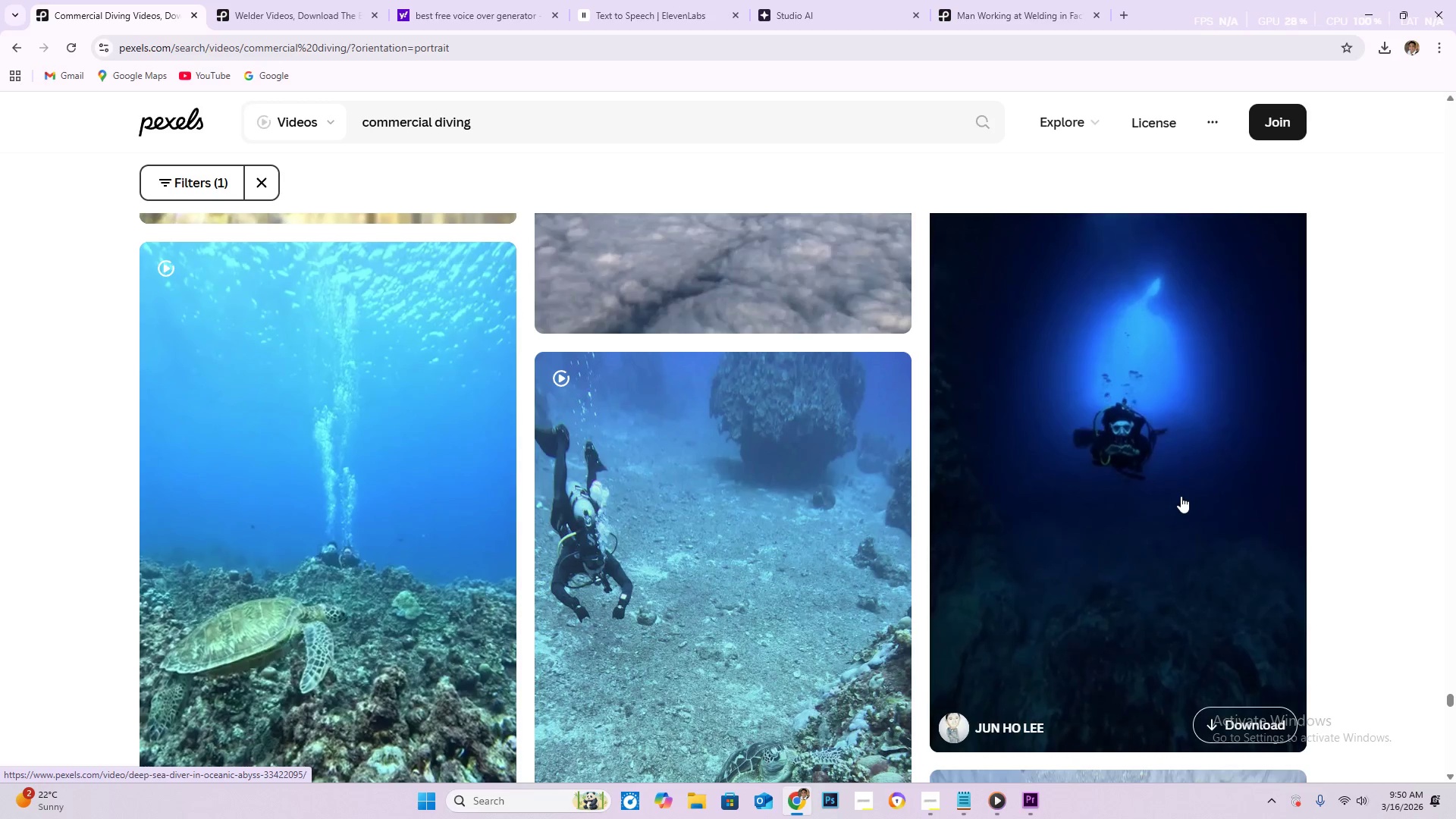 
scroll: coordinate [1136, 473], scroll_direction: down, amount: 11.0
 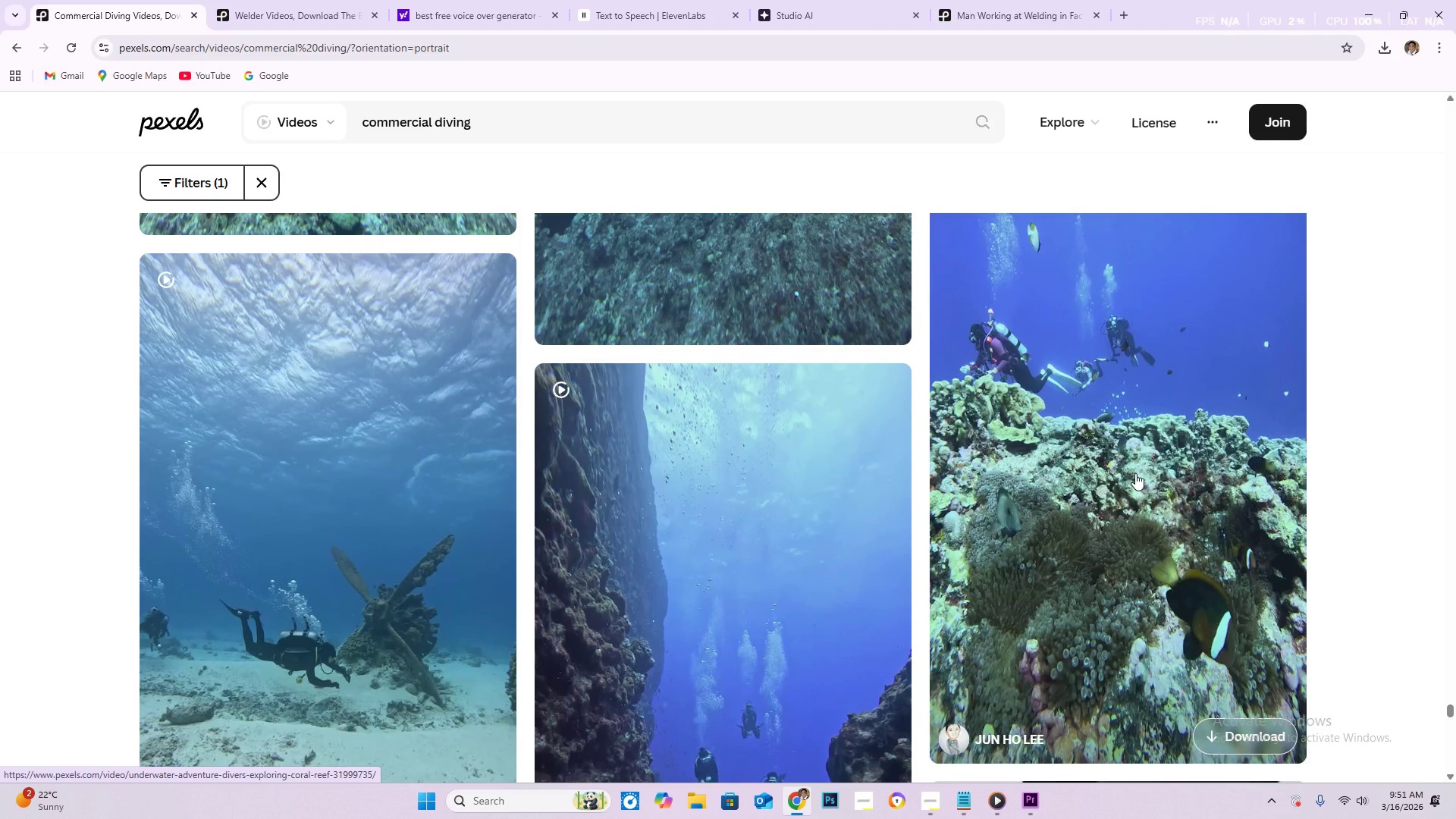 
scroll: coordinate [811, 494], scroll_direction: down, amount: 19.0
 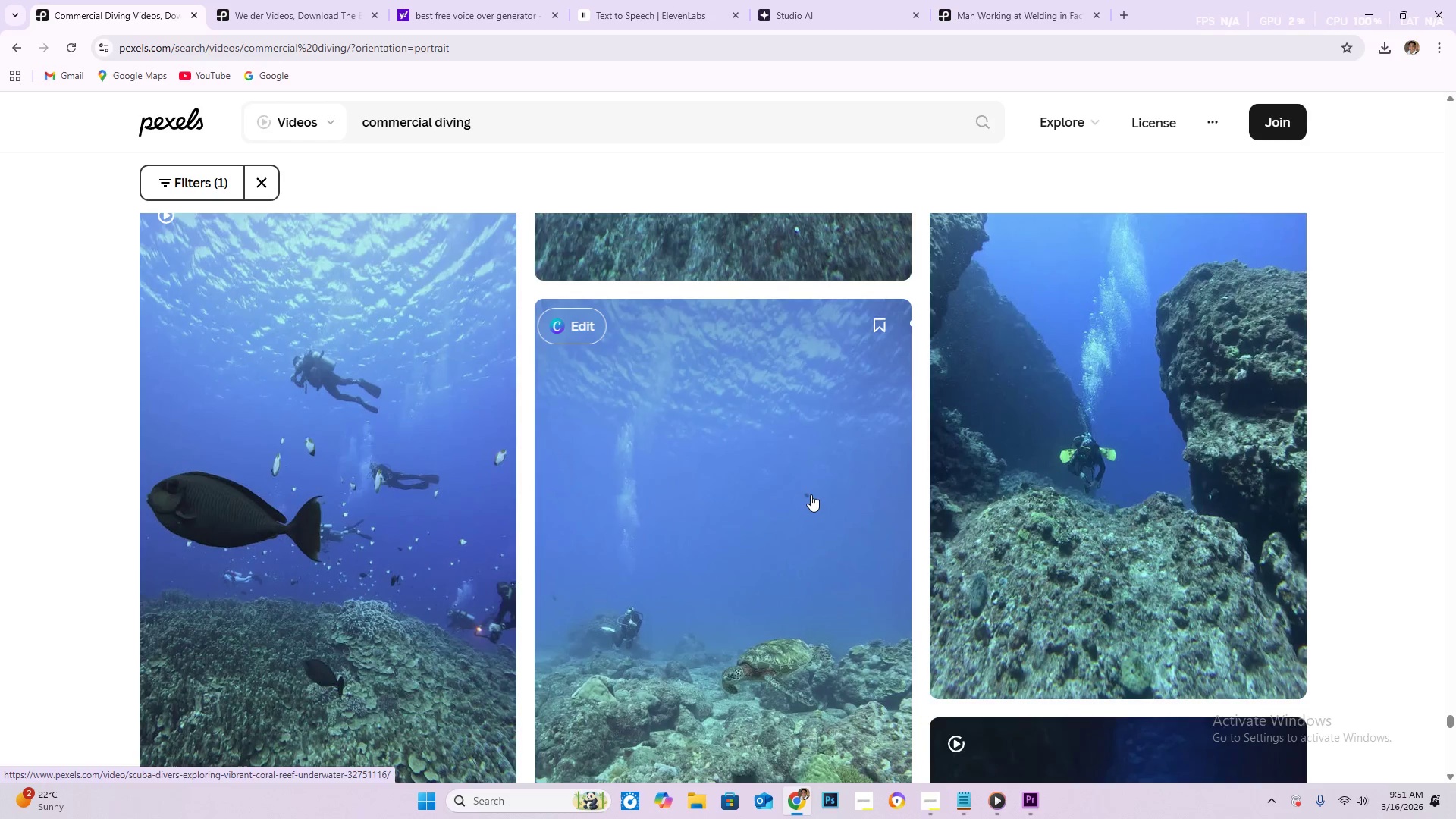 
scroll: coordinate [824, 498], scroll_direction: down, amount: 8.0
 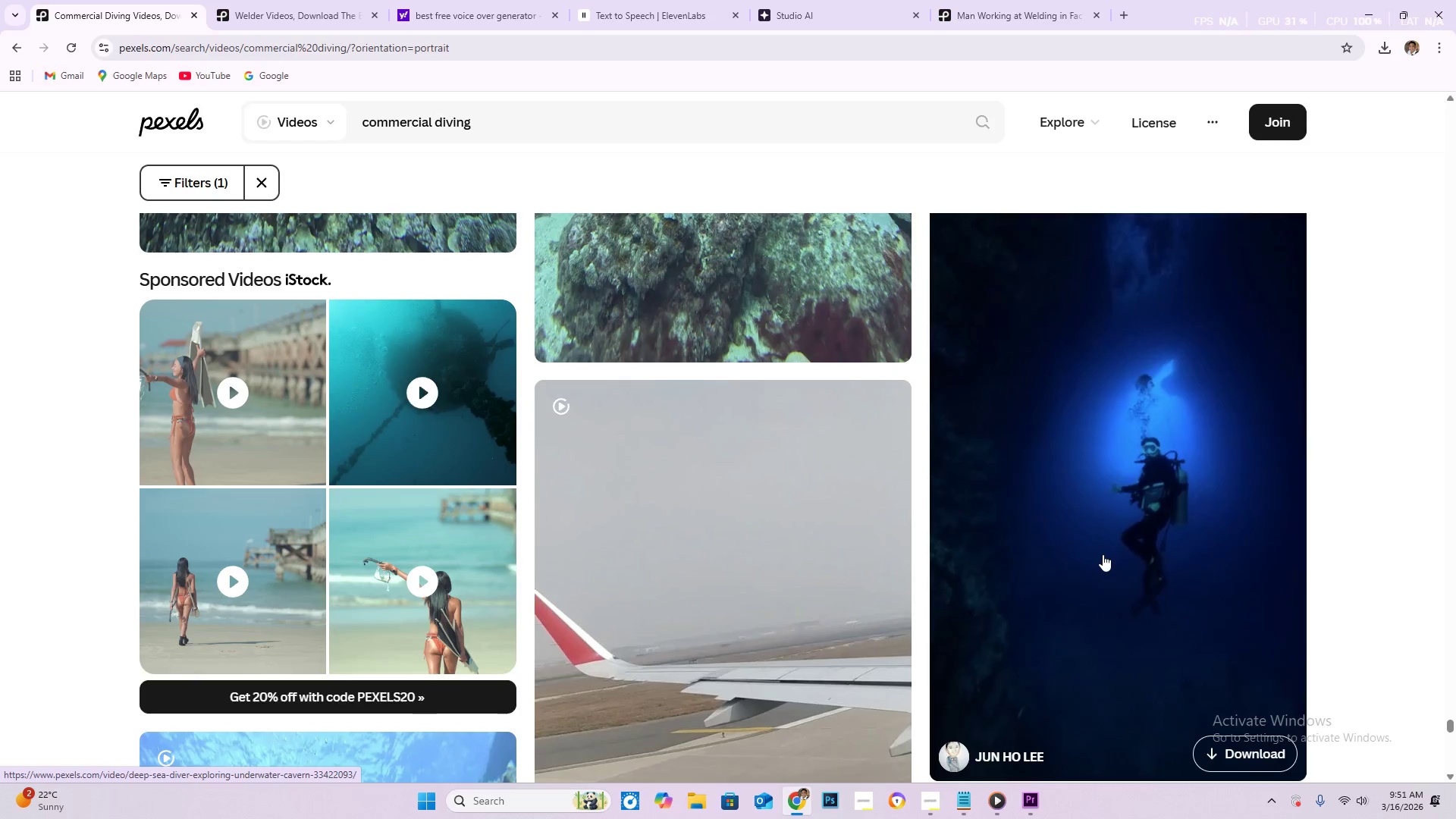 
wait(5.04)
 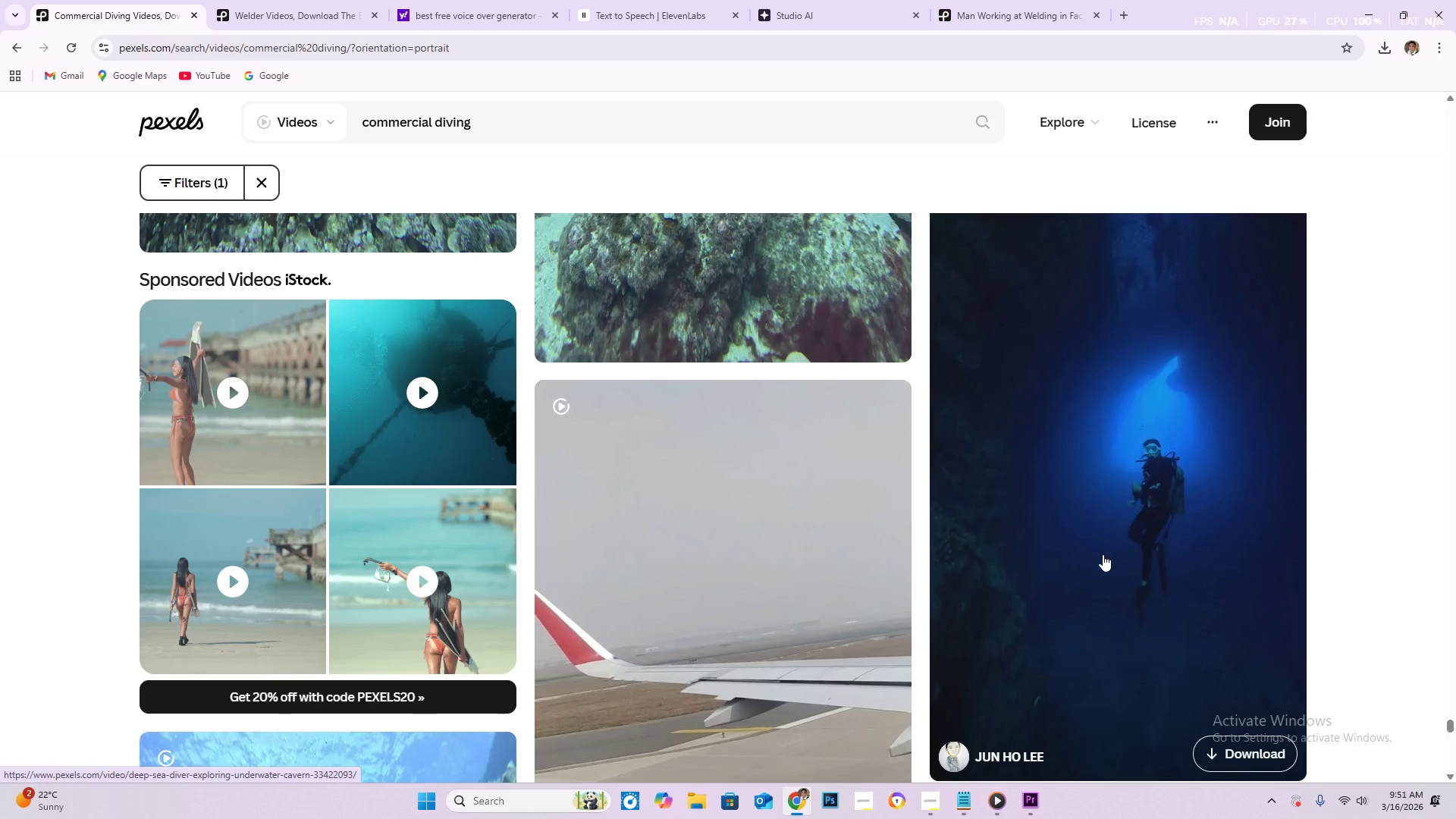 
scroll: coordinate [1102, 548], scroll_direction: down, amount: 11.0
 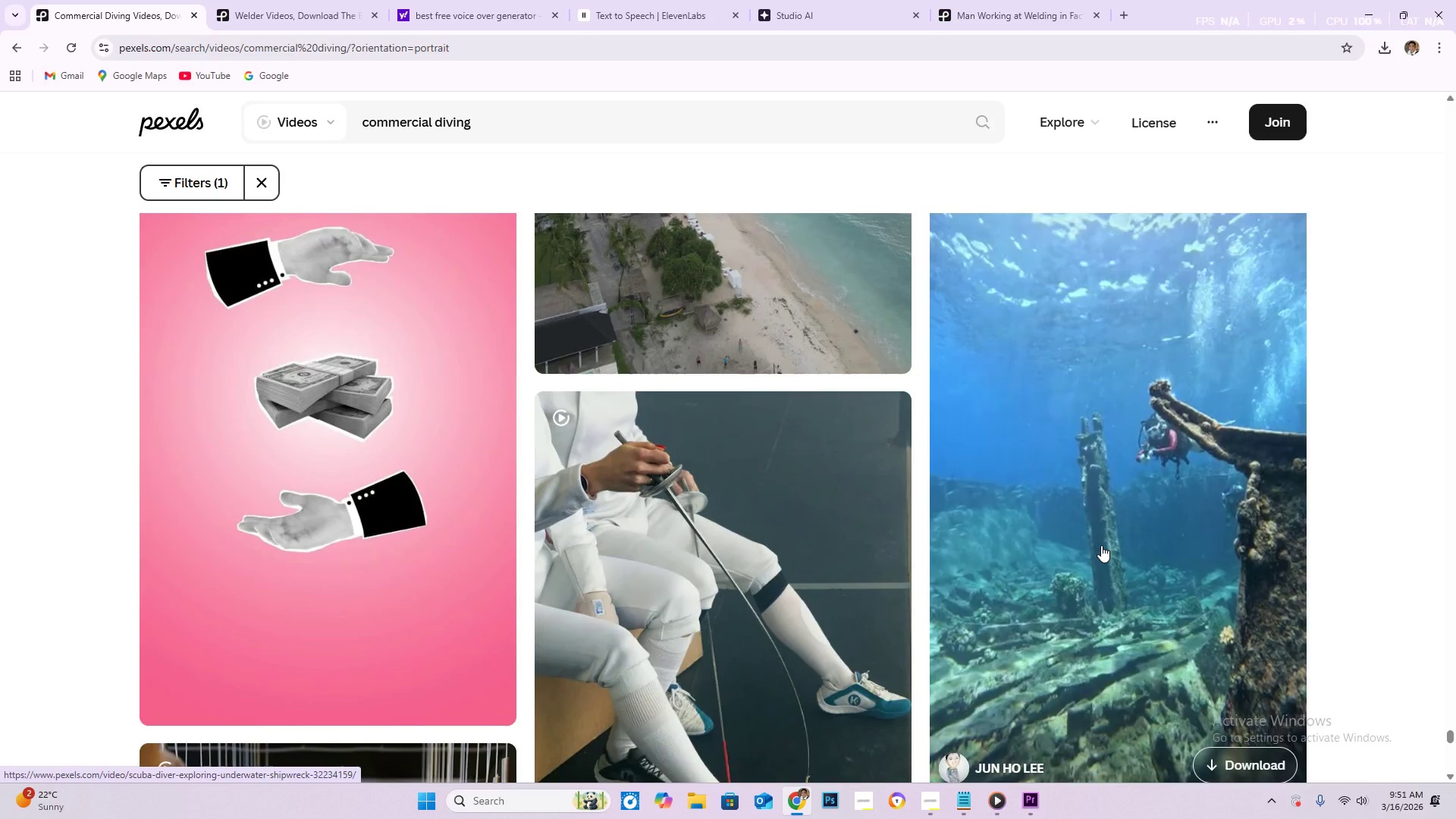 
scroll: coordinate [1087, 522], scroll_direction: down, amount: 15.0
 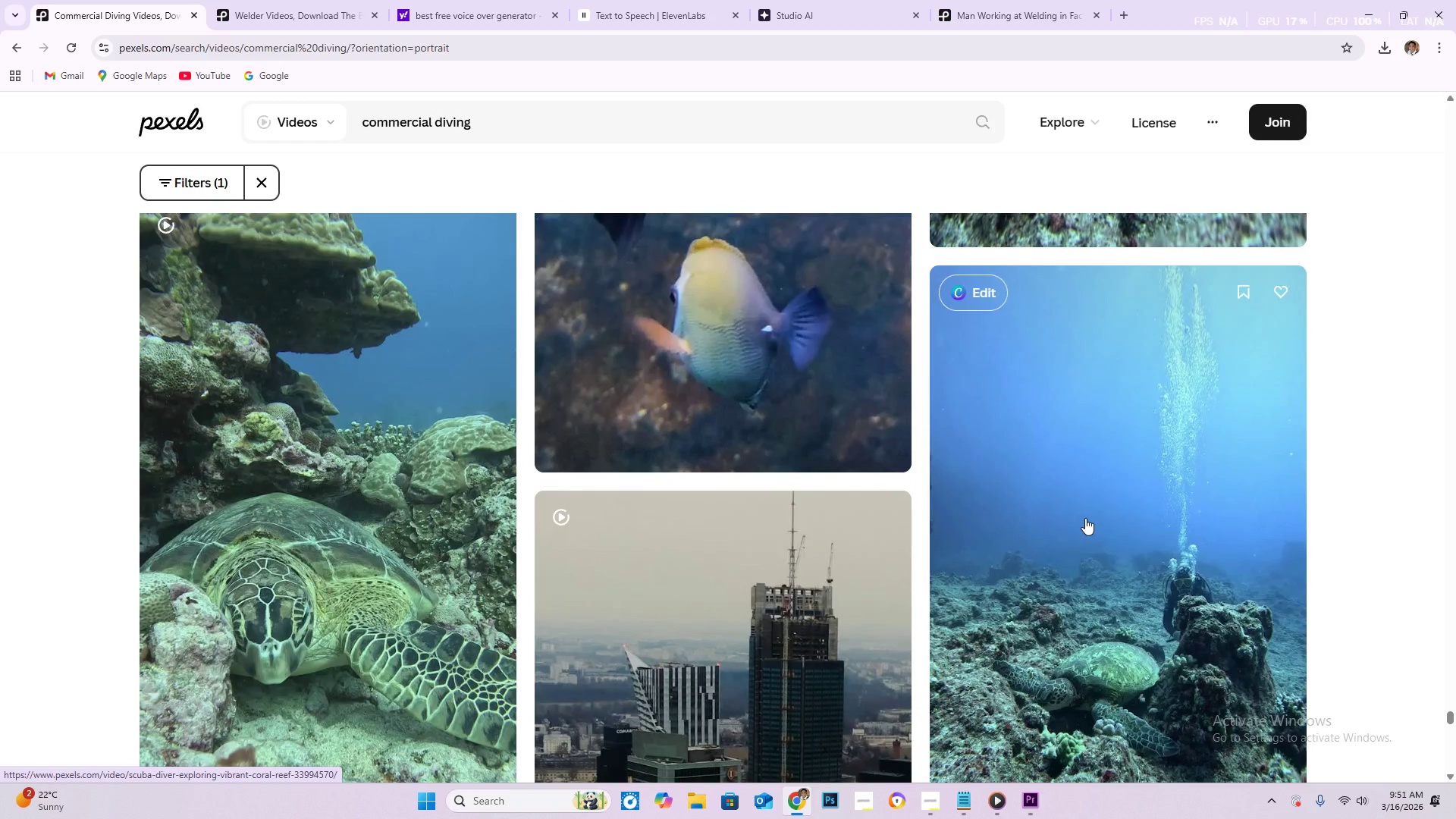 
scroll: coordinate [1093, 513], scroll_direction: down, amount: 19.0
 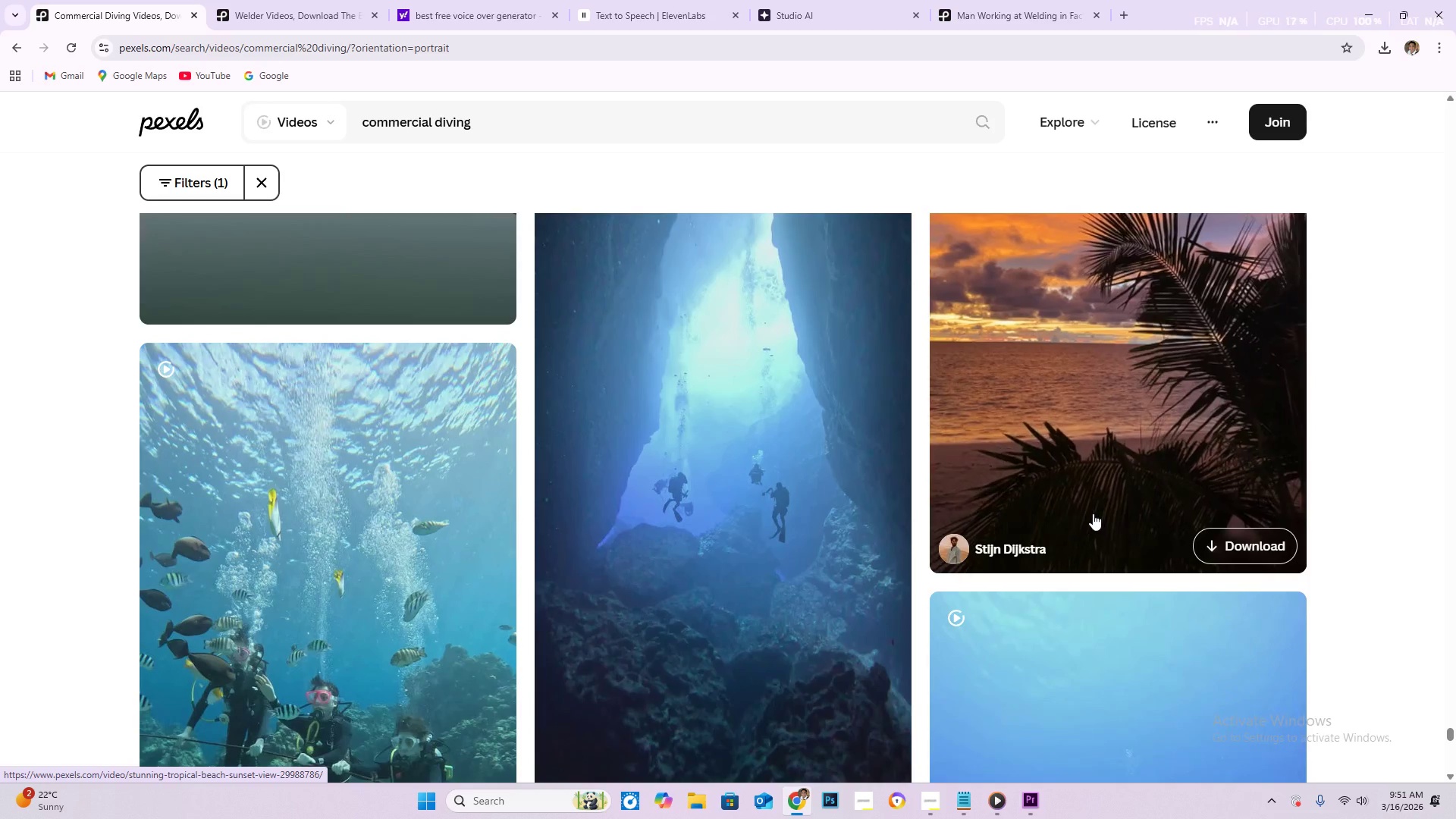 
scroll: coordinate [1089, 509], scroll_direction: down, amount: 17.0
 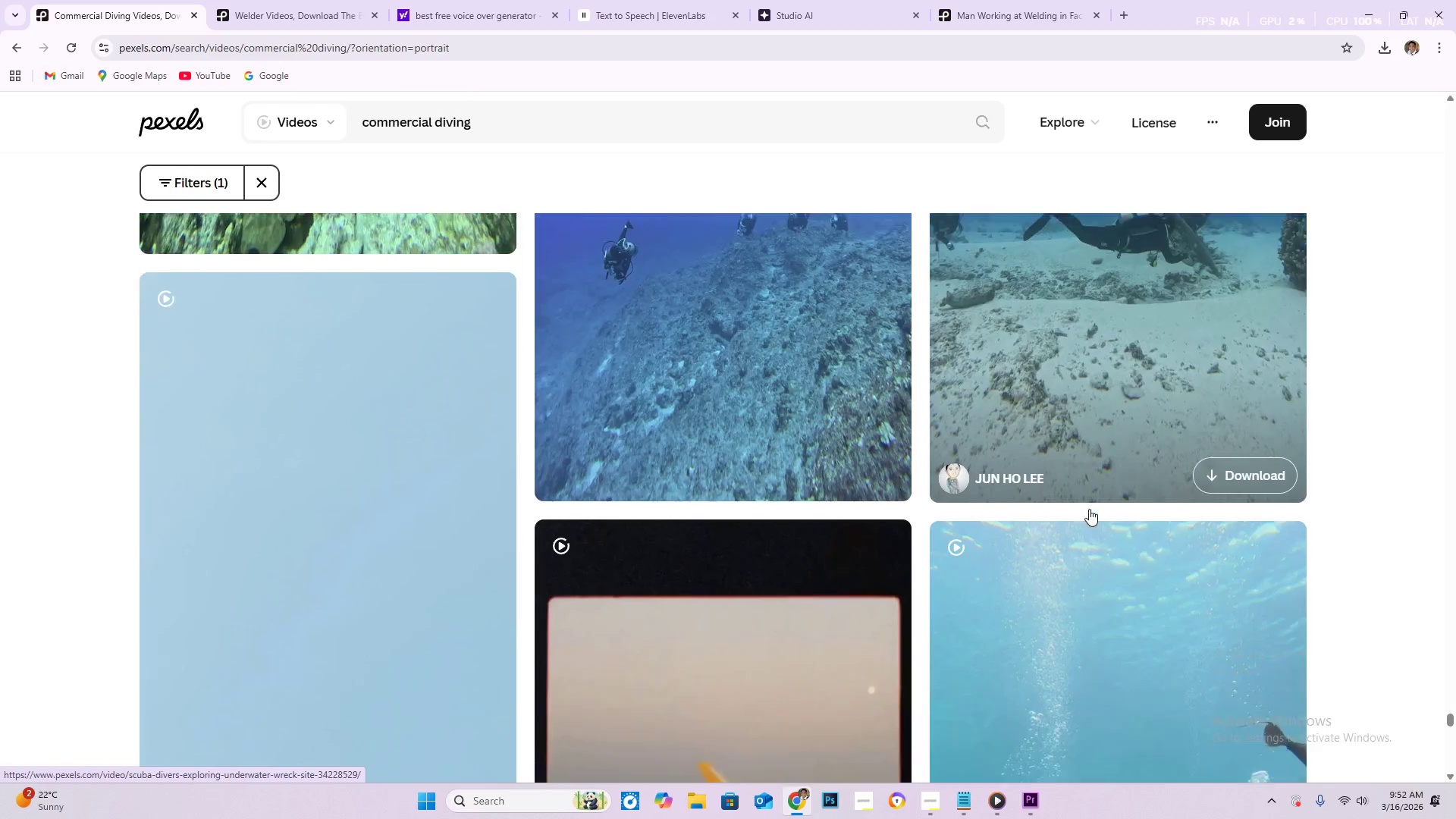 
scroll: coordinate [1074, 506], scroll_direction: down, amount: 12.0
 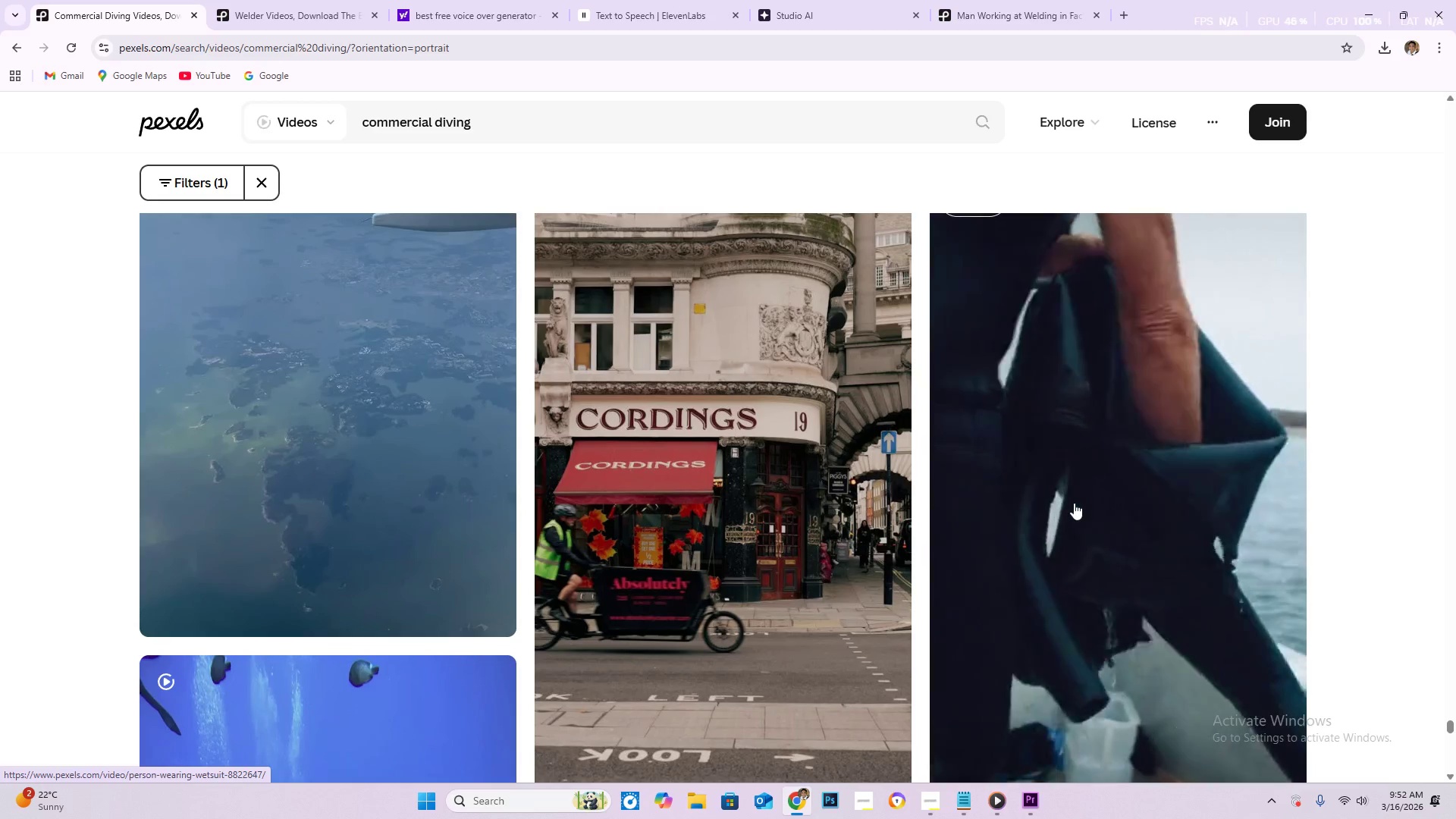 
scroll: coordinate [1150, 588], scroll_direction: down, amount: 26.0
 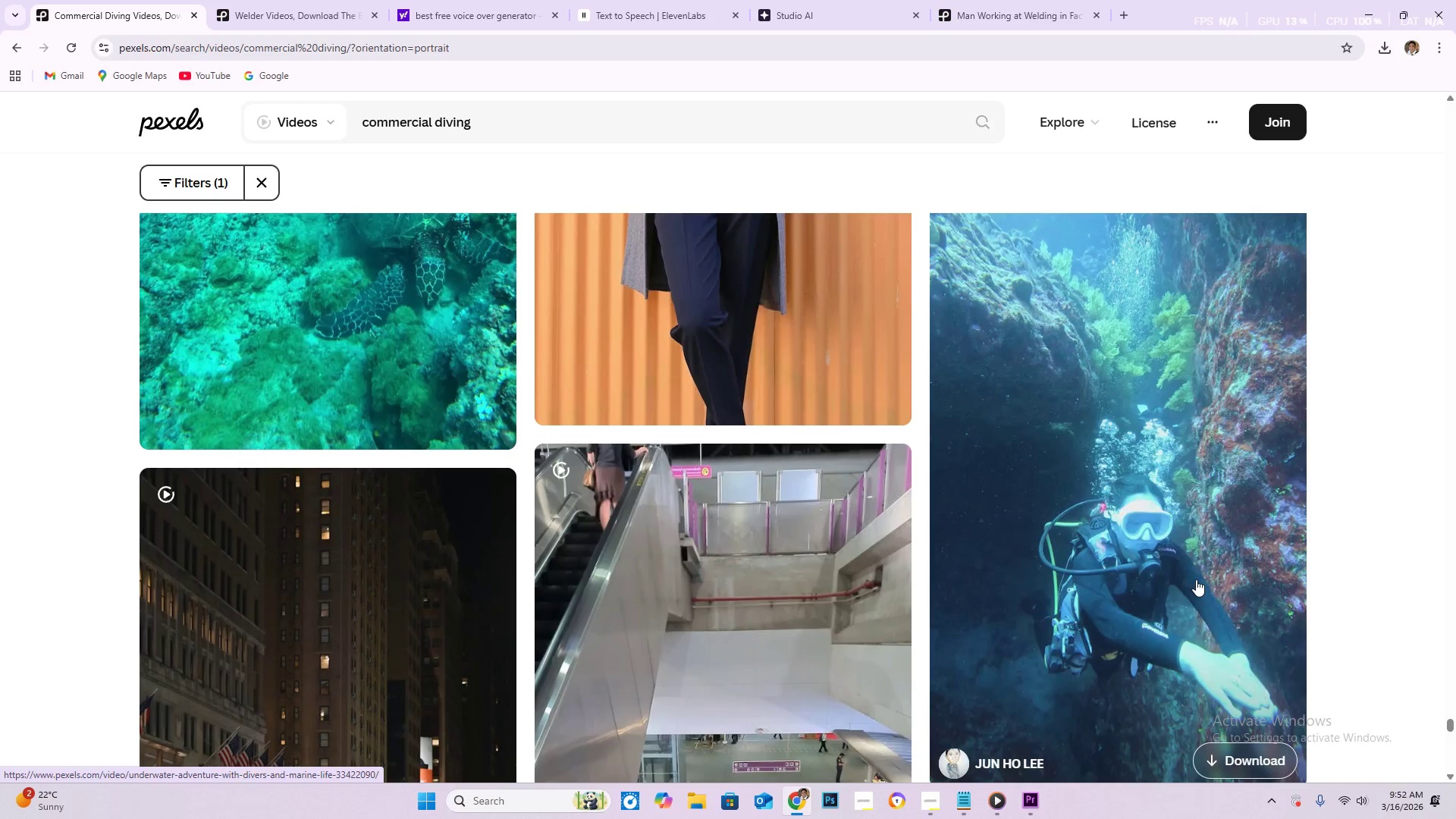 
scroll: coordinate [1203, 600], scroll_direction: down, amount: 25.0
 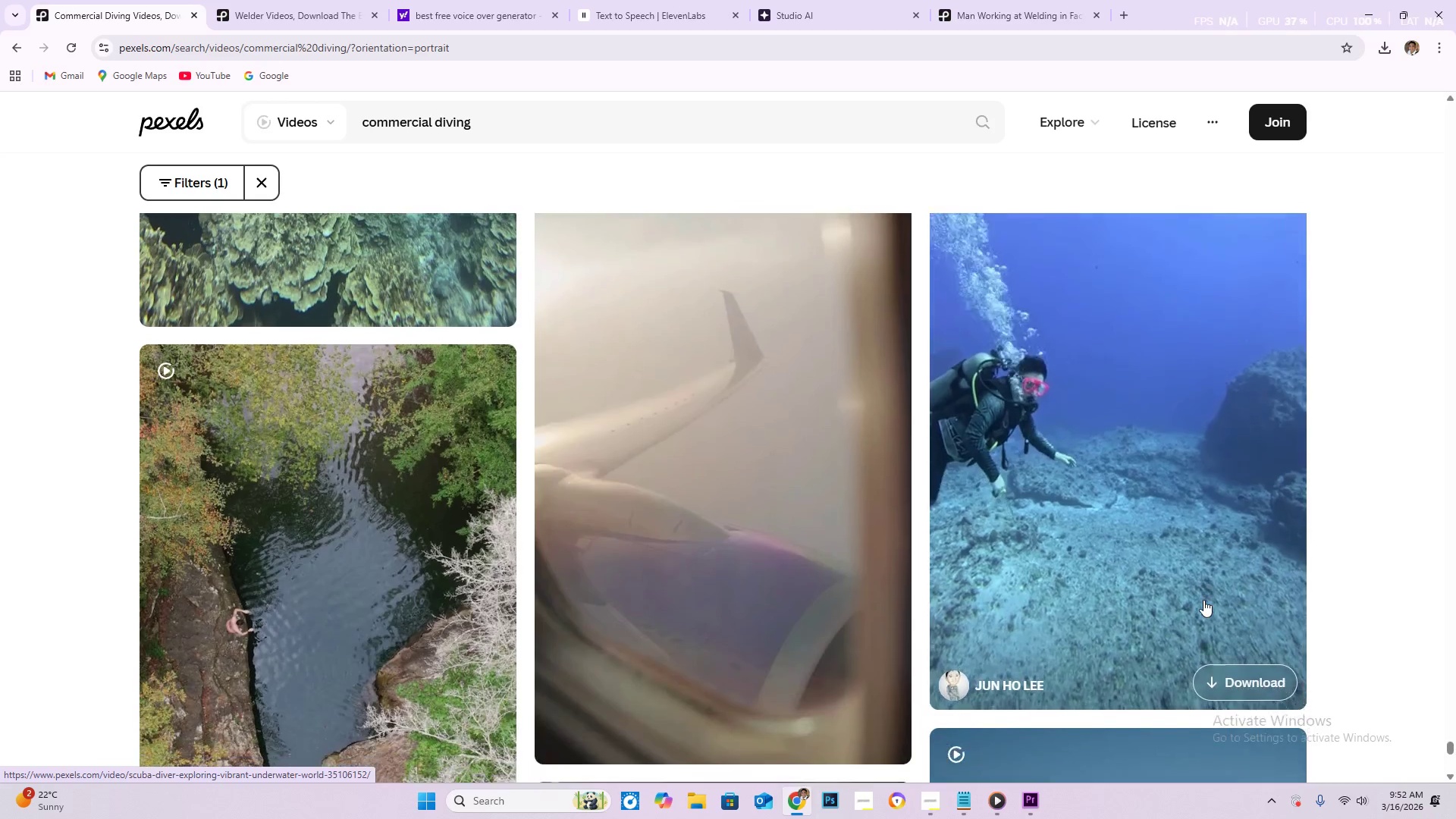 
scroll: coordinate [1203, 601], scroll_direction: down, amount: 25.0
 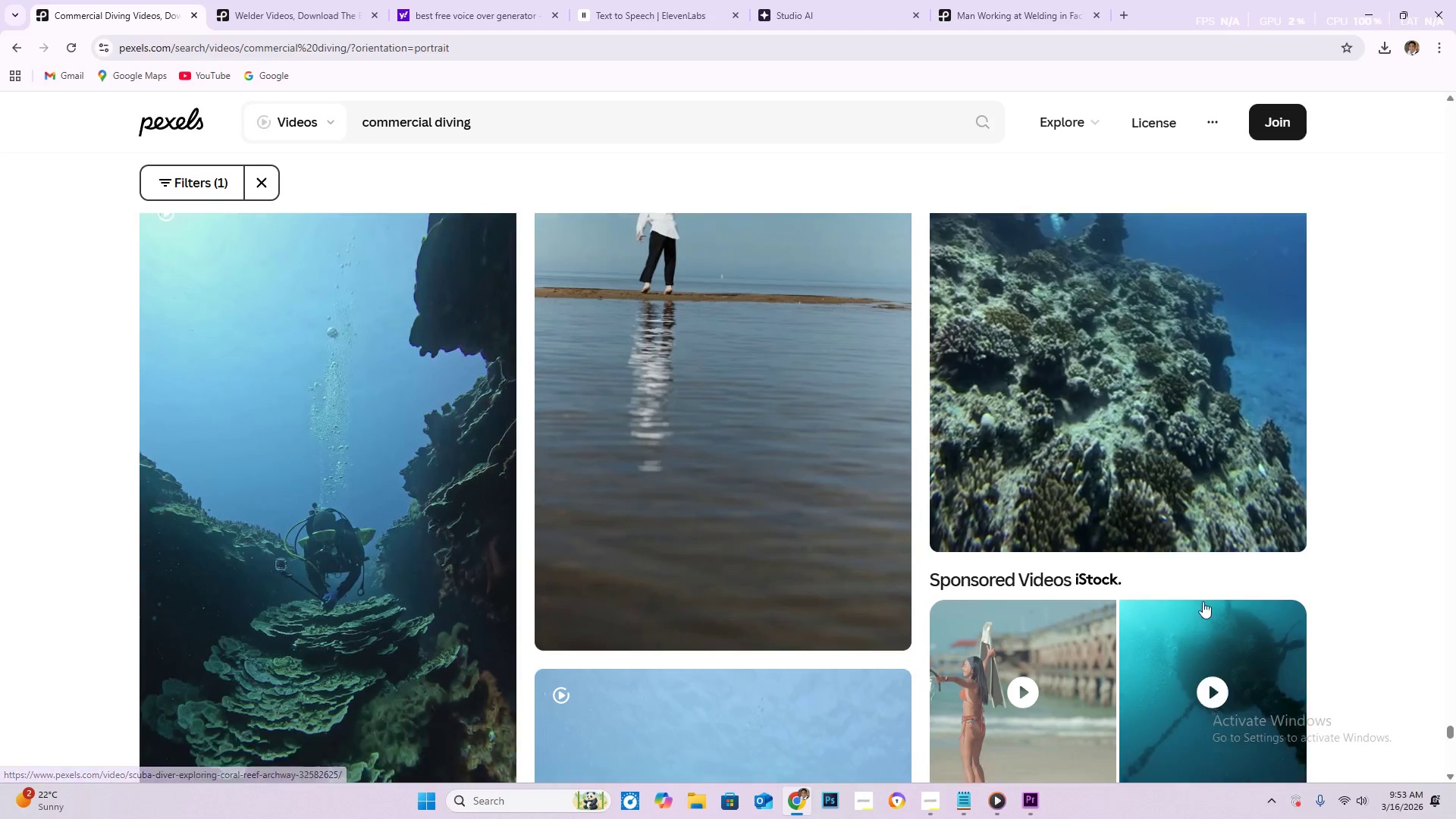 
scroll: coordinate [1203, 604], scroll_direction: down, amount: 10.0
 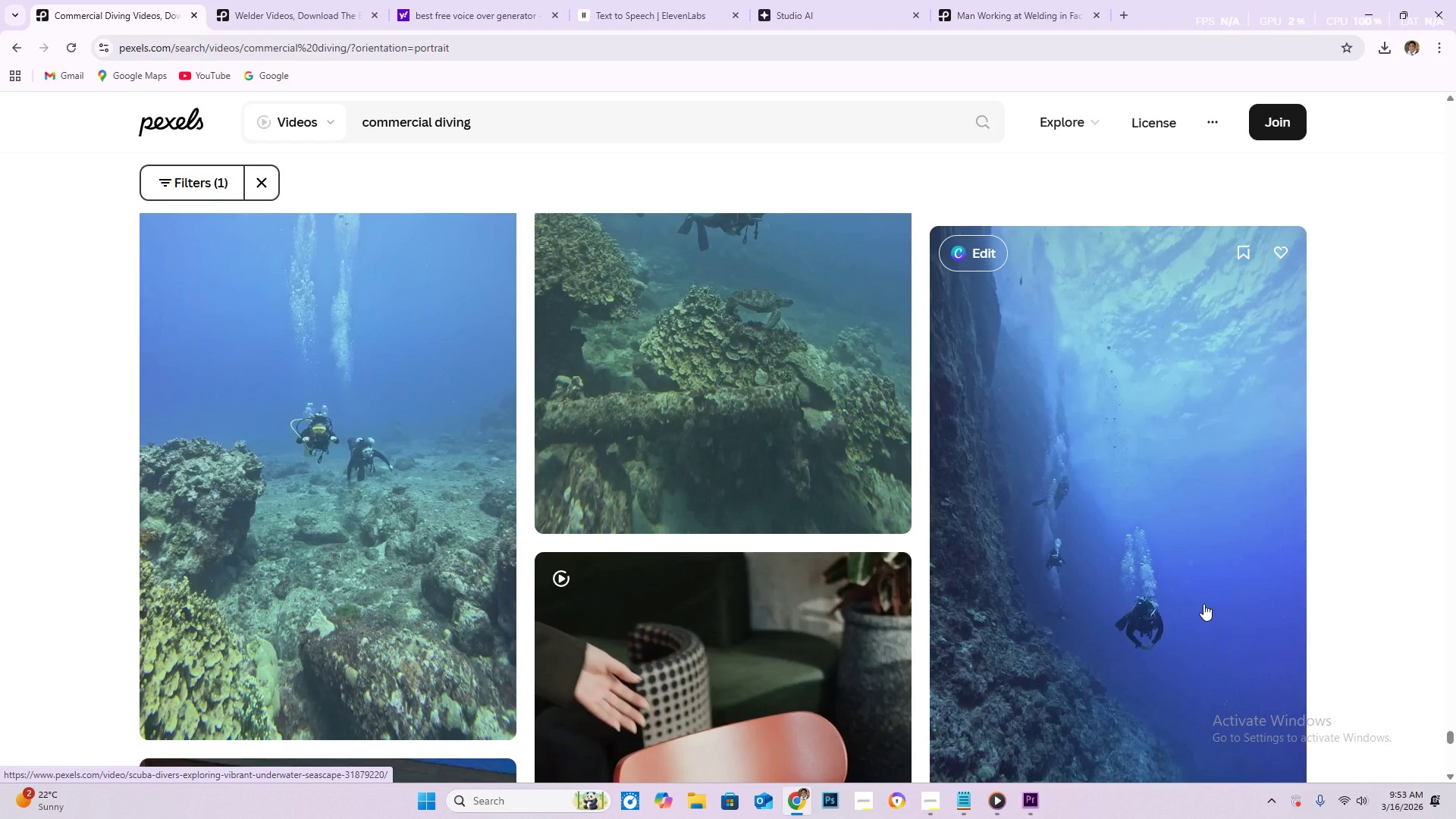 
wait(5.0)
 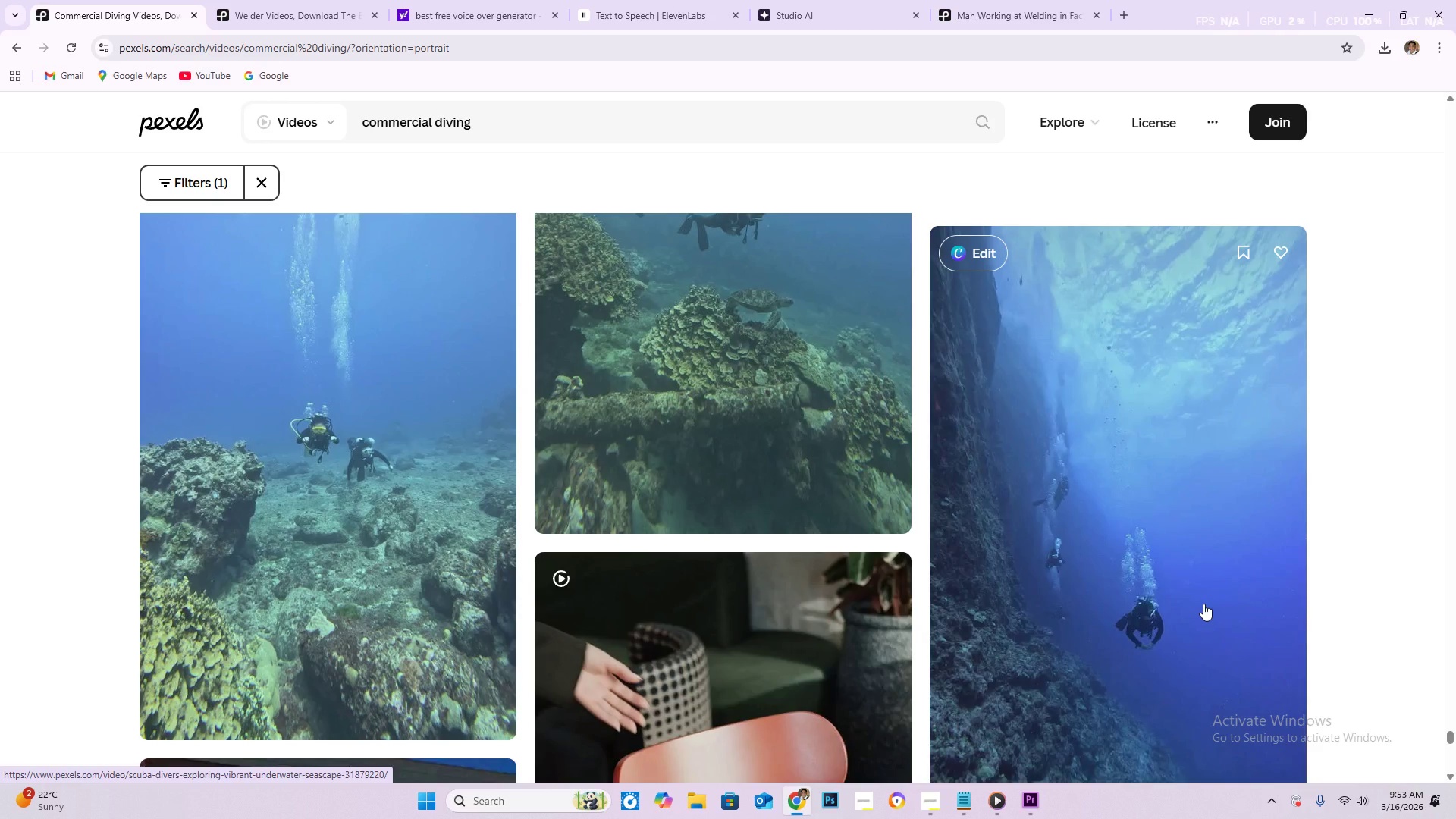 
scroll: coordinate [1204, 607], scroll_direction: down, amount: 27.0
 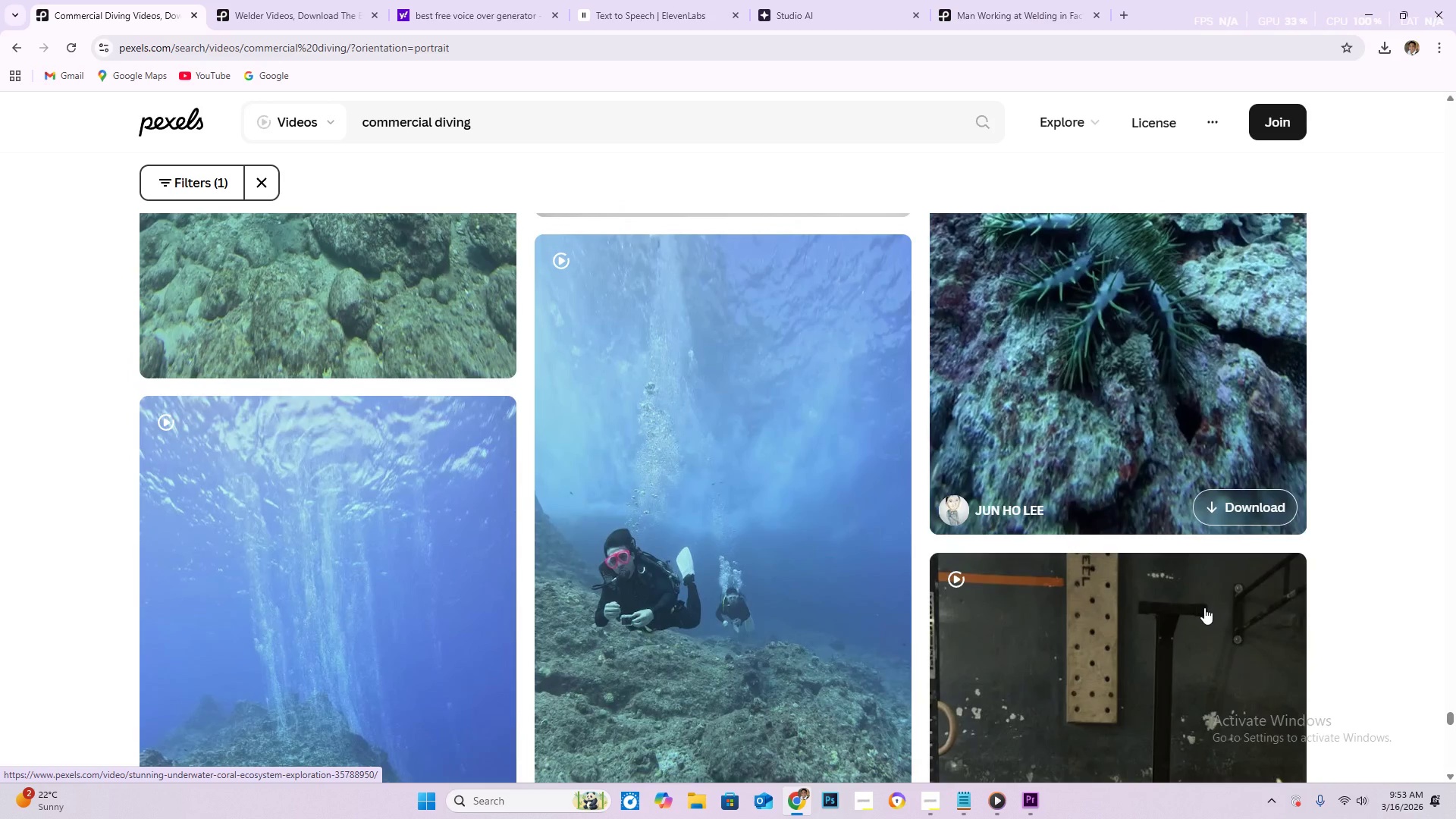 
scroll: coordinate [1198, 610], scroll_direction: down, amount: 12.0
 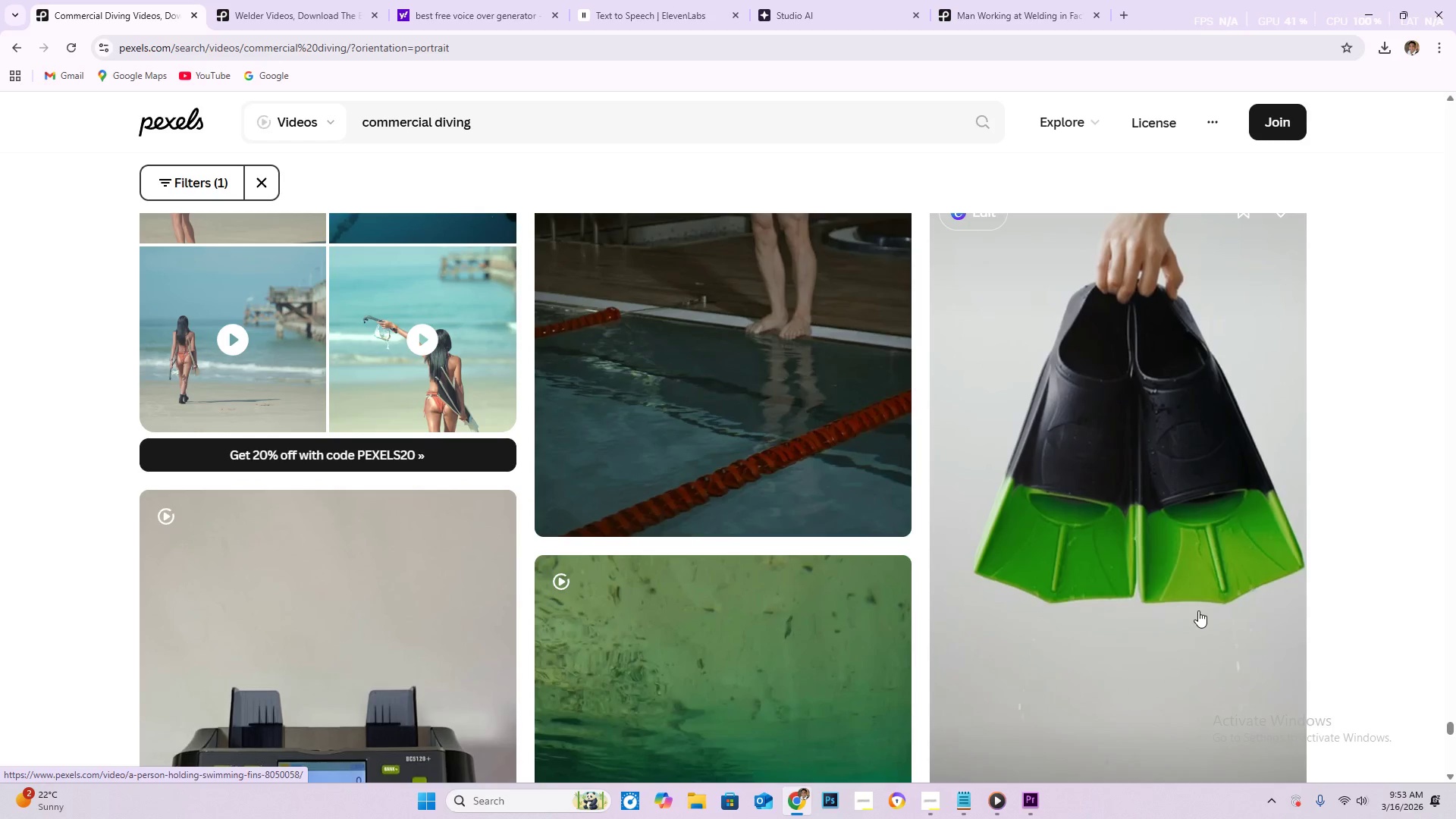 
scroll: coordinate [1288, 389], scroll_direction: down, amount: 11.0
 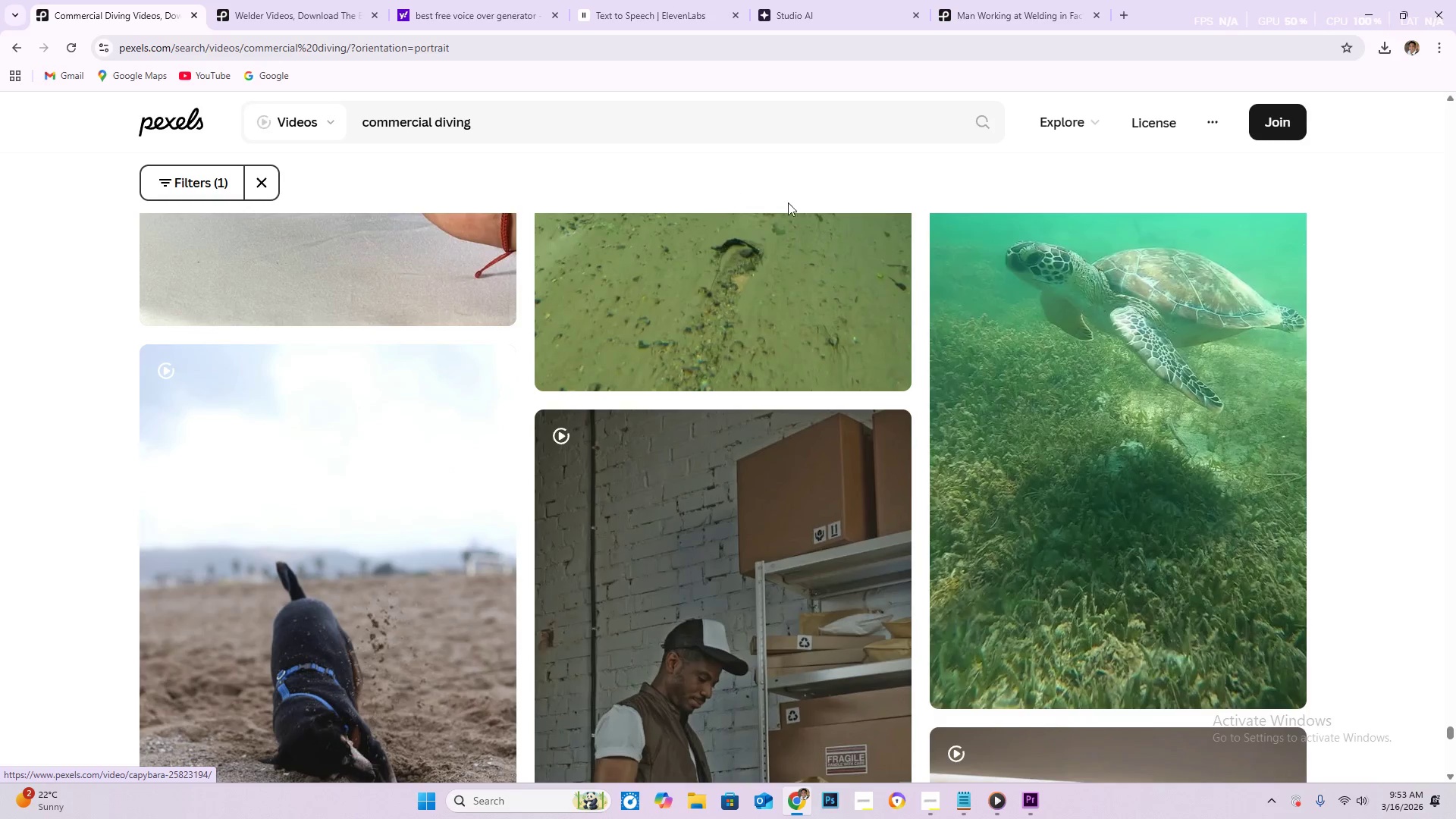 
scroll: coordinate [949, 335], scroll_direction: down, amount: 3.0
 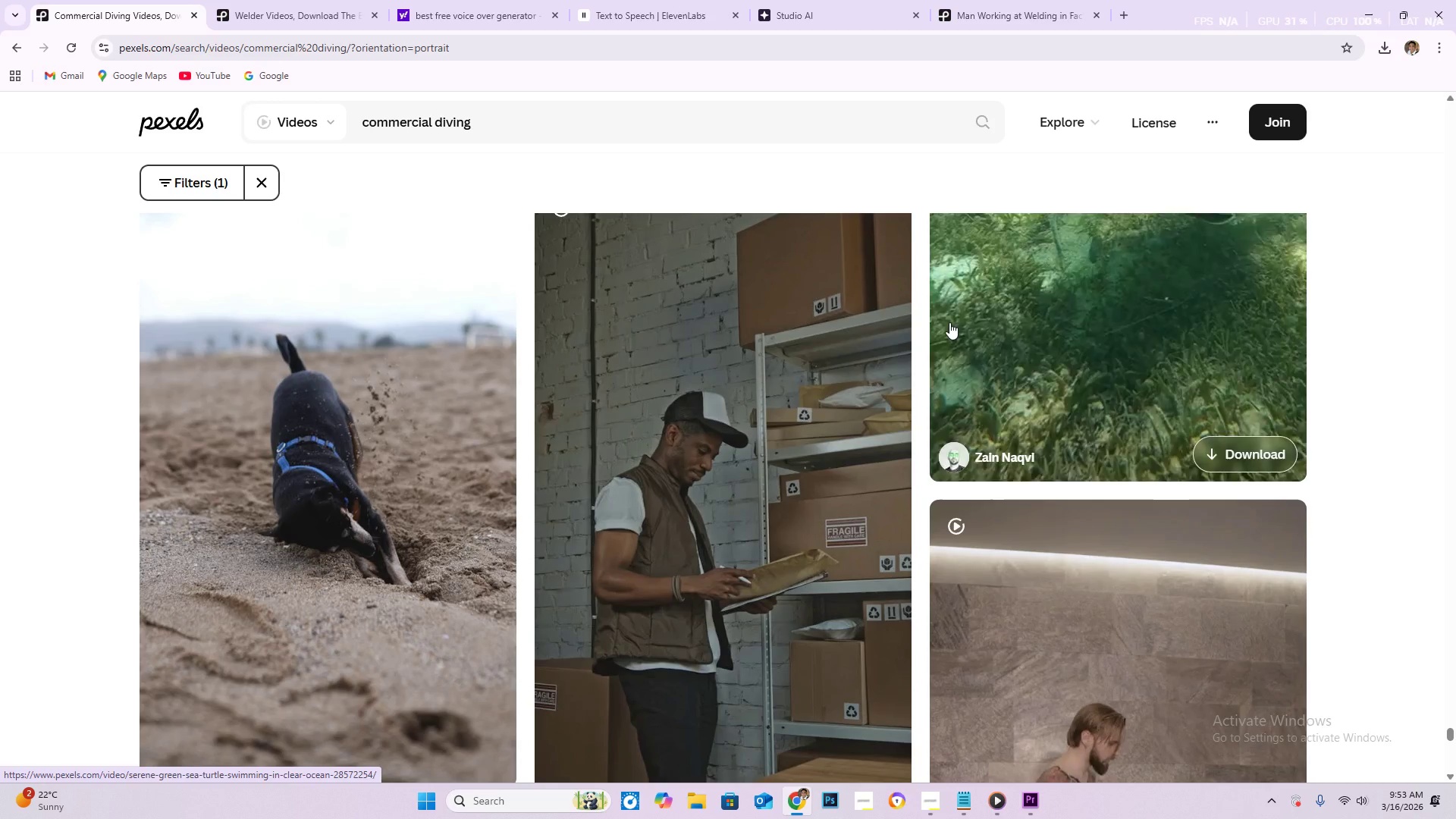 
wait(16.71)
 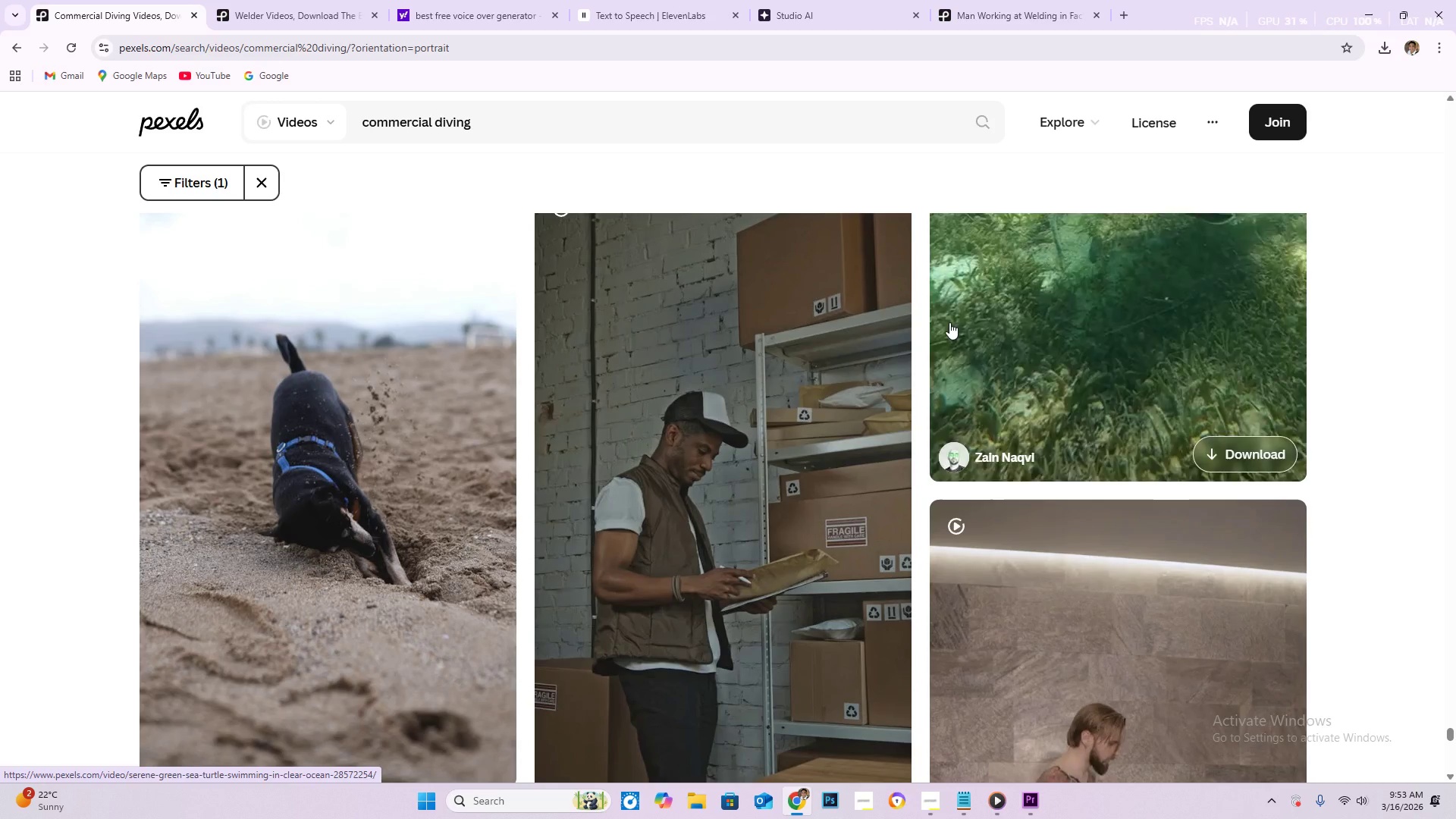 
scroll: coordinate [987, 243], scroll_direction: down, amount: 7.0
 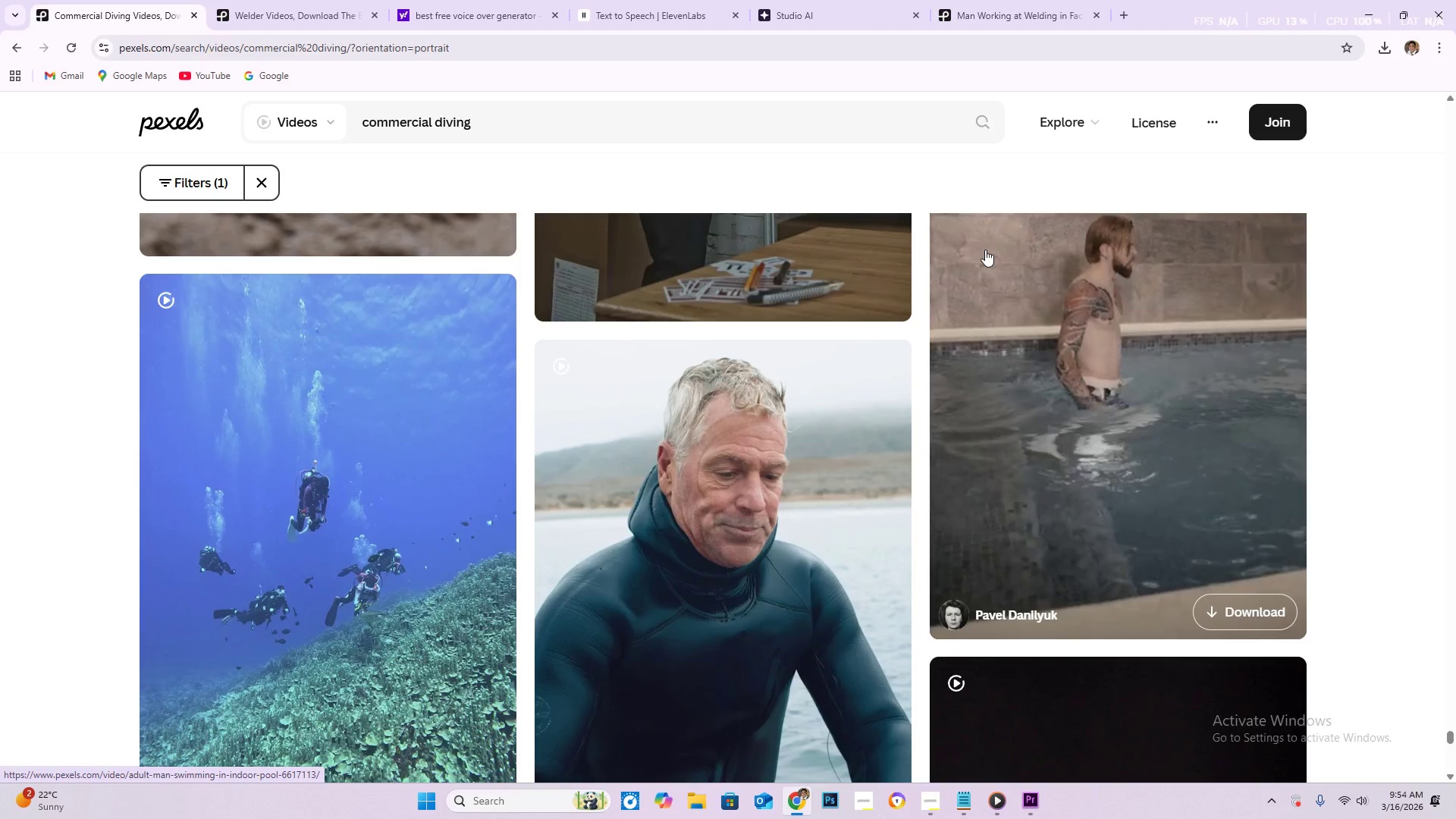 
scroll: coordinate [977, 246], scroll_direction: down, amount: 6.0
 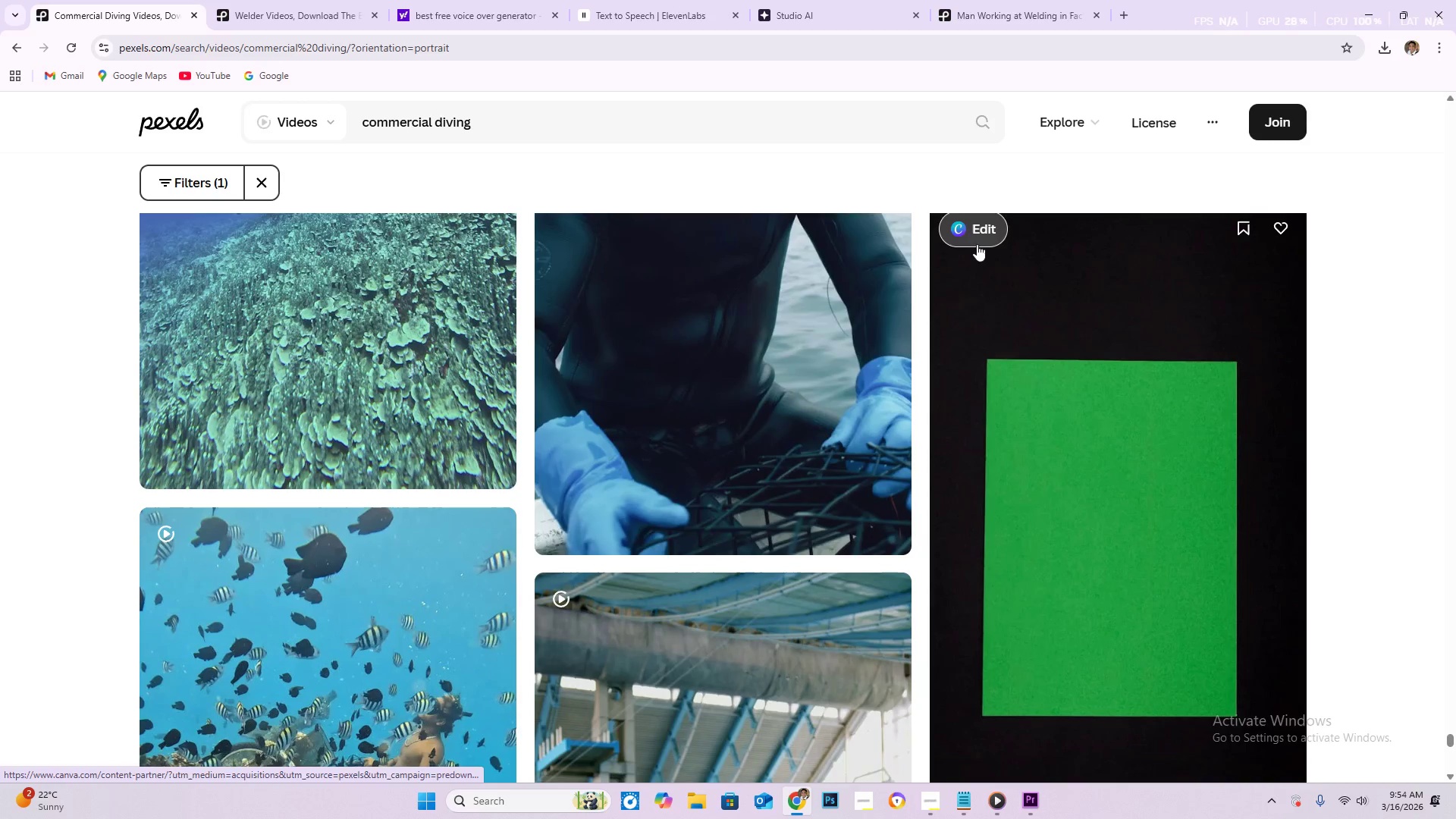 
scroll: coordinate [810, 310], scroll_direction: down, amount: 9.0
 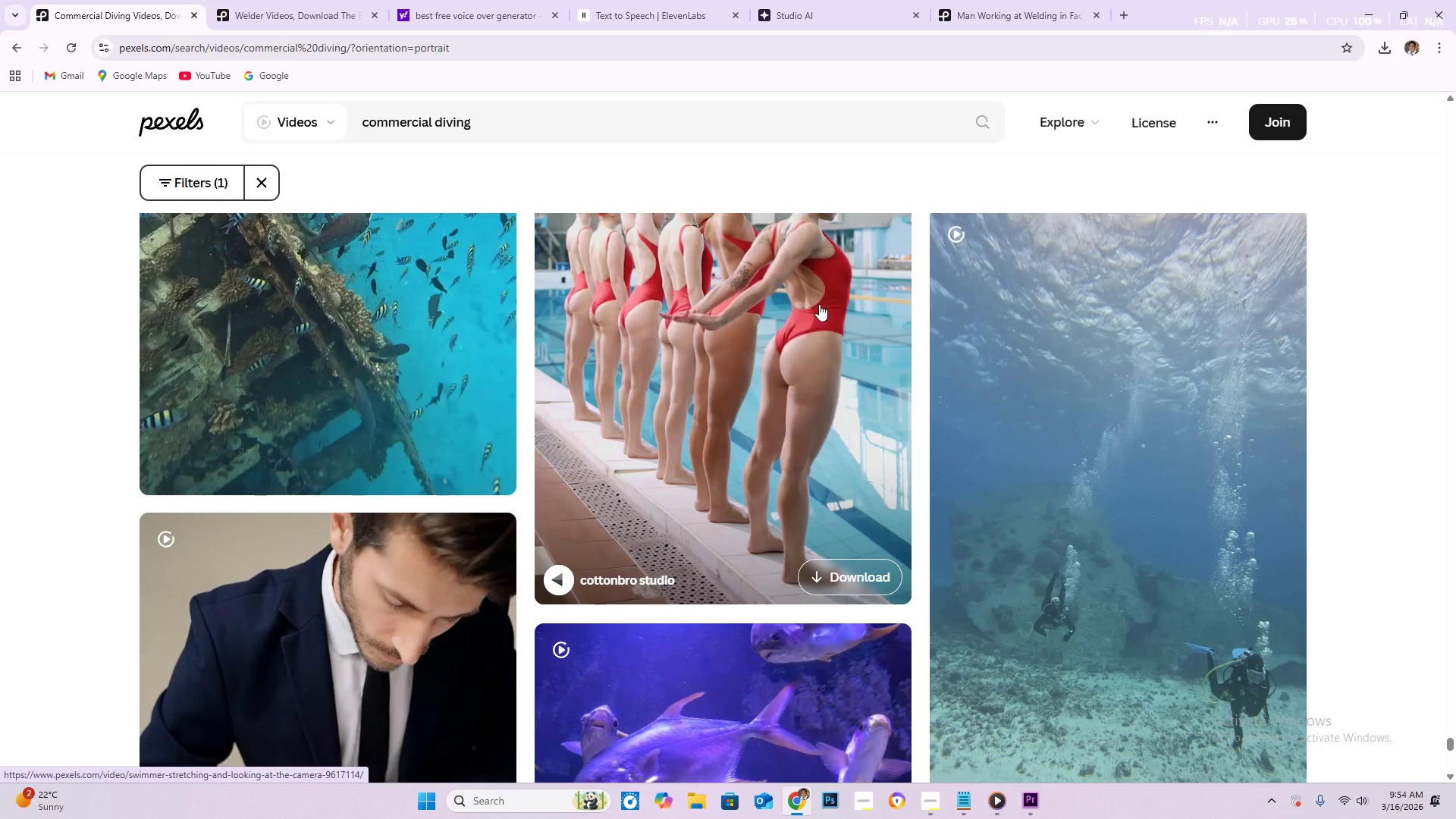 
scroll: coordinate [816, 300], scroll_direction: down, amount: 14.0
 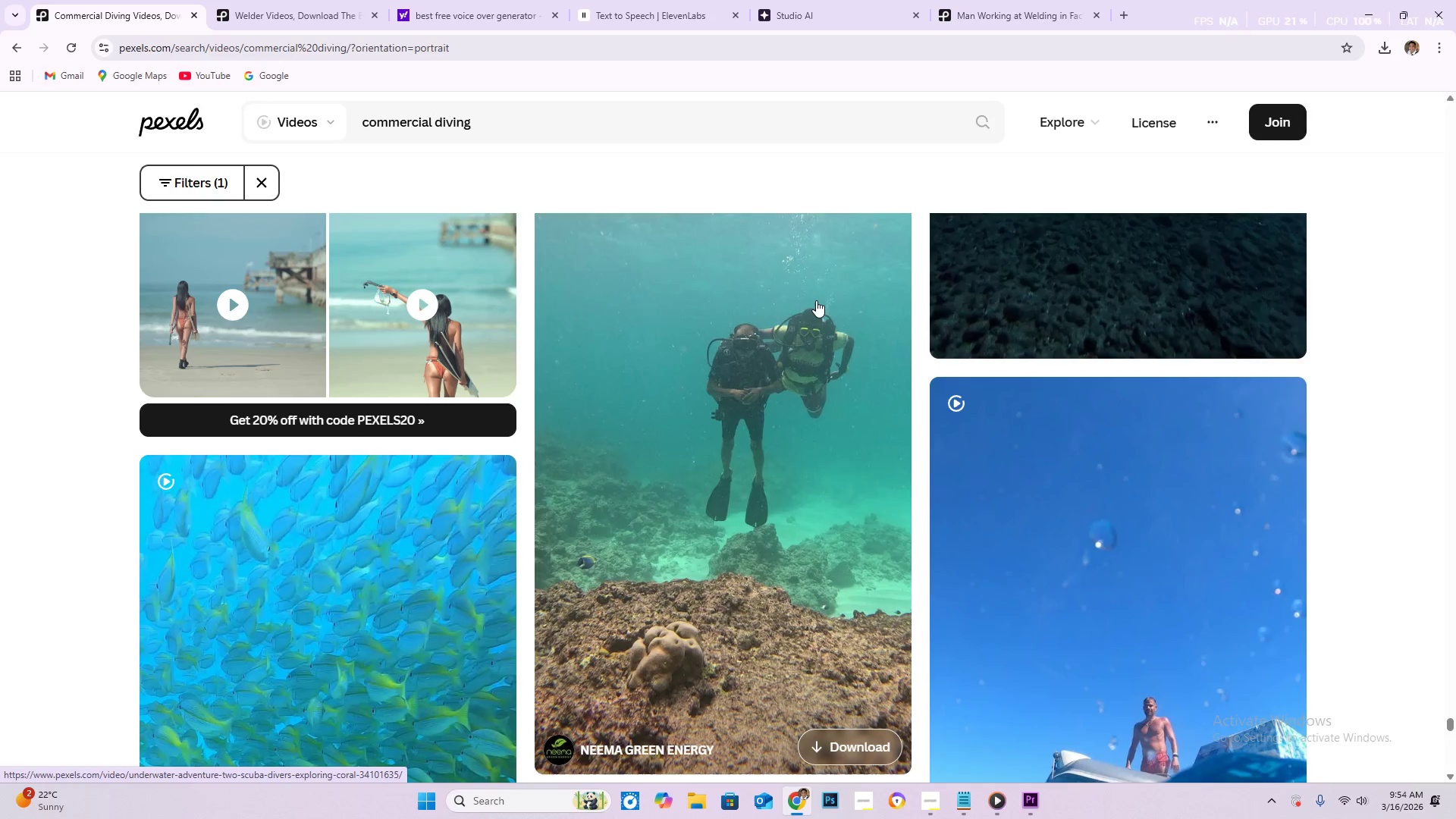 
scroll: coordinate [843, 298], scroll_direction: down, amount: 15.0
 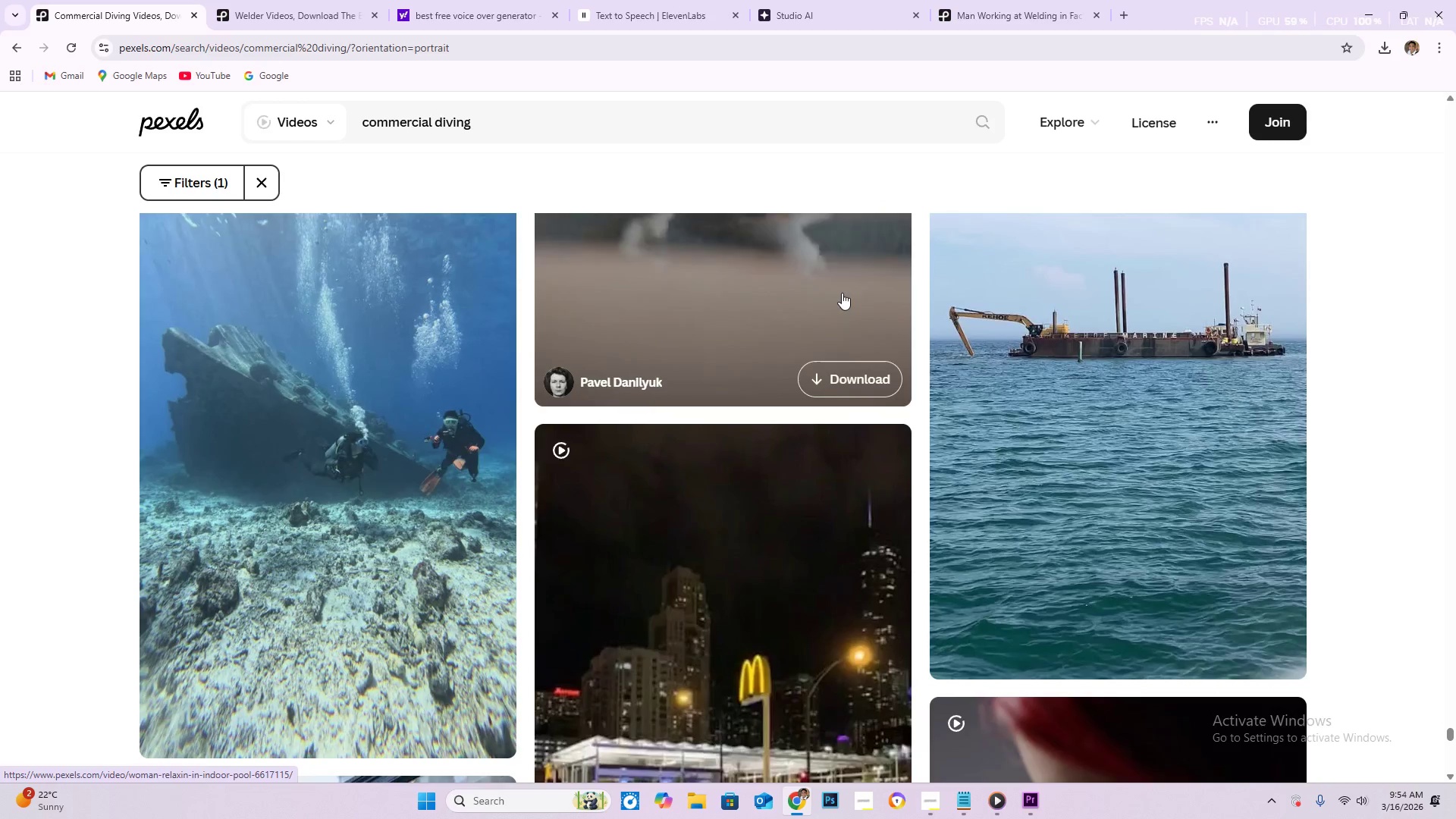 
scroll: coordinate [808, 270], scroll_direction: down, amount: 17.0
 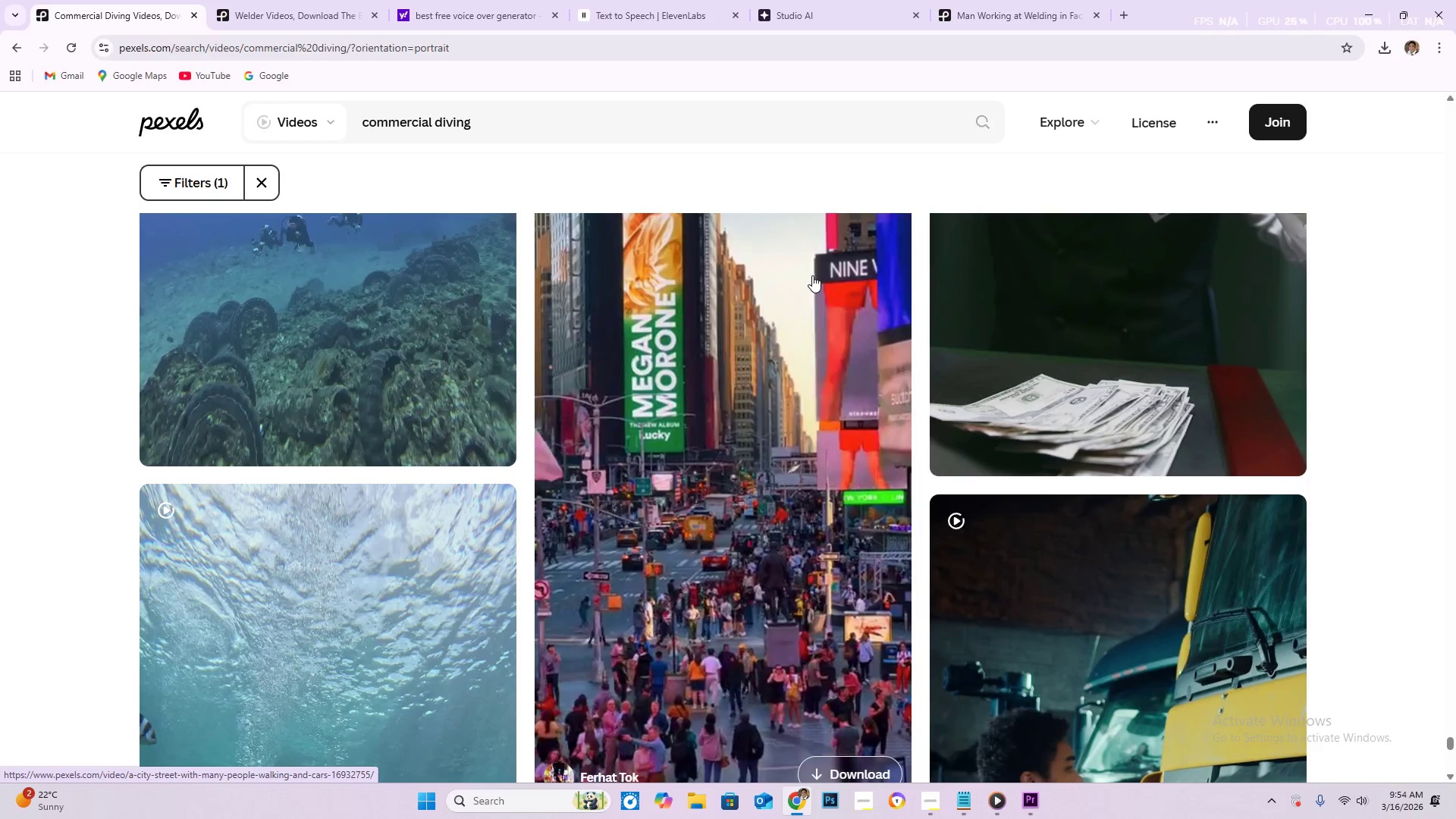 
wait(13.85)
 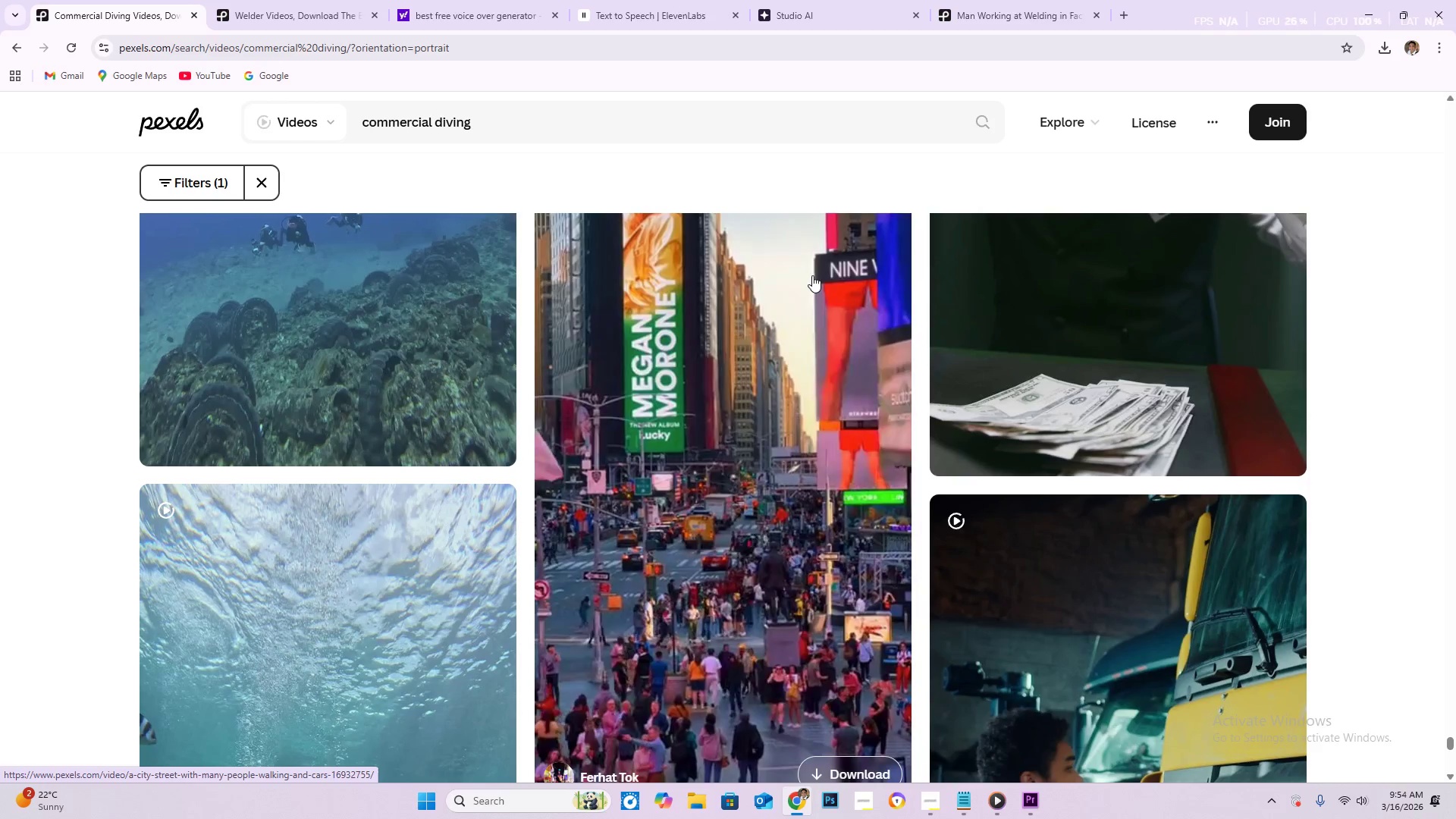 
scroll: coordinate [721, 298], scroll_direction: down, amount: 11.0
 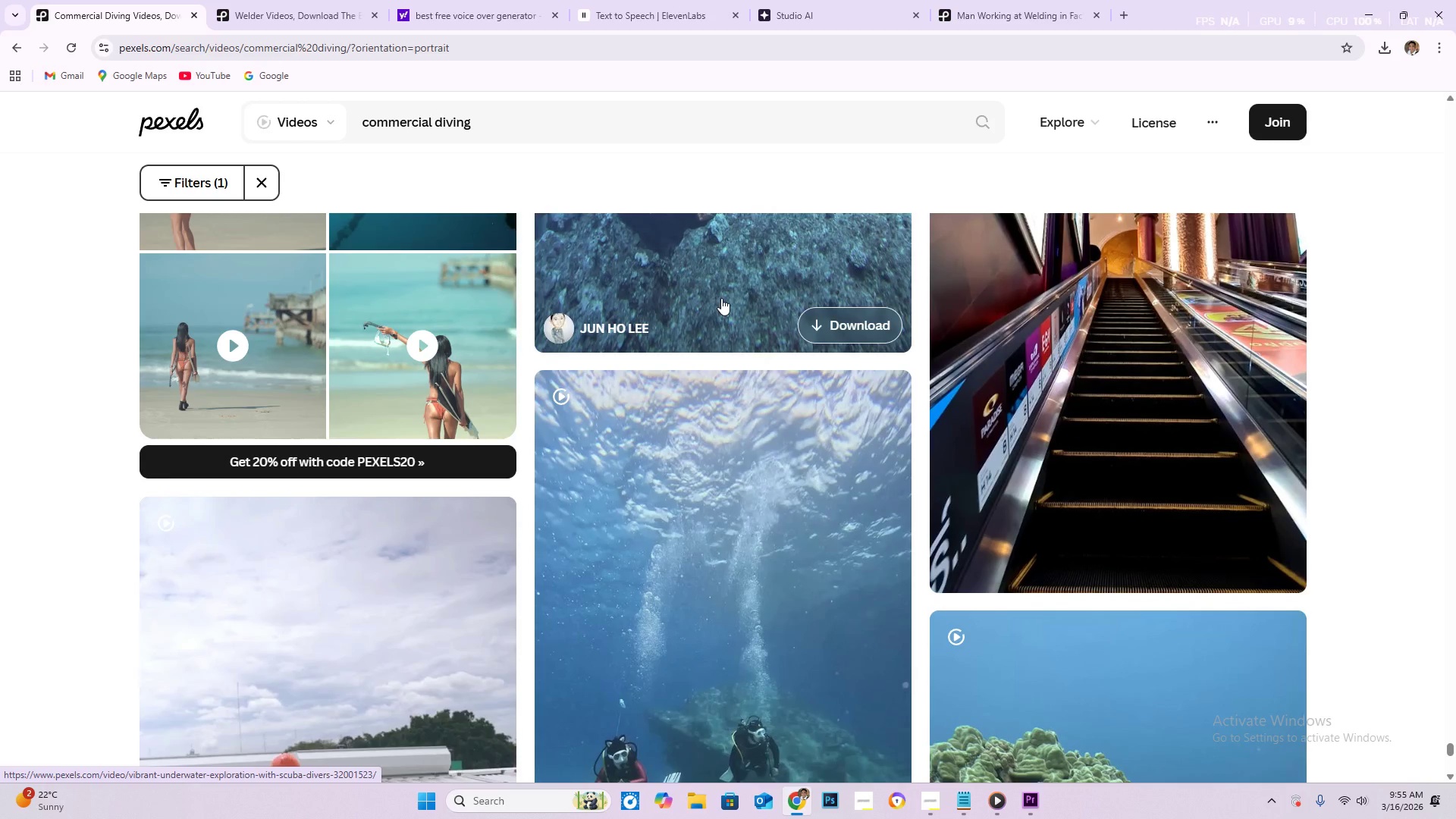 
scroll: coordinate [704, 316], scroll_direction: down, amount: 12.0
 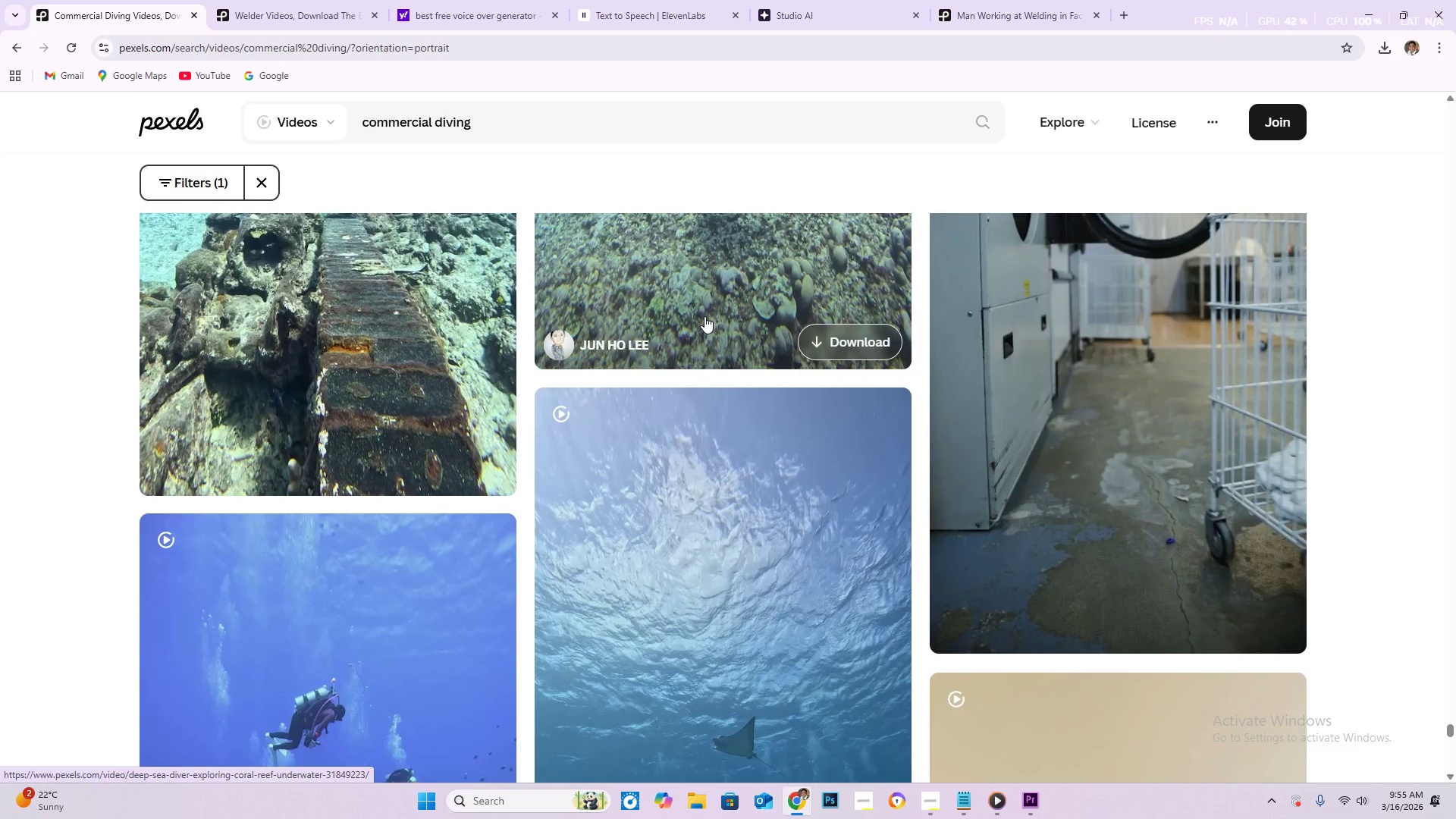 
scroll: coordinate [704, 315], scroll_direction: down, amount: 8.0
 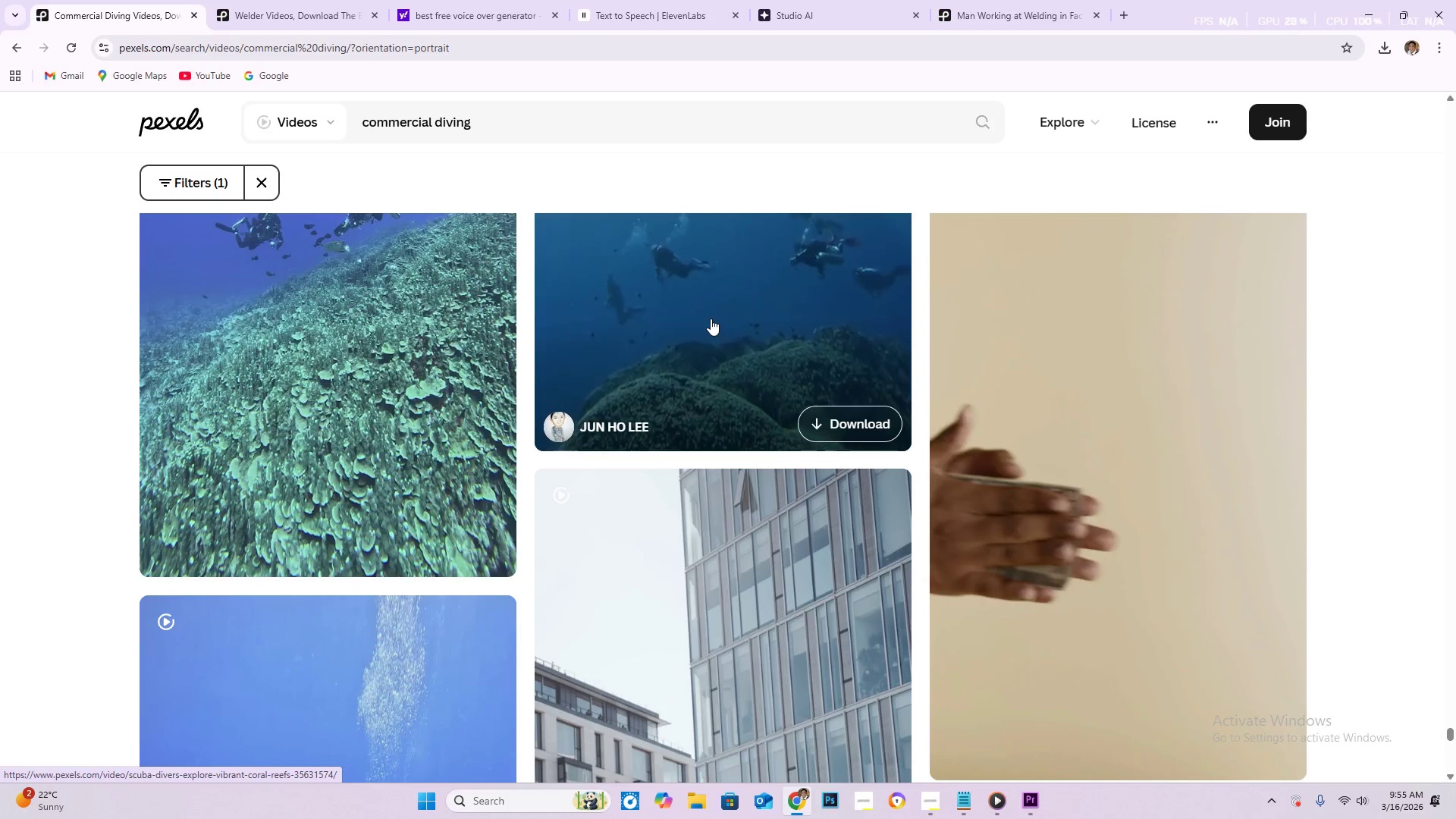 
wait(6.9)
 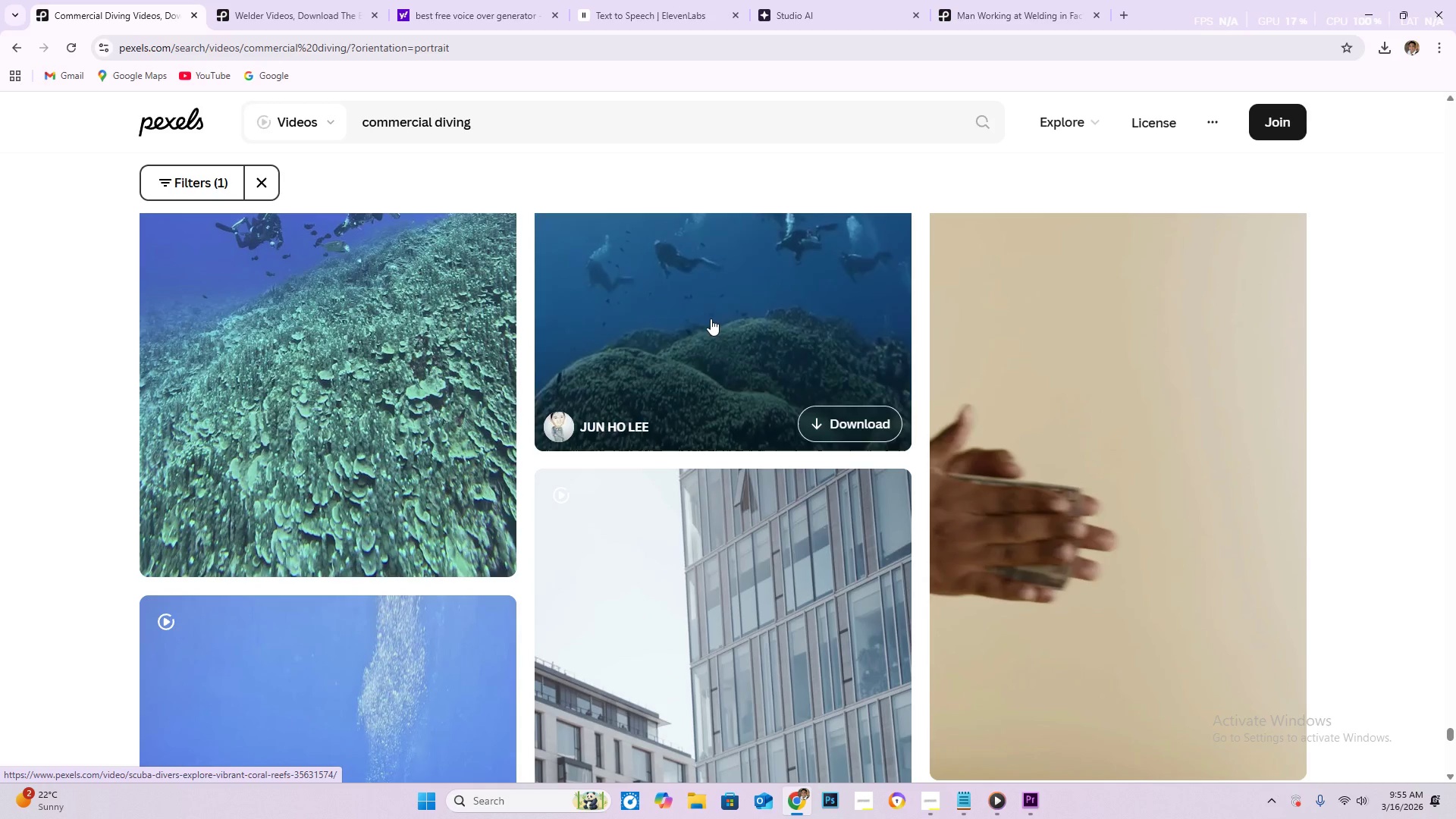 
scroll: coordinate [604, 288], scroll_direction: down, amount: 46.0
 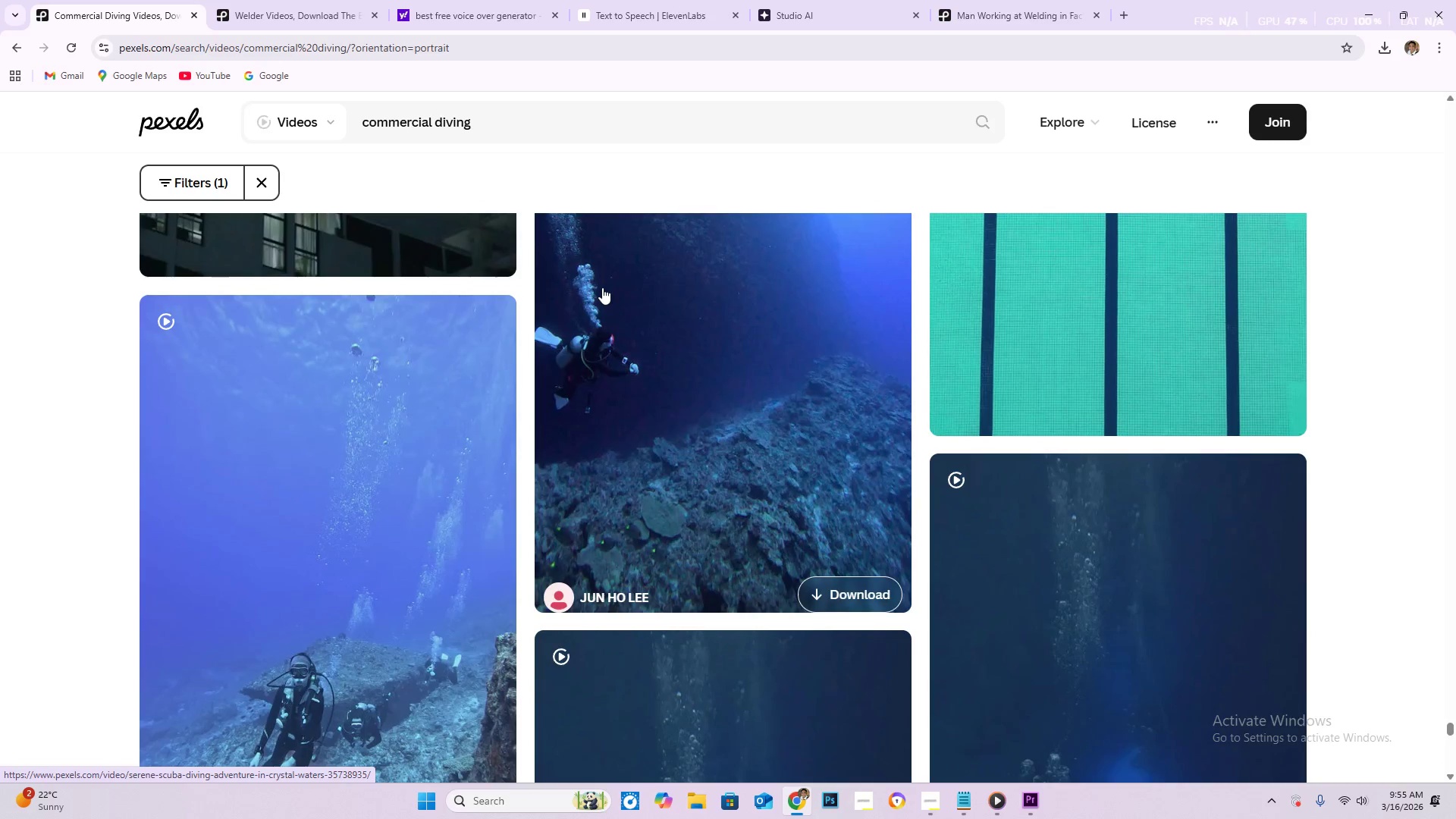 
scroll: coordinate [598, 282], scroll_direction: down, amount: 18.0
 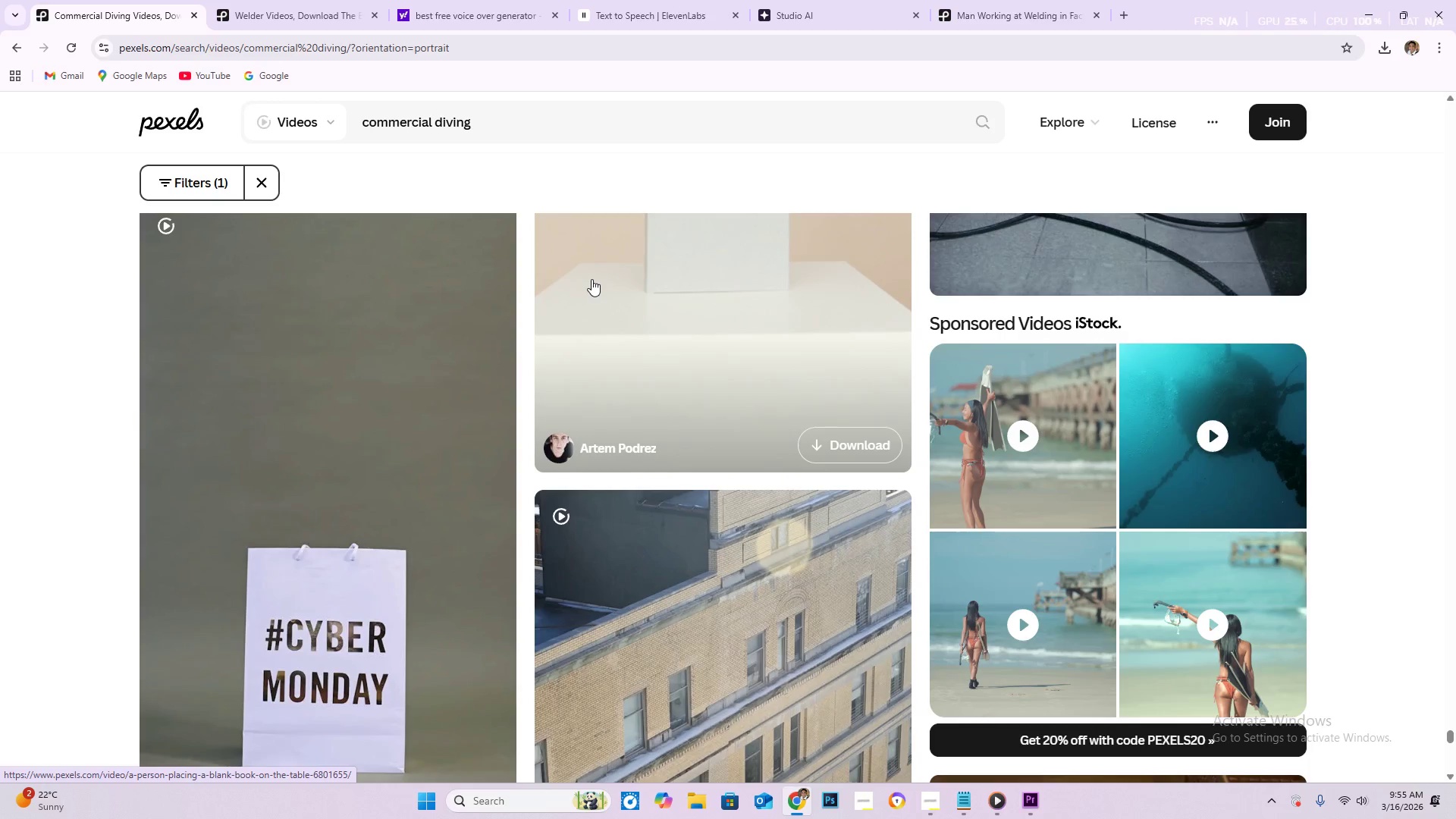 
wait(5.34)
 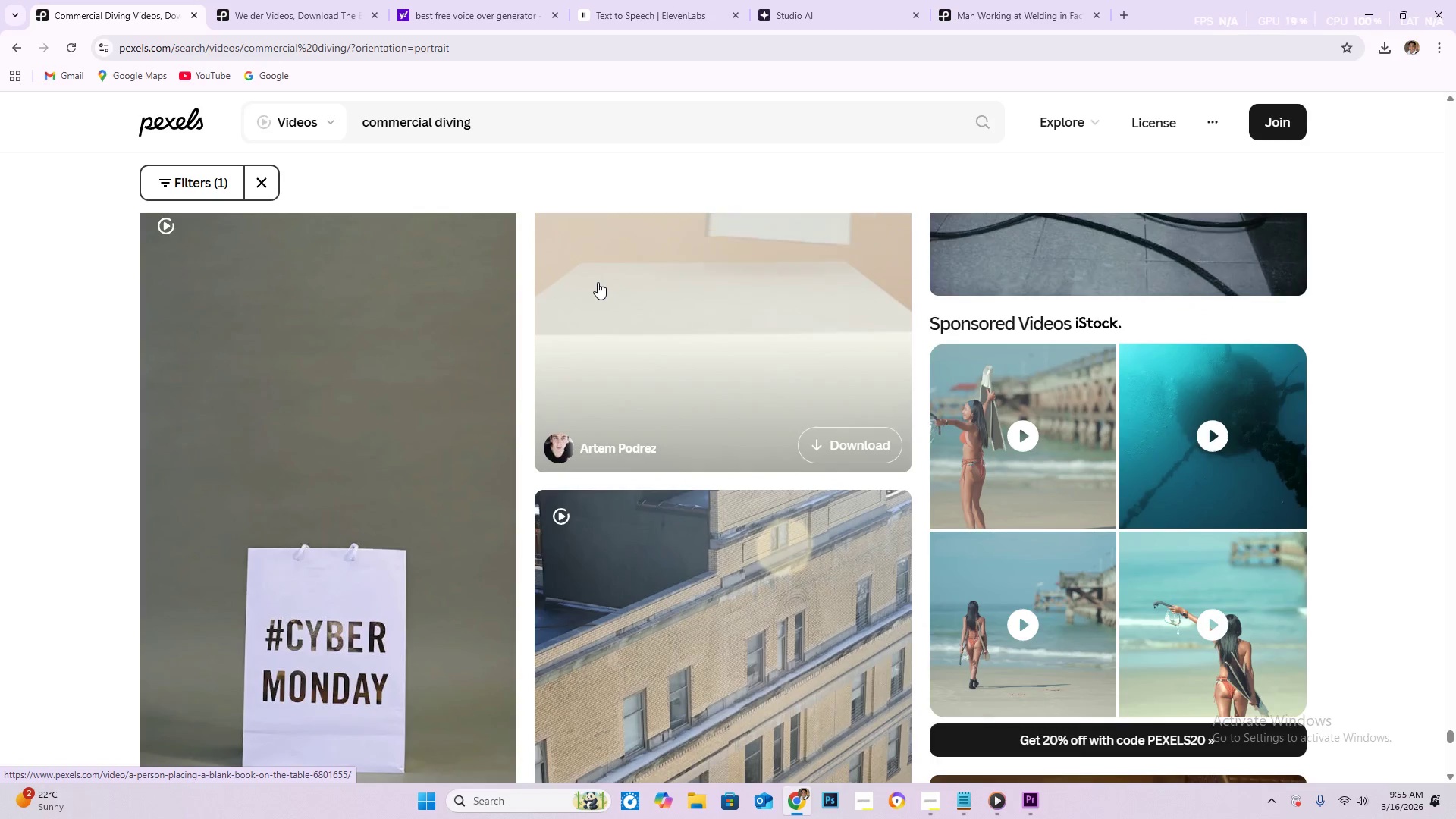 
scroll: coordinate [573, 268], scroll_direction: down, amount: 114.0
 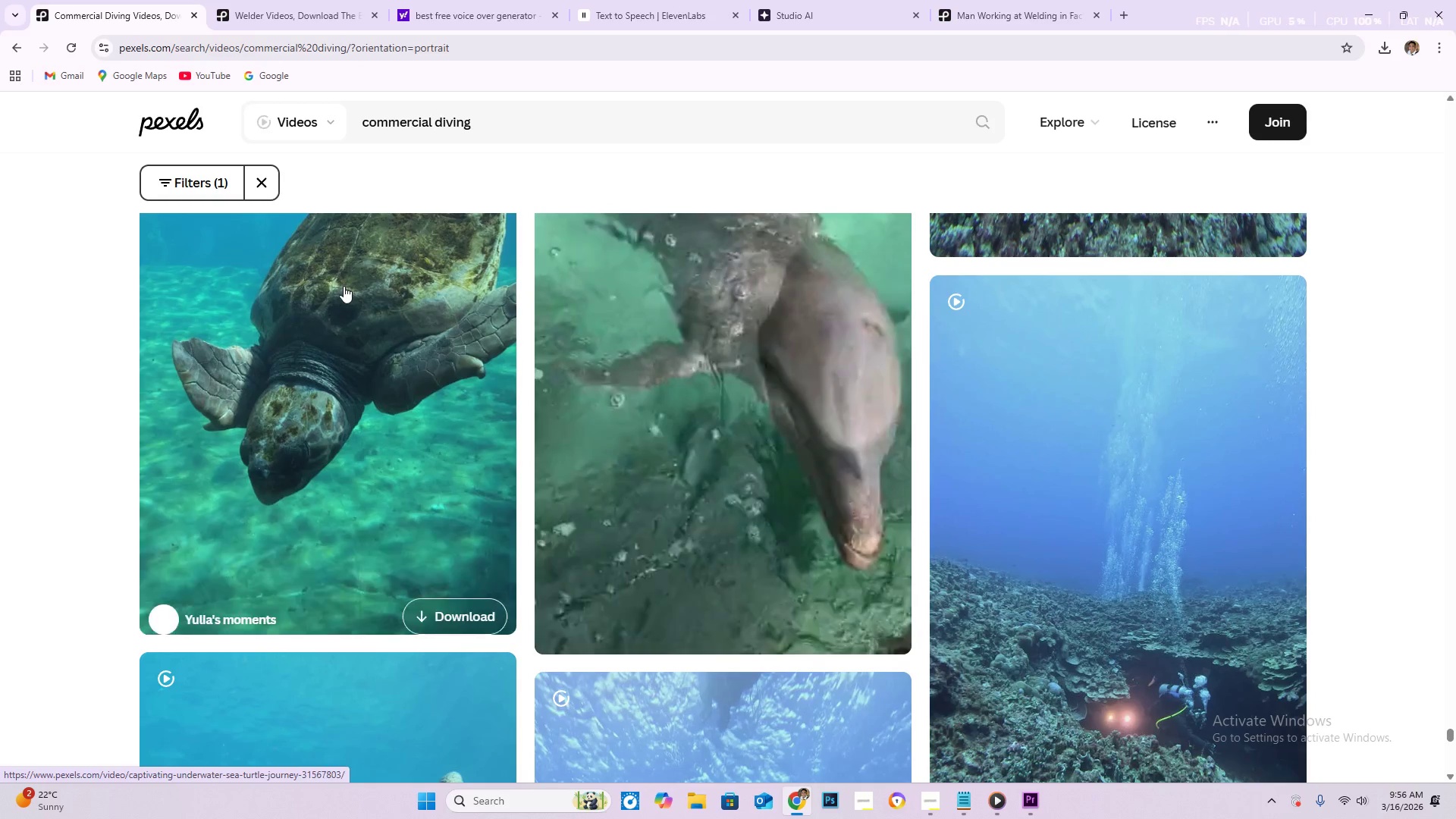 
scroll: coordinate [350, 367], scroll_direction: down, amount: 18.0
 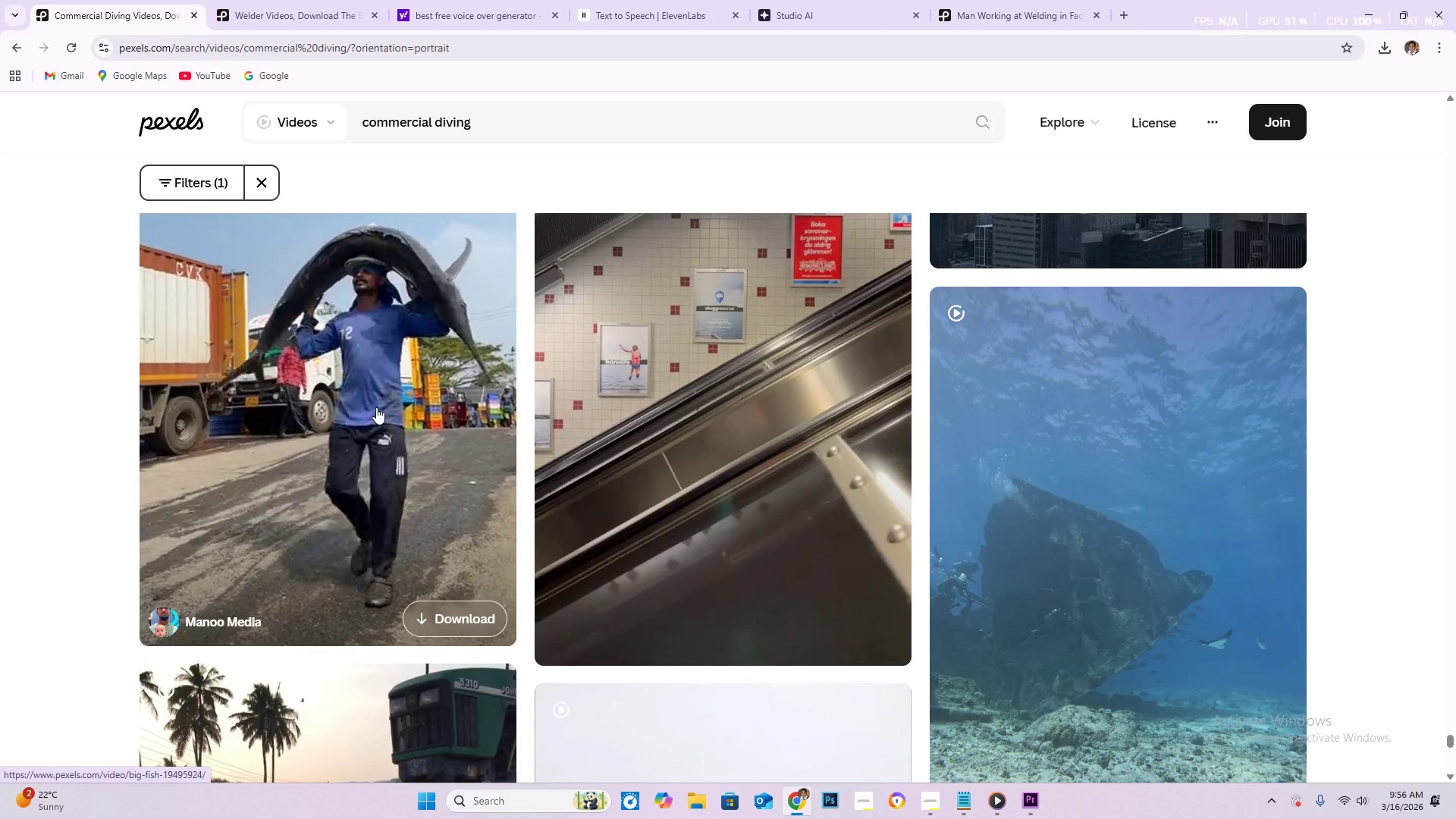 
scroll: coordinate [376, 407], scroll_direction: up, amount: 2.0
 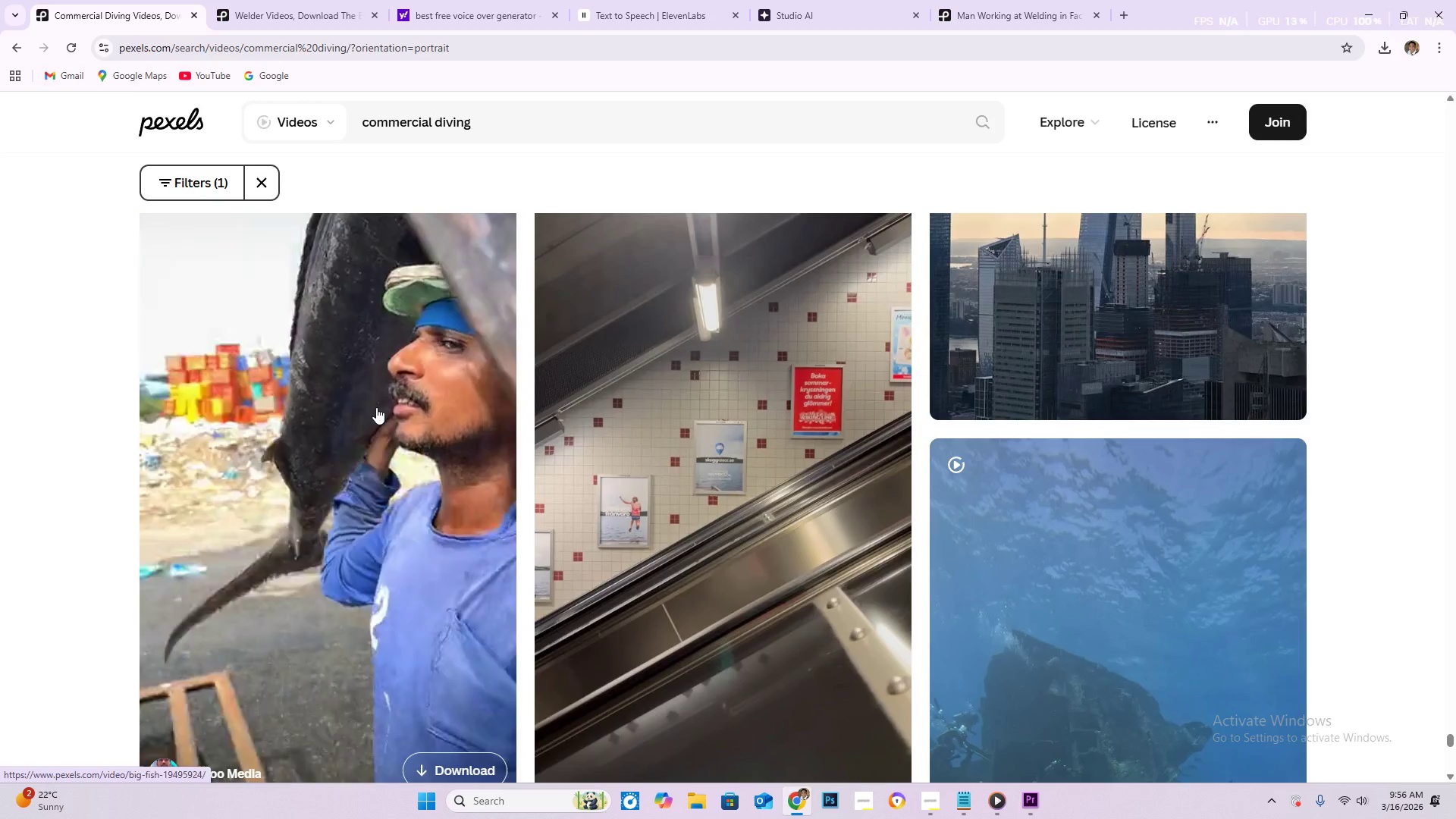 
scroll: coordinate [536, 421], scroll_direction: down, amount: 20.0
 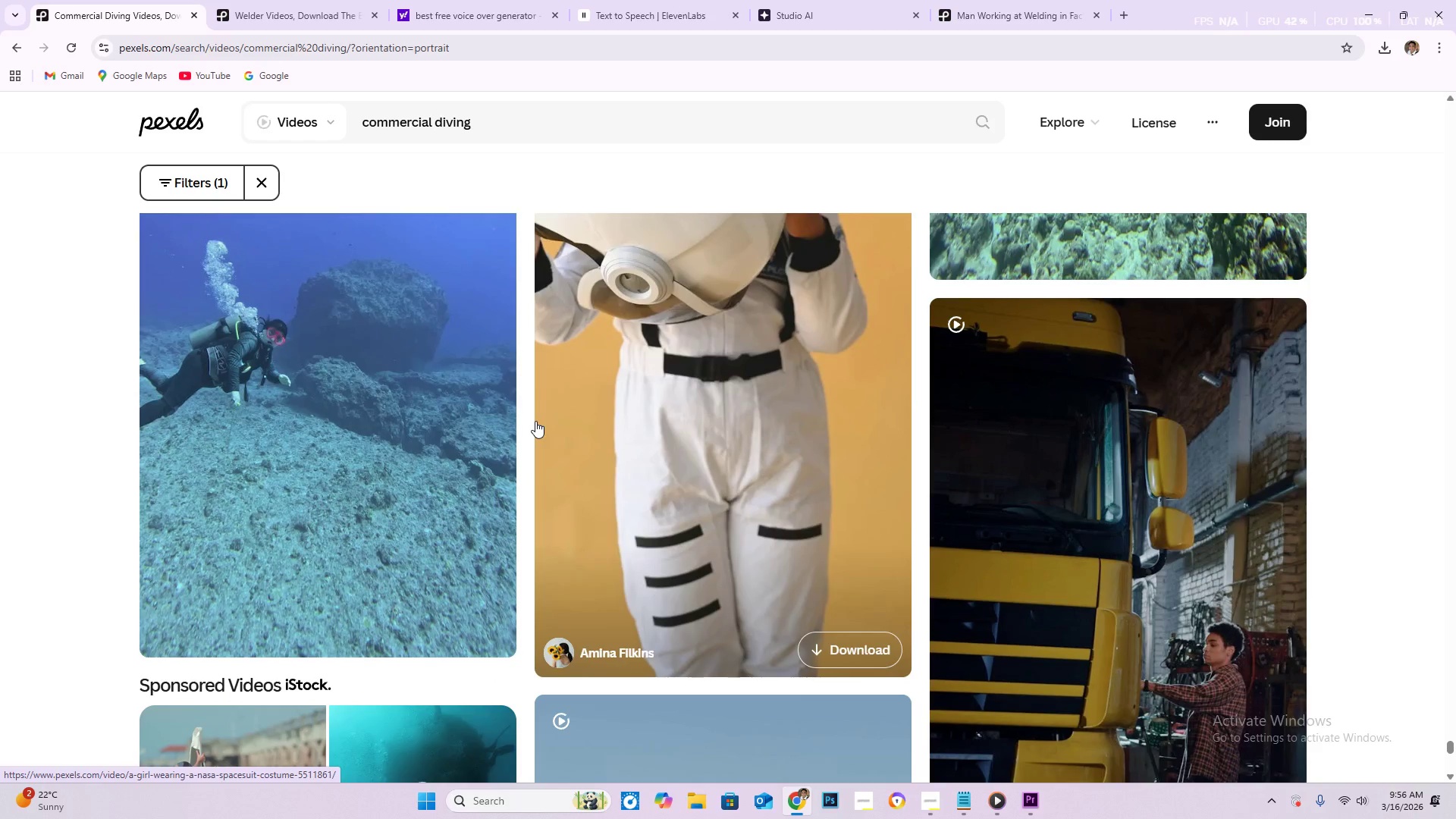 
scroll: coordinate [502, 405], scroll_direction: down, amount: 20.0
 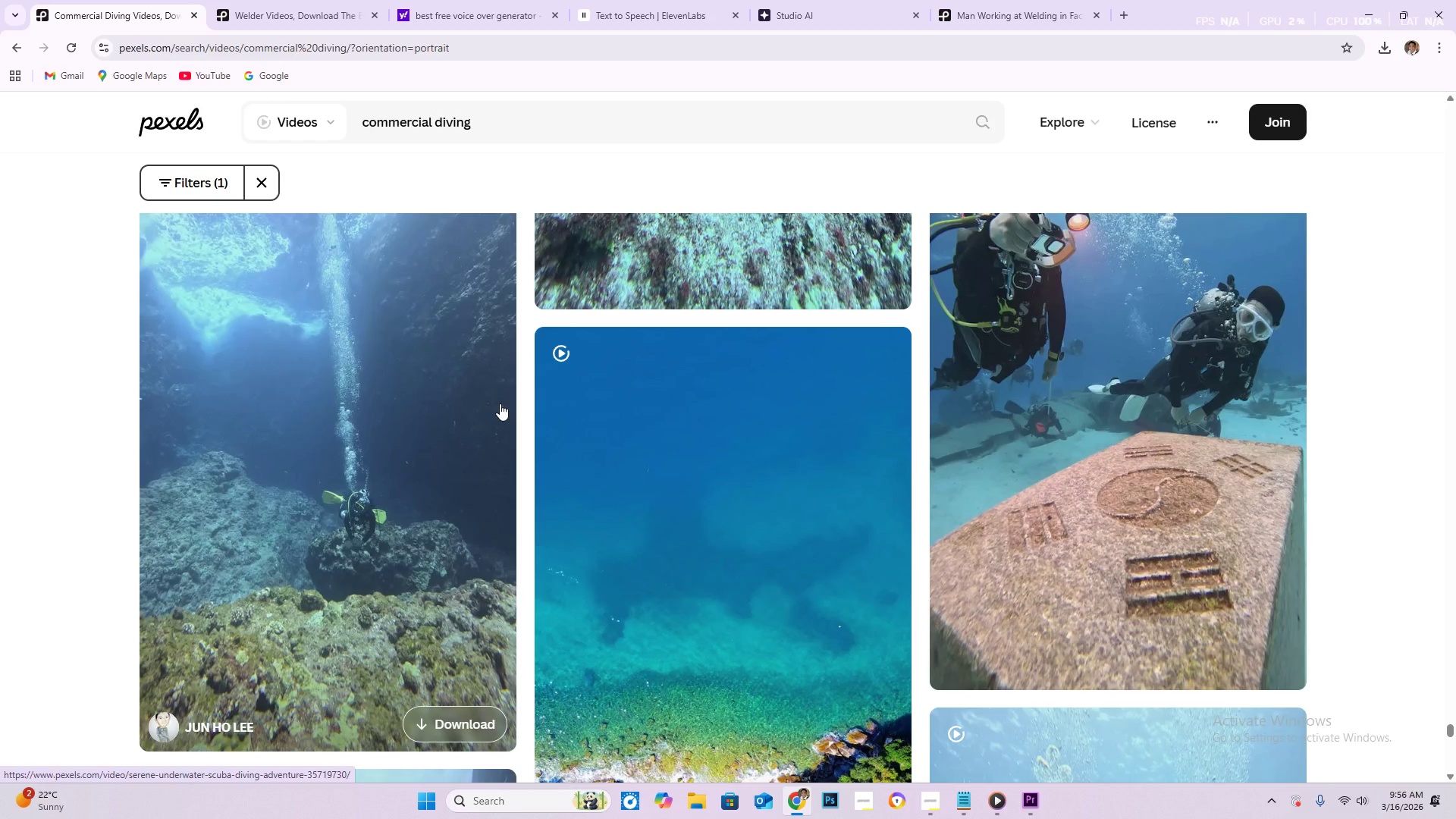 
scroll: coordinate [492, 396], scroll_direction: down, amount: 19.0
 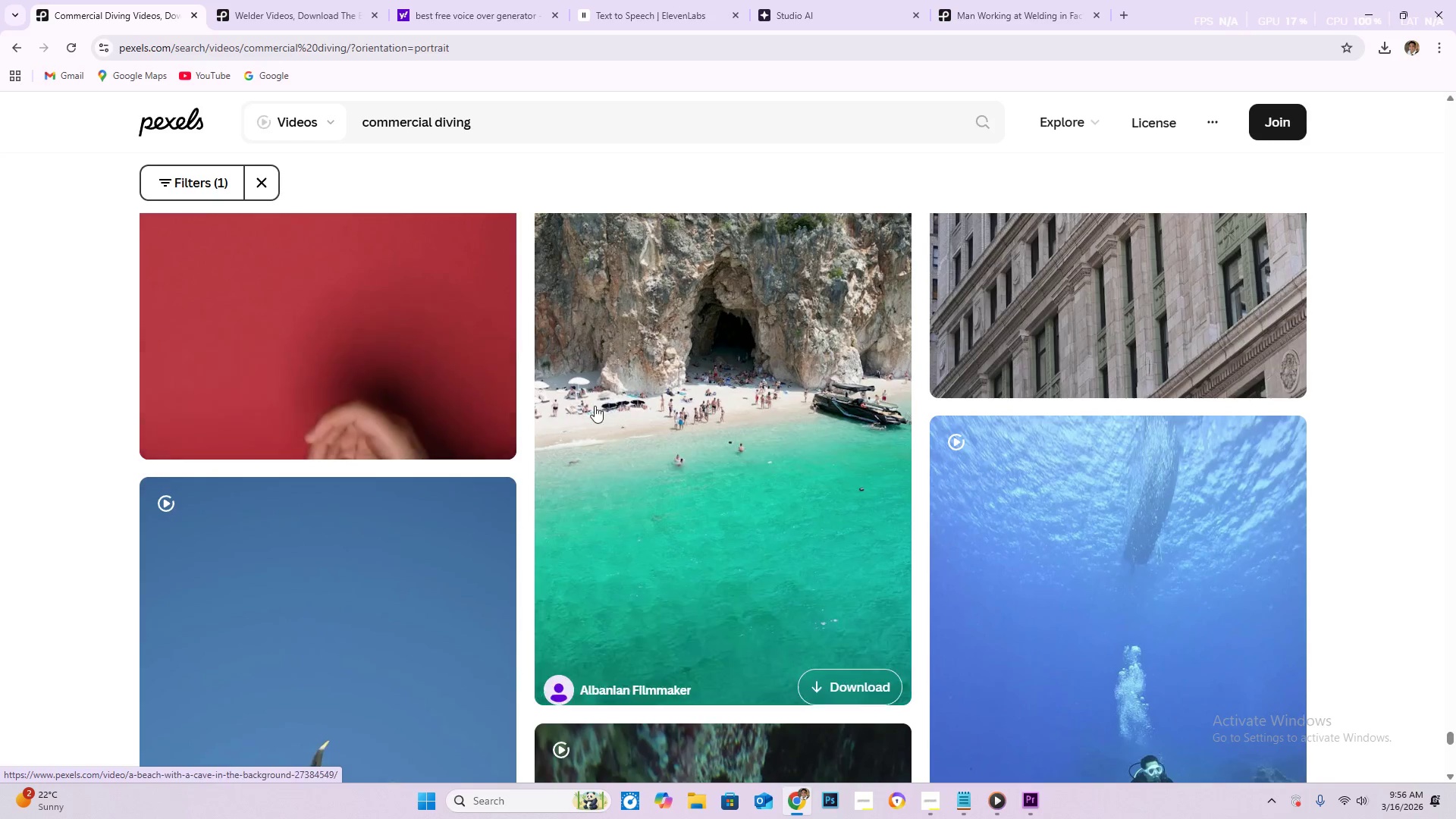 
mouse_move([419, 398])
 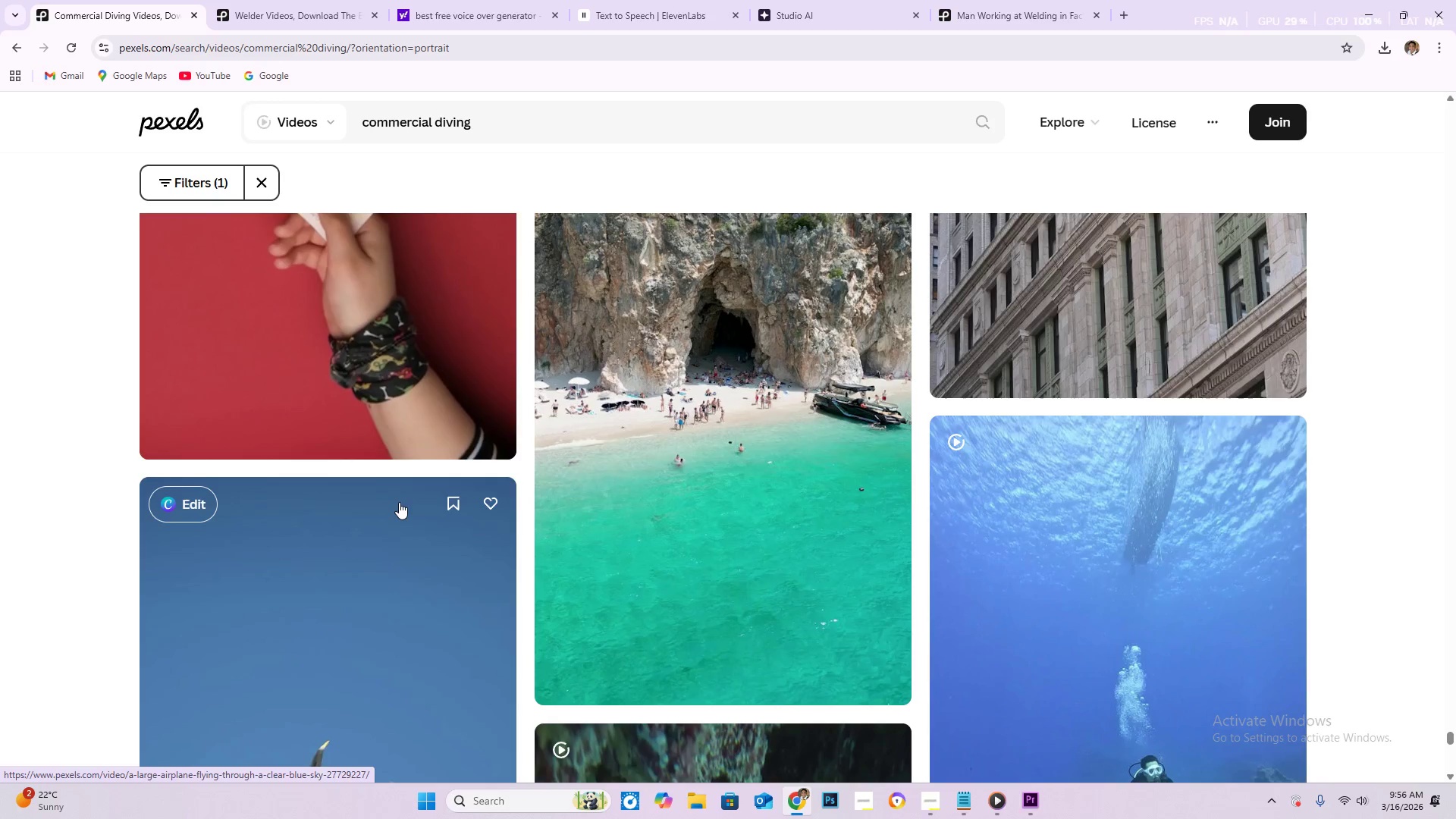 
scroll: coordinate [402, 491], scroll_direction: down, amount: 12.0
 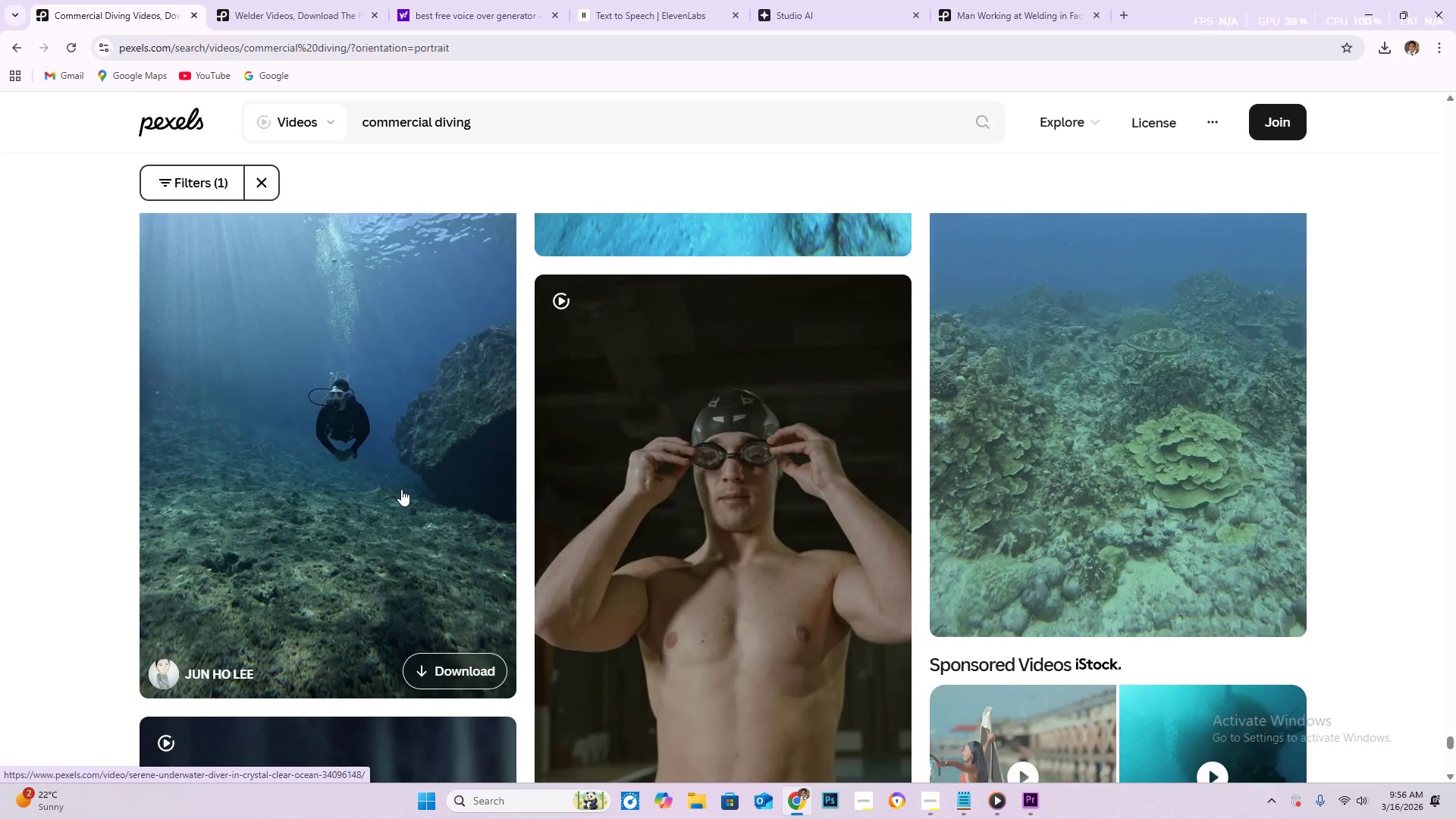 
scroll: coordinate [374, 469], scroll_direction: down, amount: 39.0
 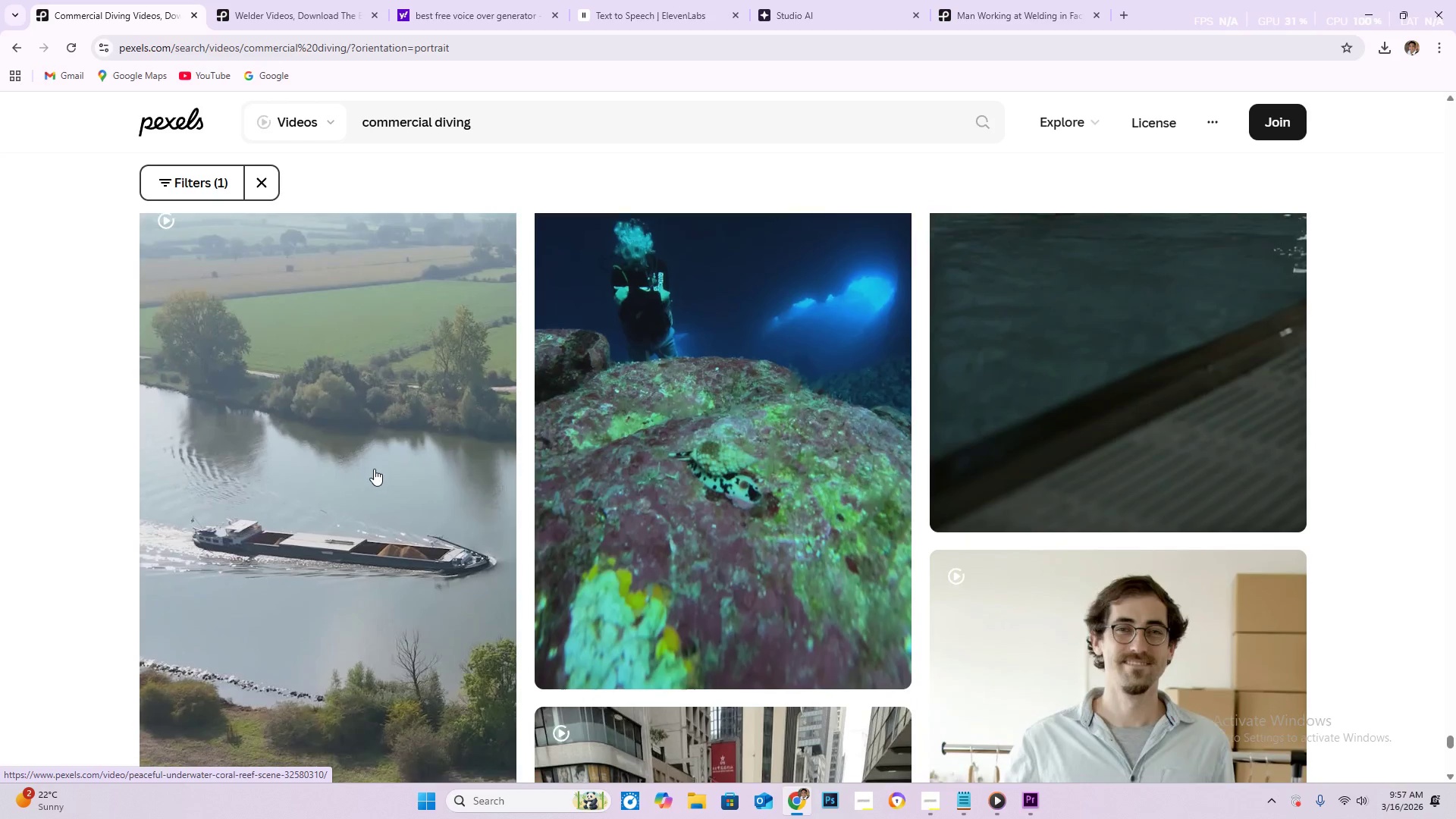 
scroll: coordinate [370, 516], scroll_direction: down, amount: 102.0
 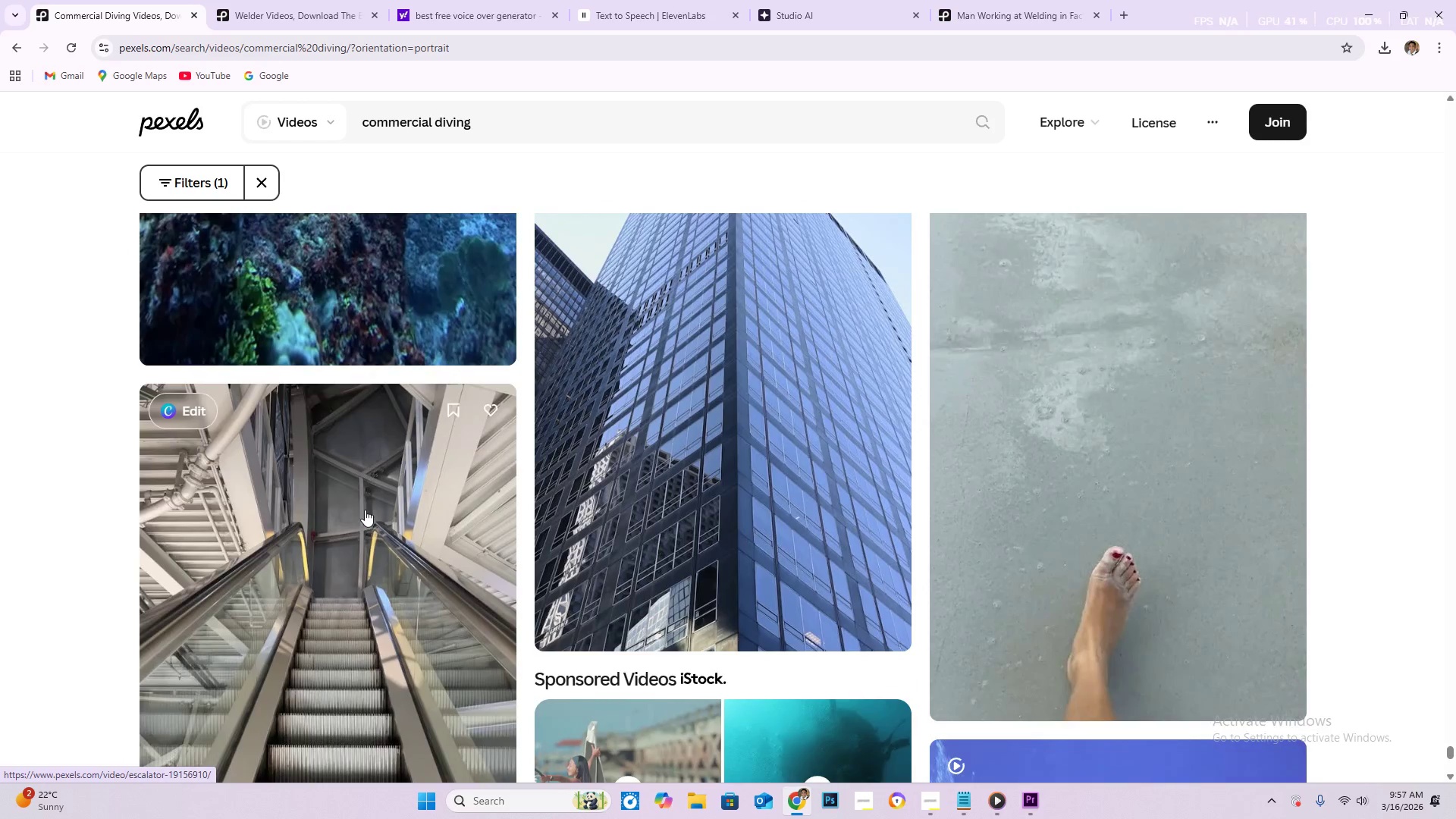 
scroll: coordinate [376, 512], scroll_direction: down, amount: 48.0
 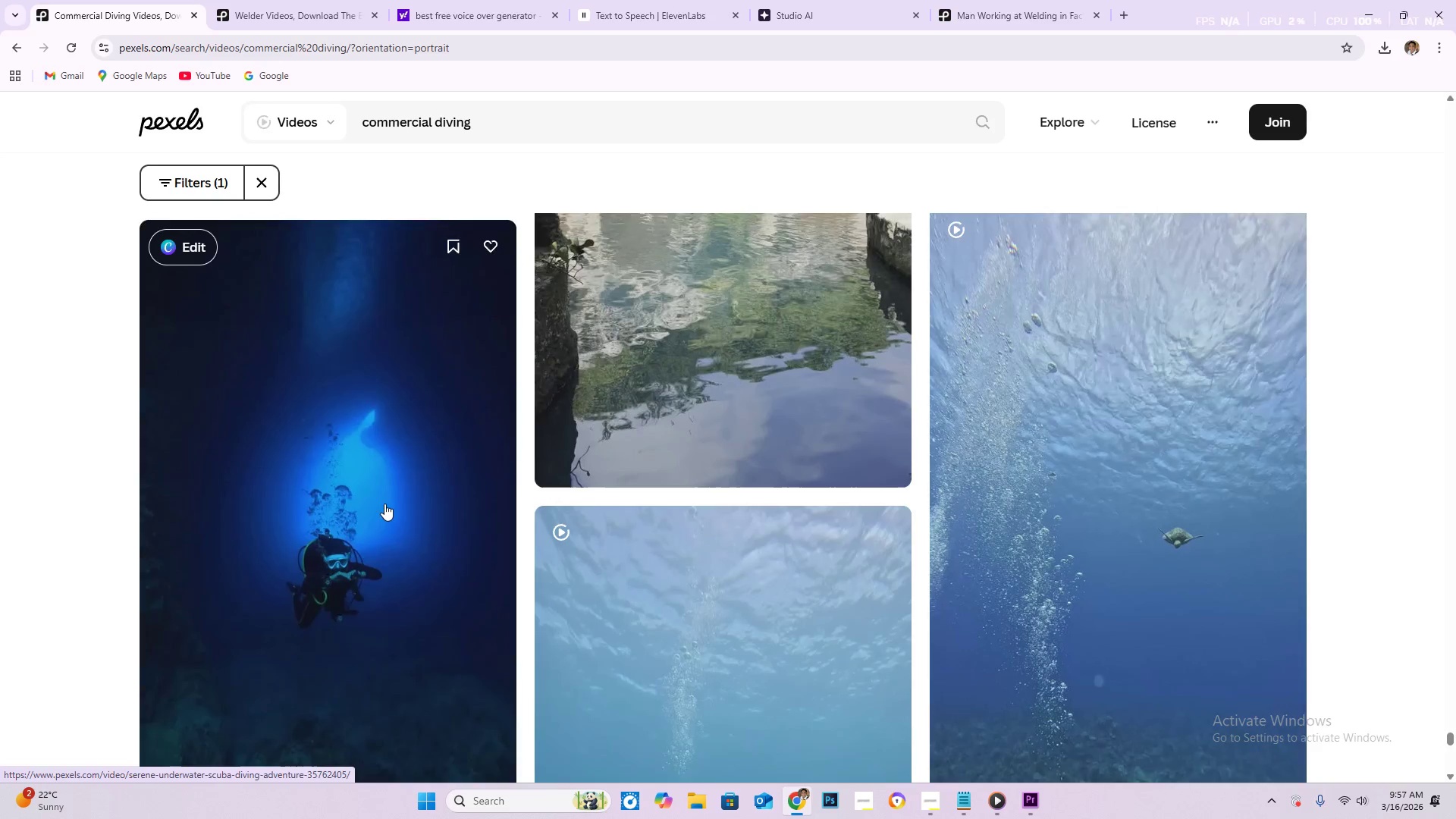 
scroll: coordinate [450, 533], scroll_direction: down, amount: 31.0
 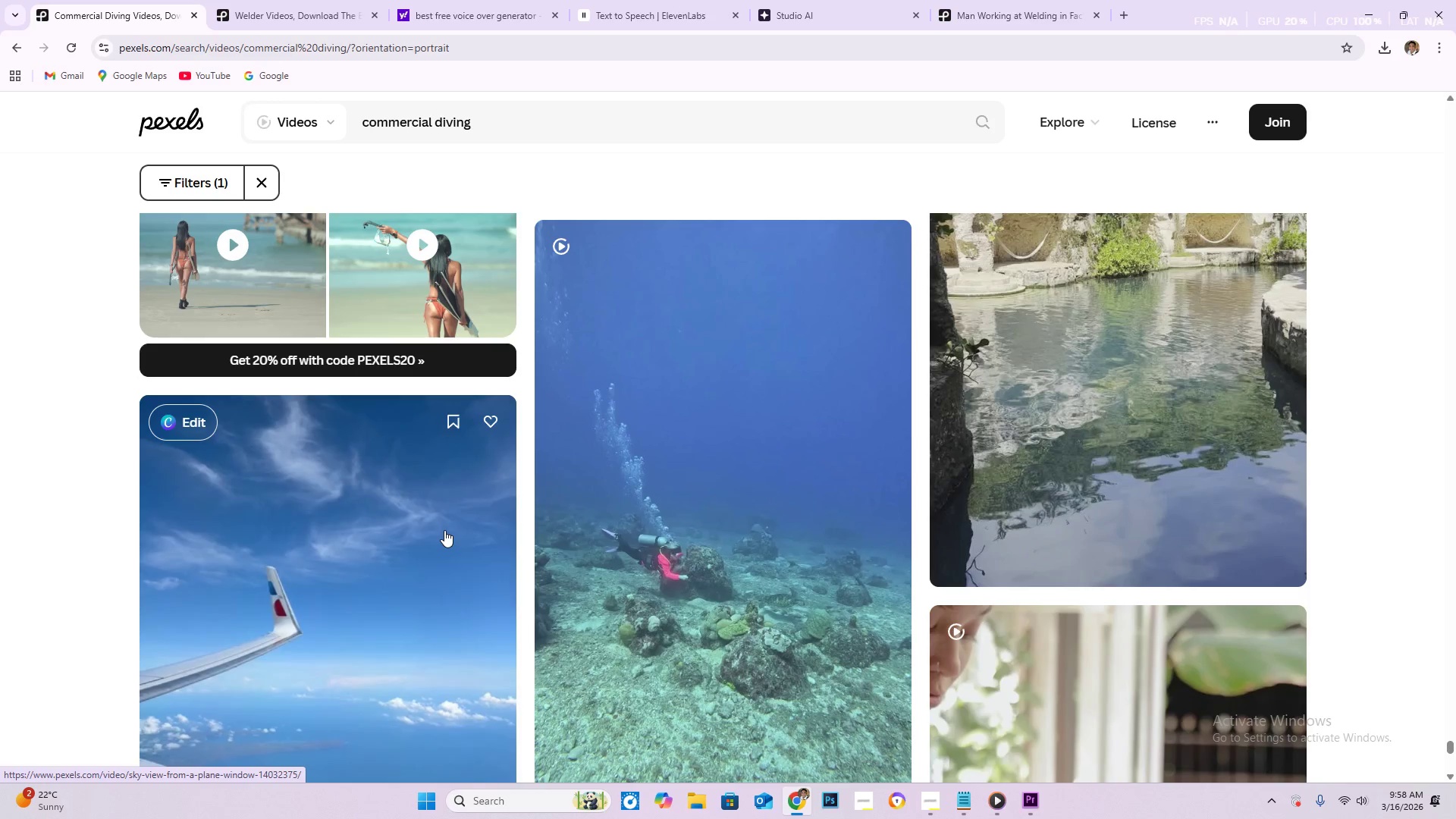 
wait(14.74)
 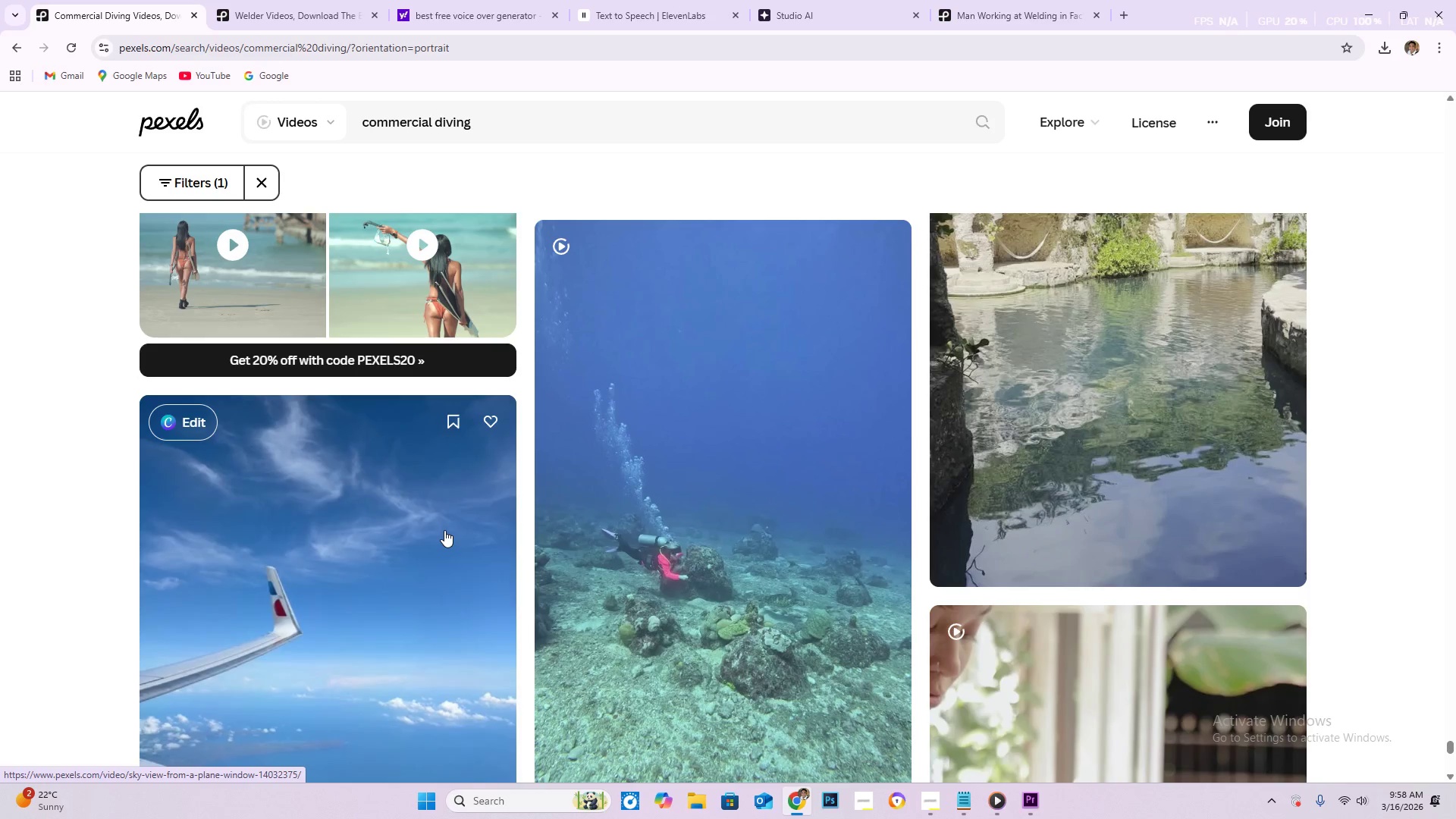 
scroll: coordinate [407, 566], scroll_direction: down, amount: 54.0
 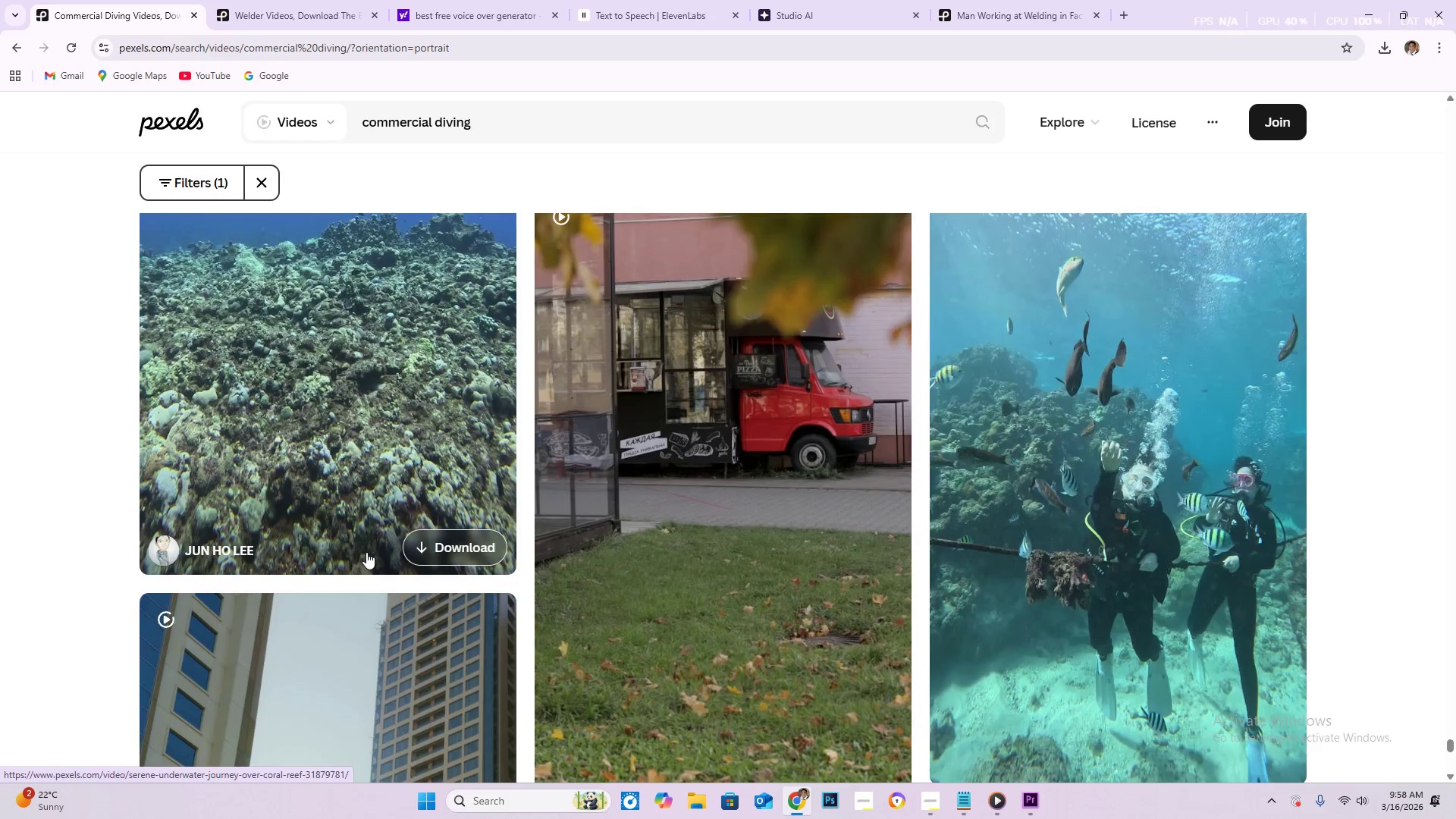 
scroll: coordinate [395, 499], scroll_direction: down, amount: 27.0
 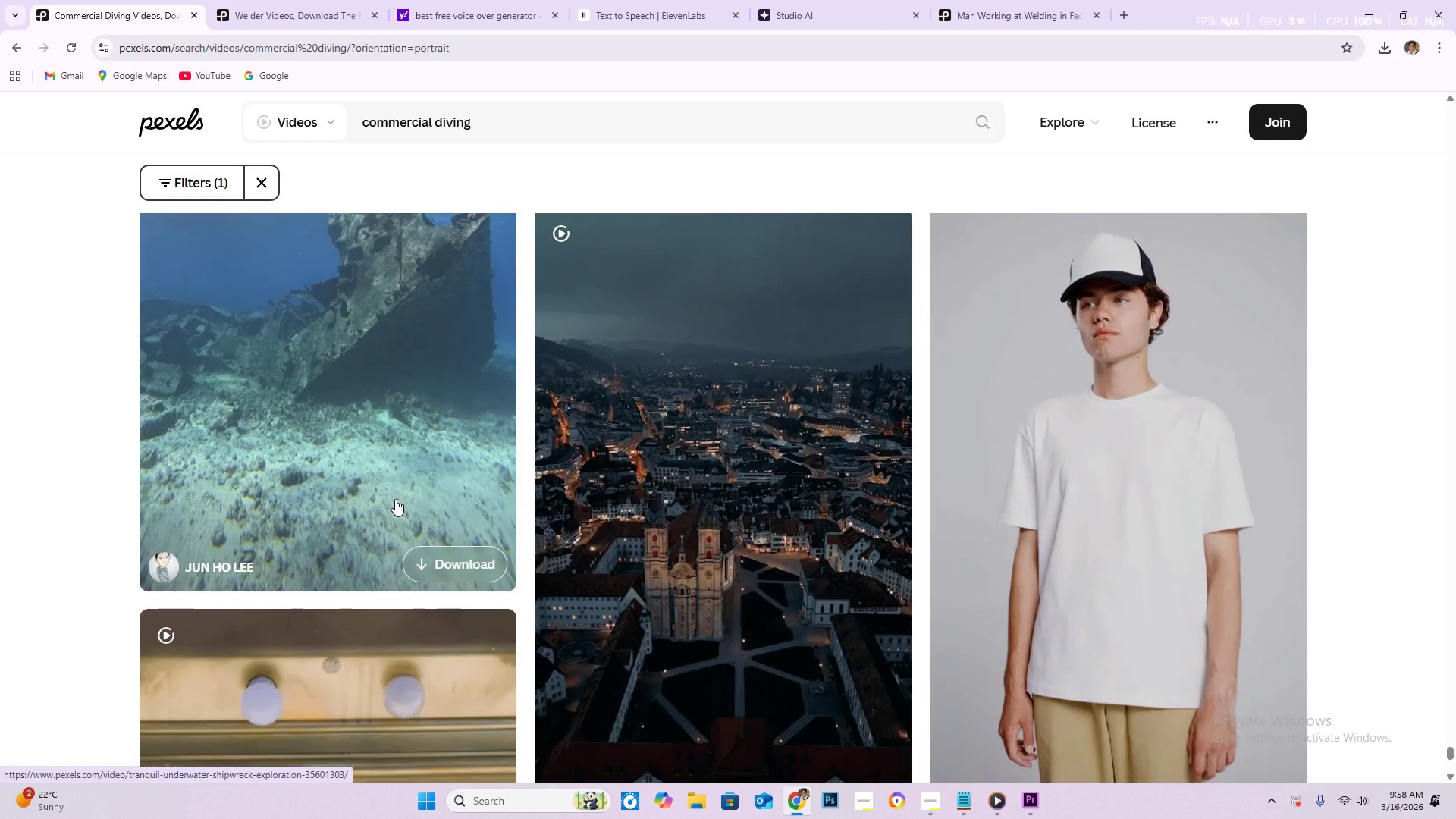 
scroll: coordinate [395, 504], scroll_direction: down, amount: 41.0
 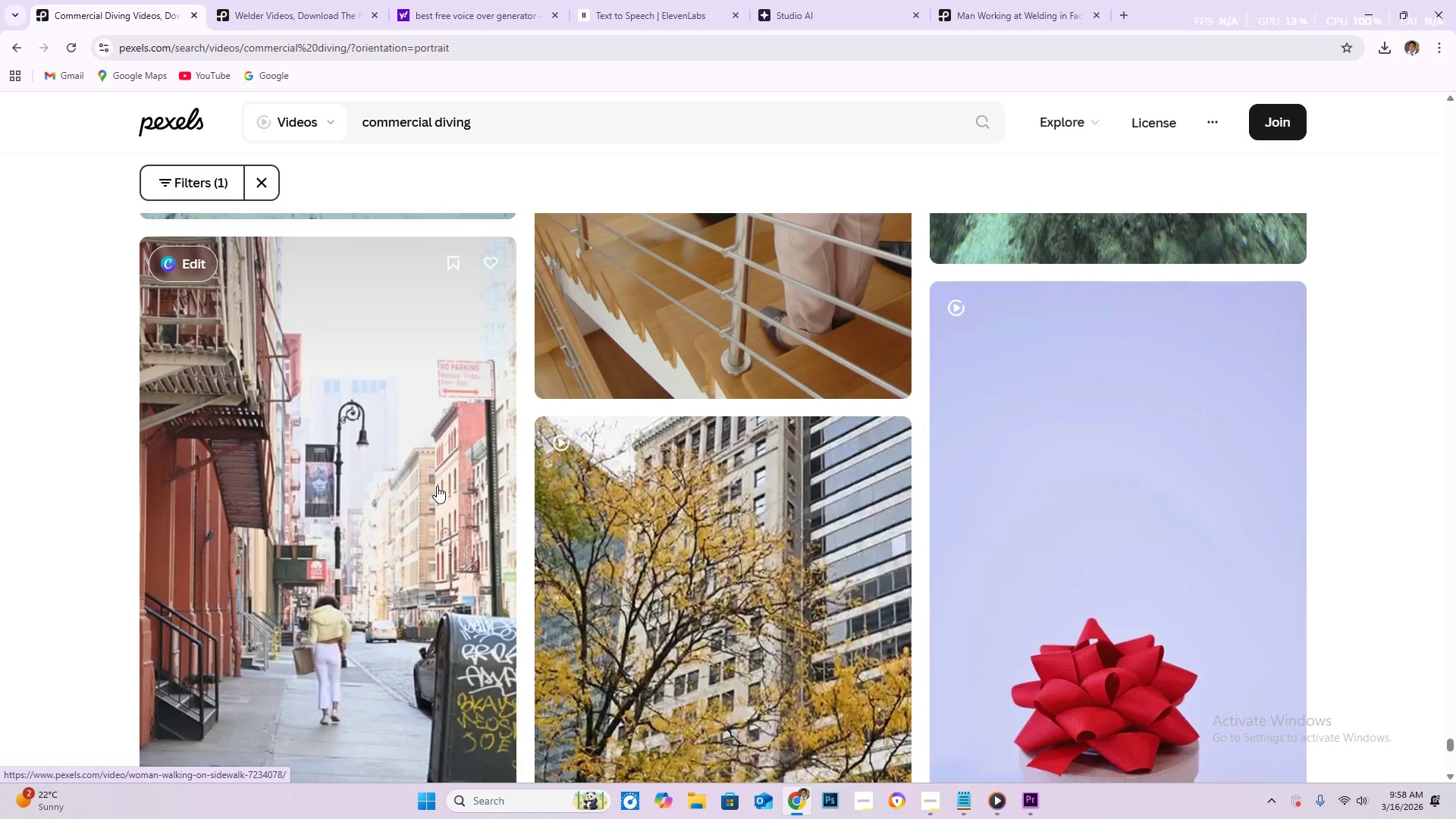 
wait(11.42)
 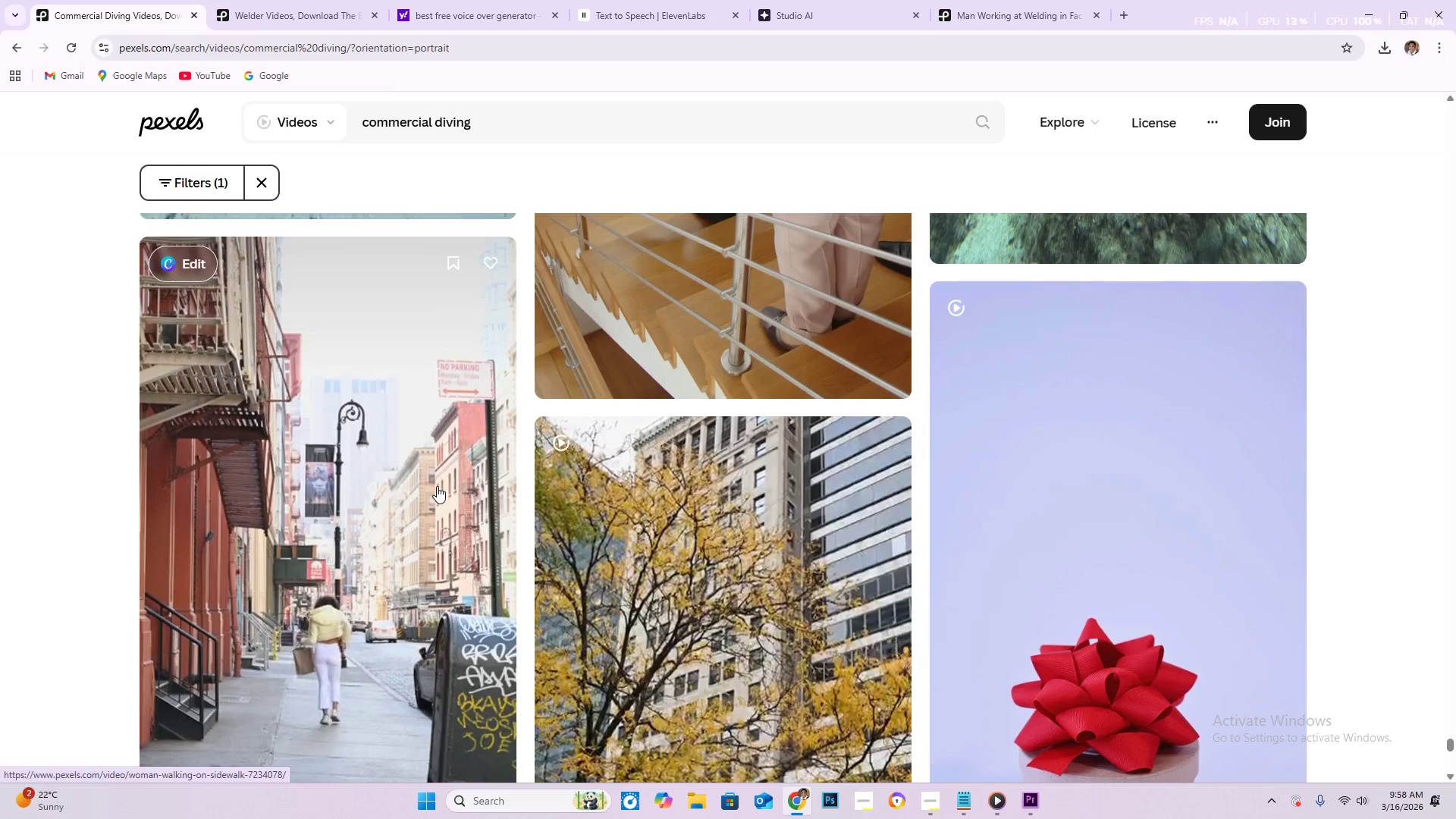 
scroll: coordinate [384, 538], scroll_direction: down, amount: 42.0
 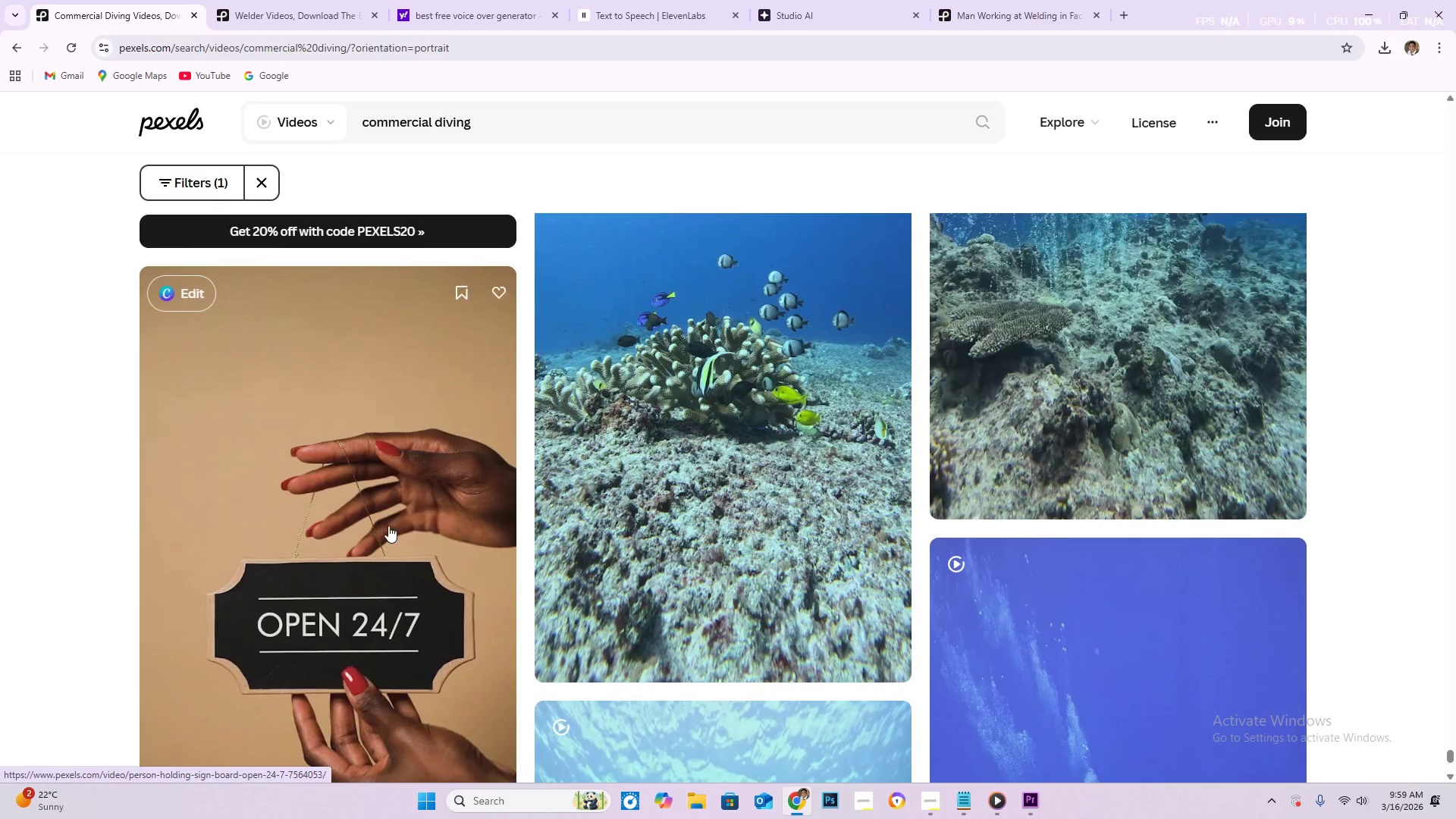 
scroll: coordinate [400, 548], scroll_direction: down, amount: 41.0
 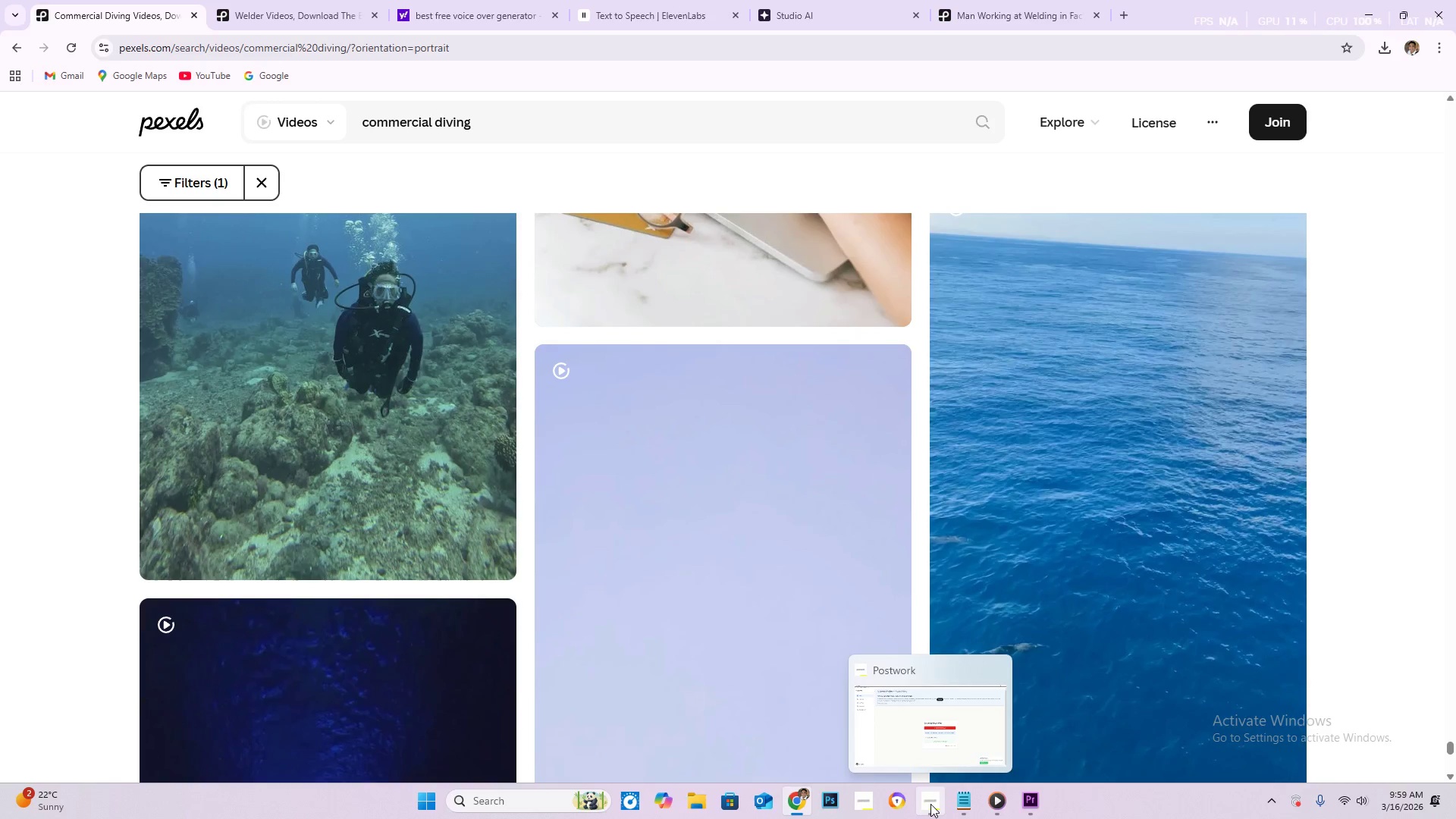 
left_click([930, 804])